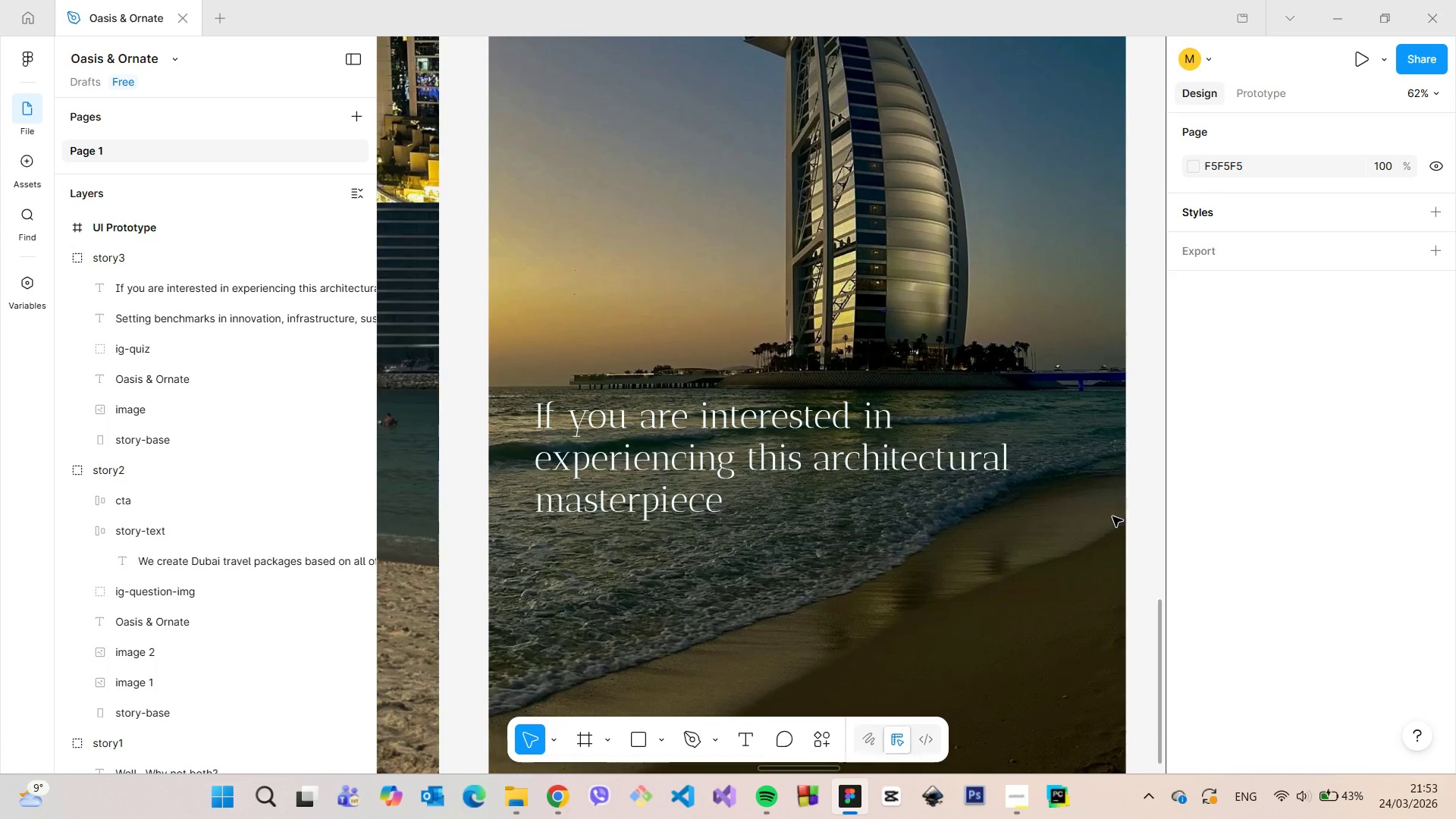 
scroll: coordinate [1068, 664], scroll_direction: down, amount: 14.0
 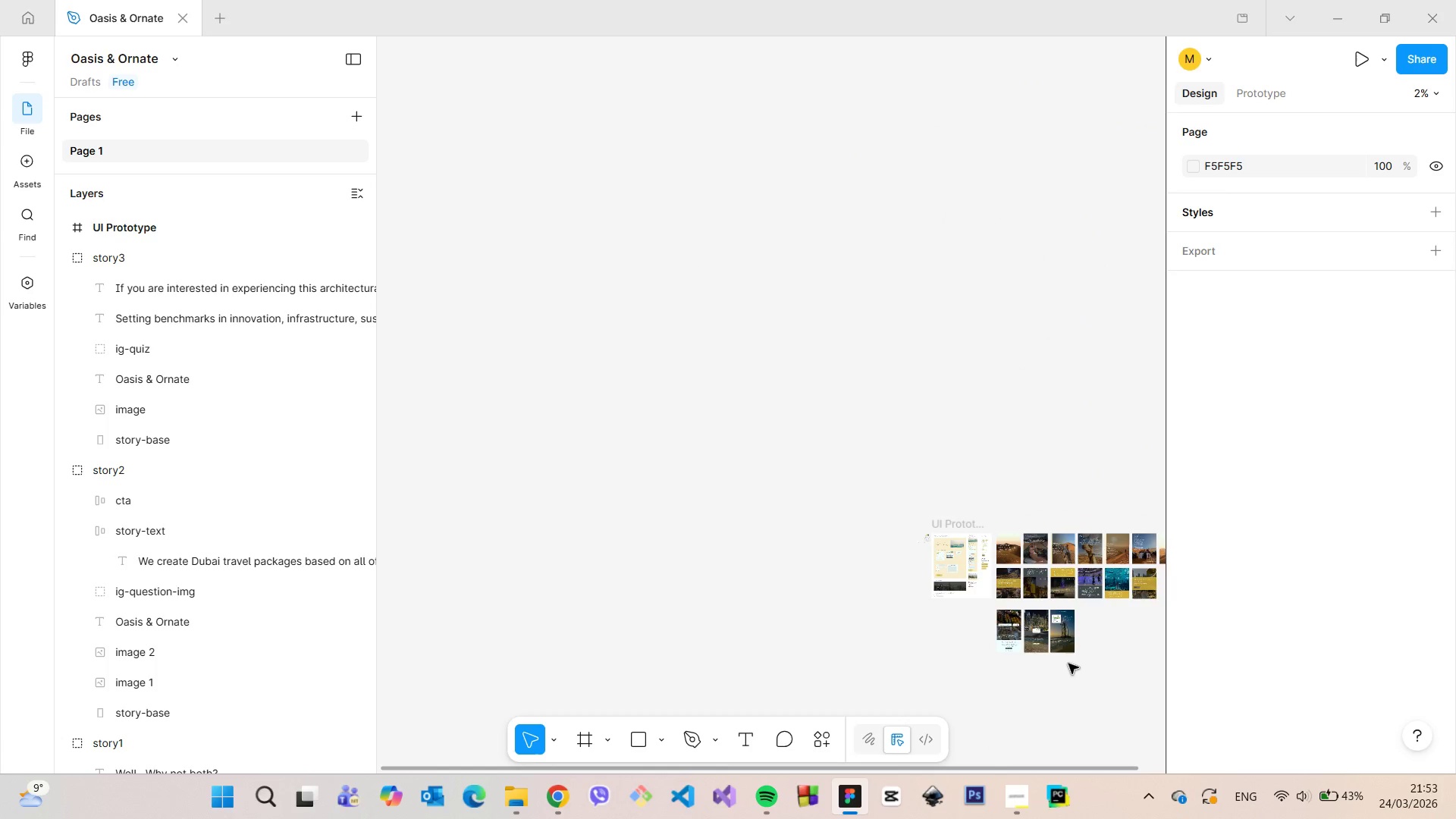 
scroll: coordinate [1159, 375], scroll_direction: up, amount: 20.0
 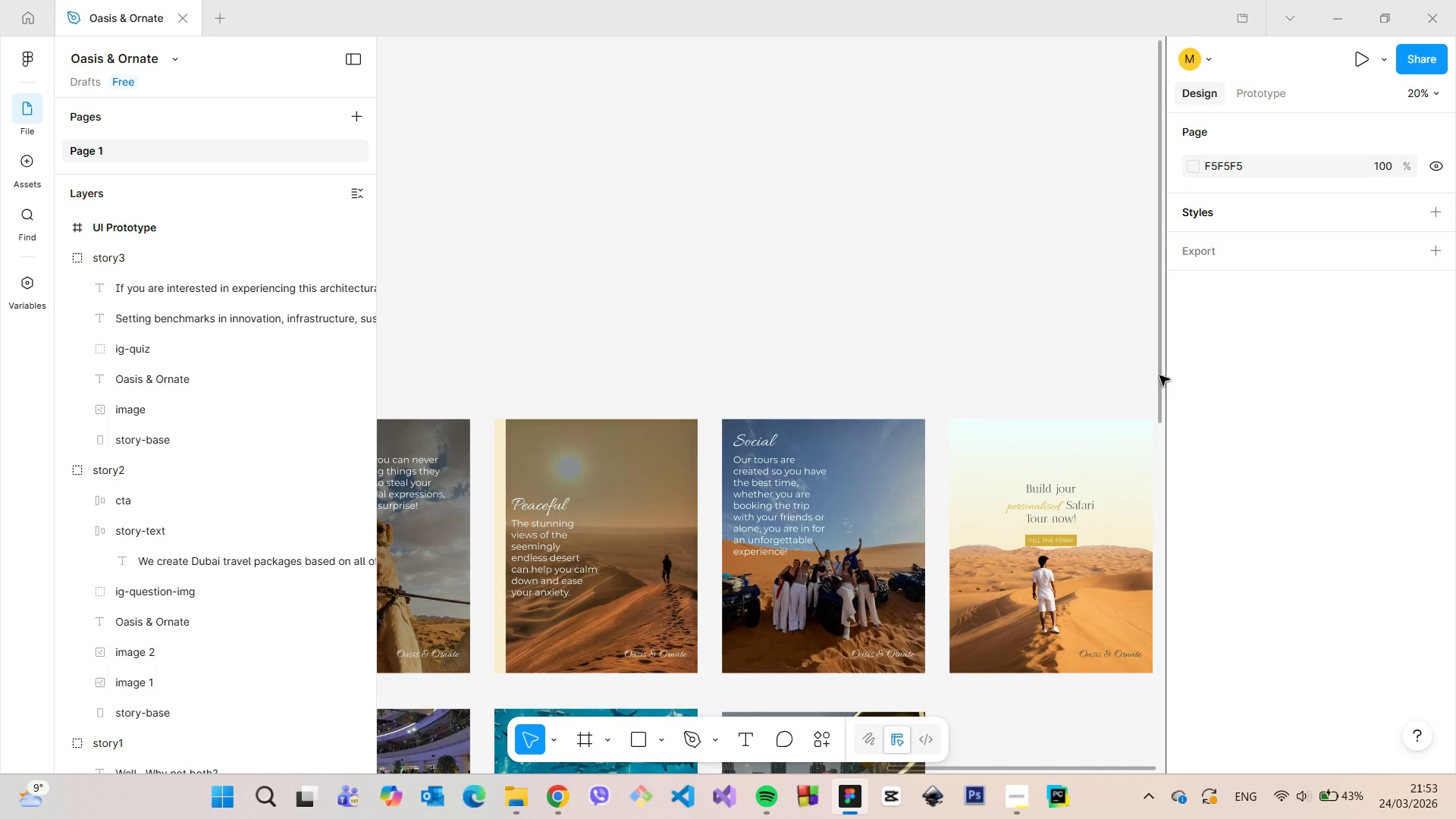 
scroll: coordinate [1159, 375], scroll_direction: down, amount: 13.0
 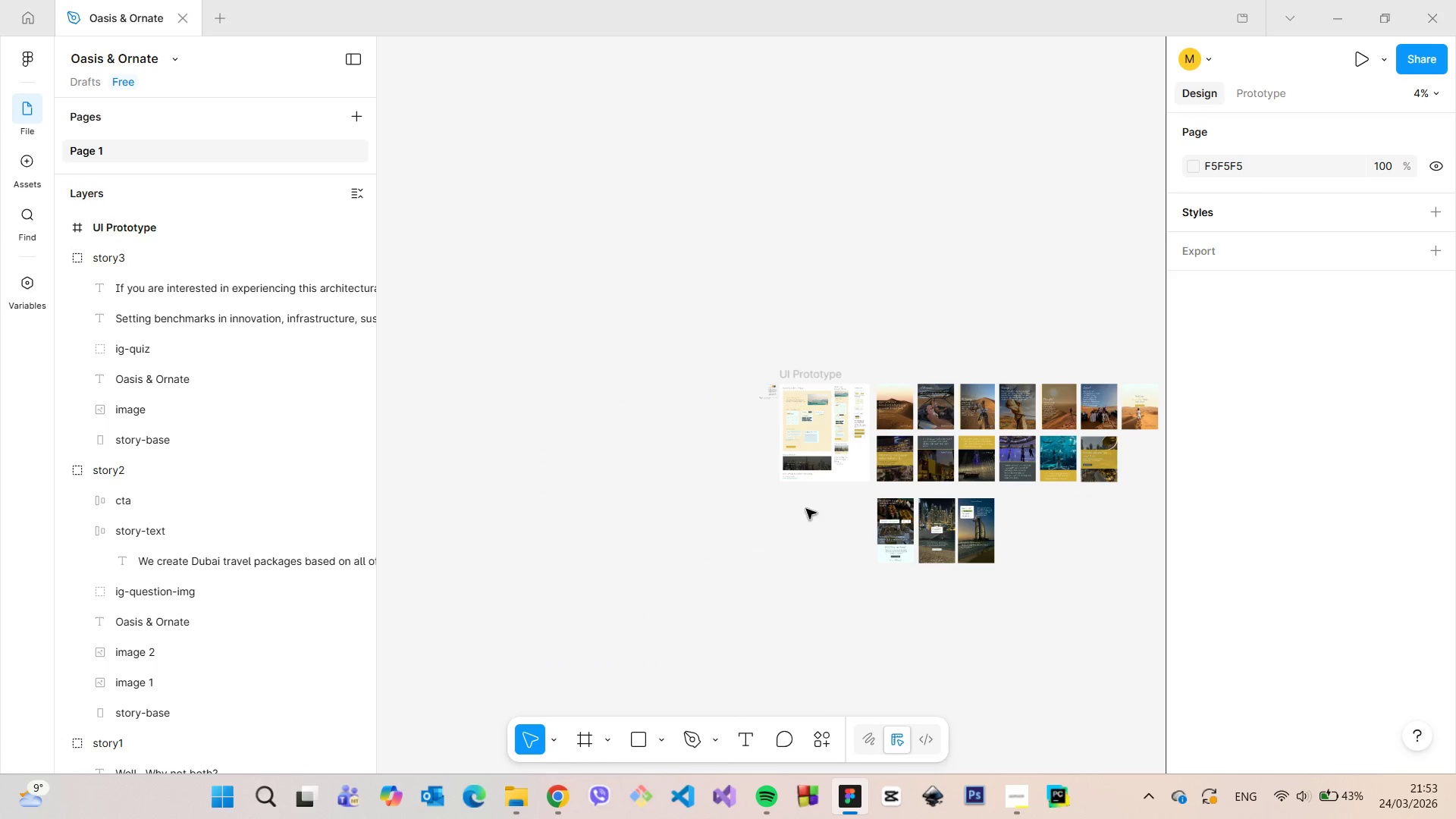 
scroll: coordinate [808, 514], scroll_direction: up, amount: 6.0
 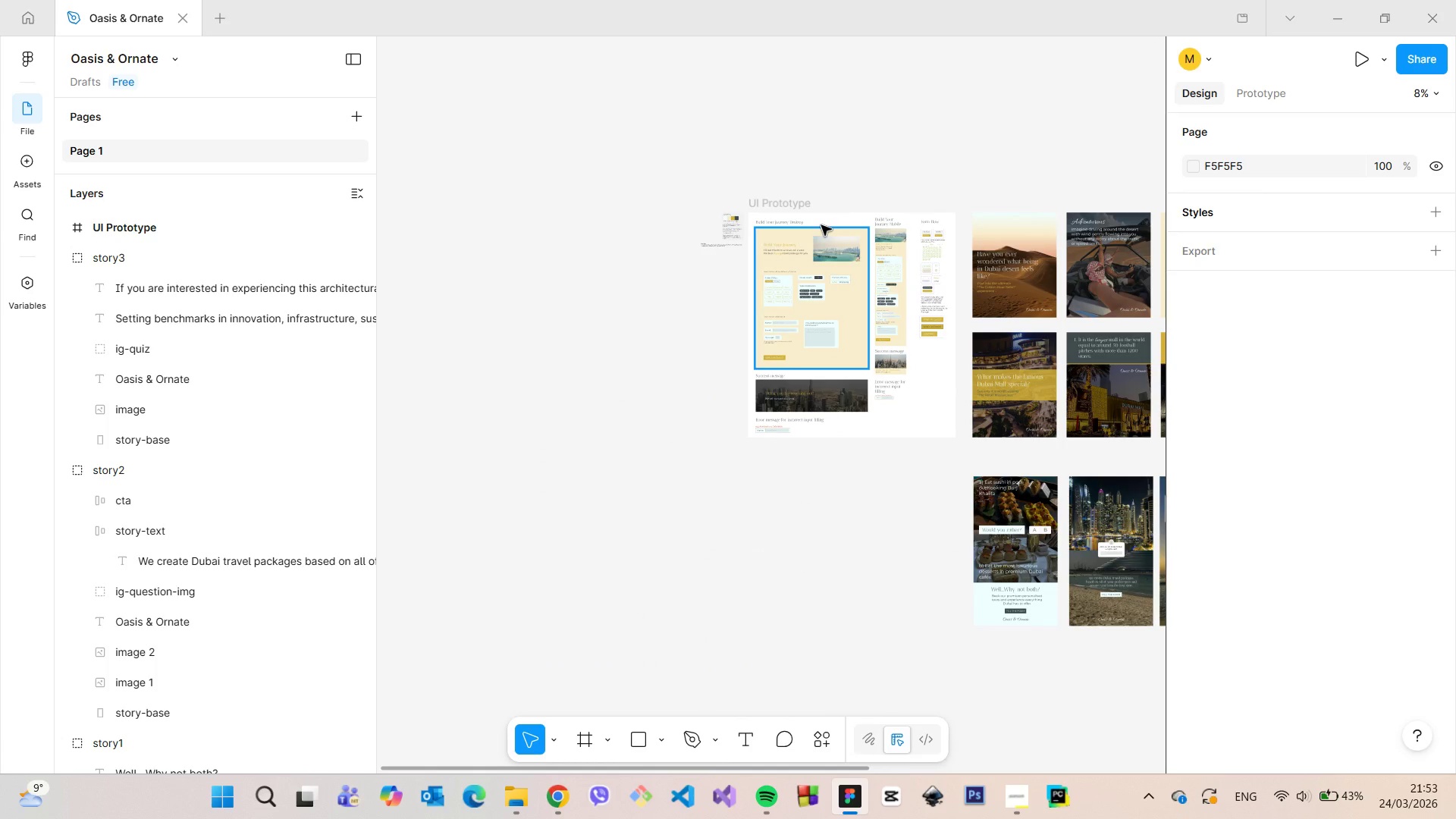 
scroll: coordinate [821, 231], scroll_direction: down, amount: 5.0
 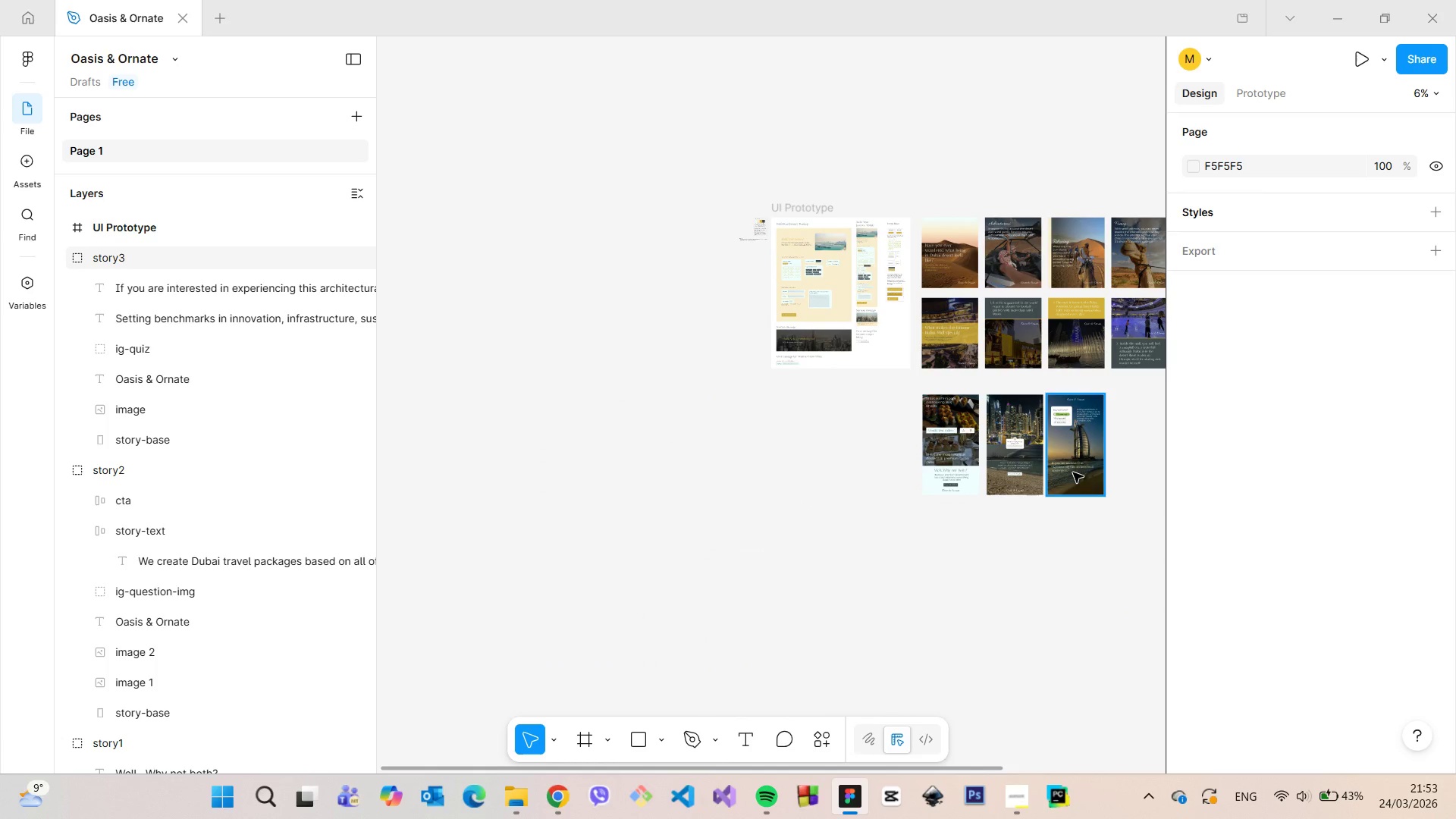 
scroll: coordinate [1139, 464], scroll_direction: up, amount: 16.0
 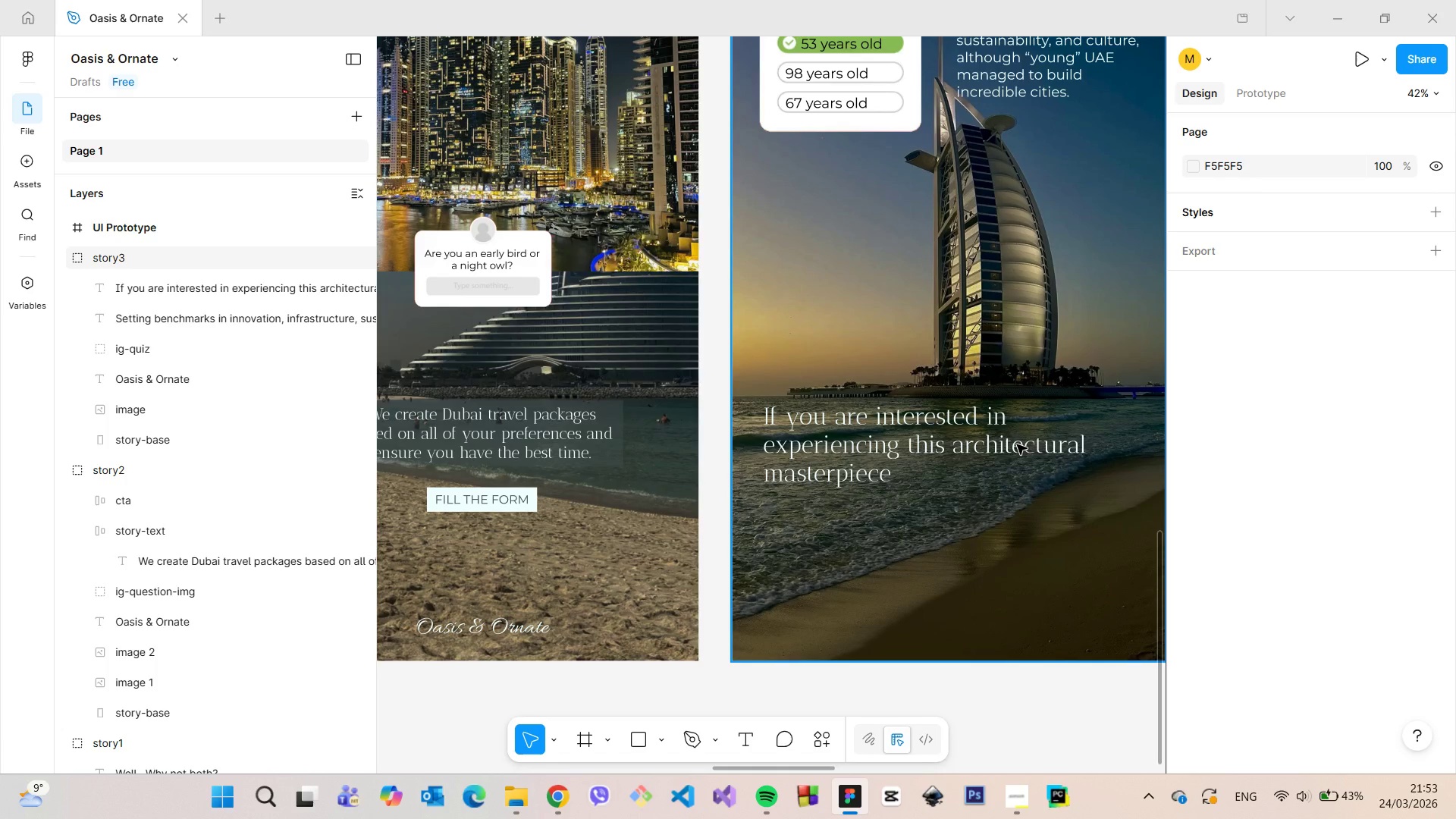 
double_click([1017, 444])
 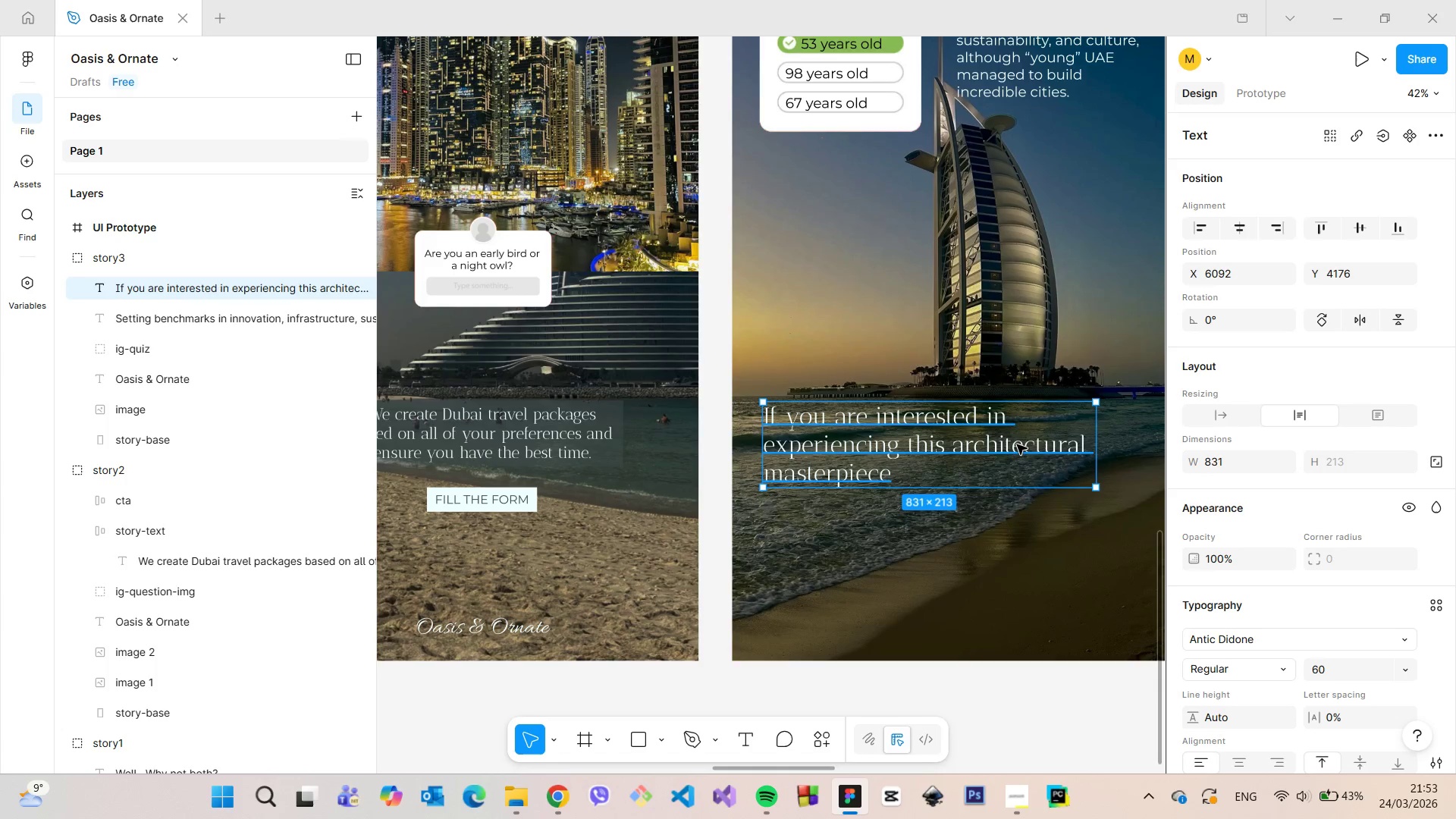 
left_click([1017, 444])
 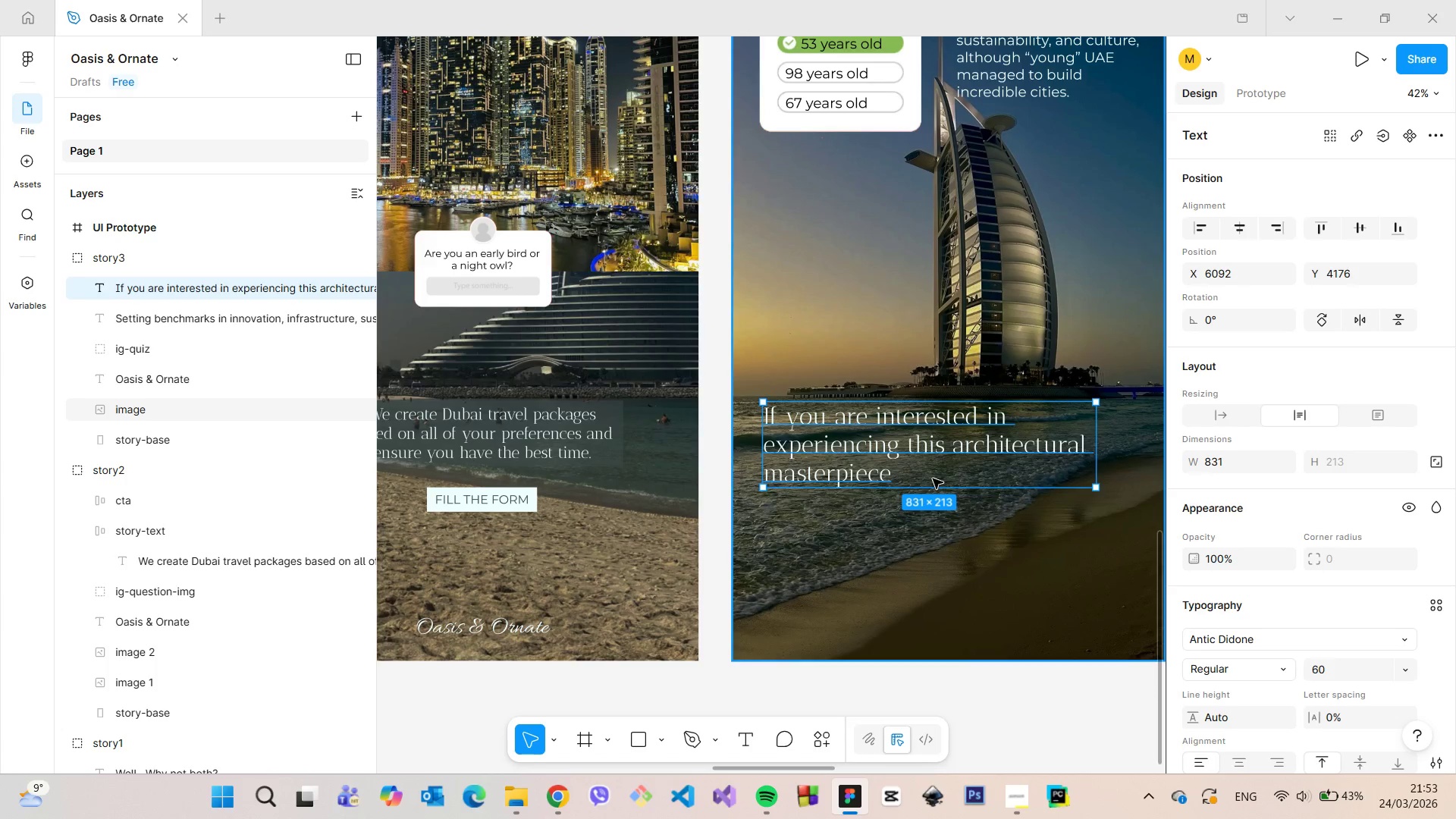 
double_click([933, 479])
 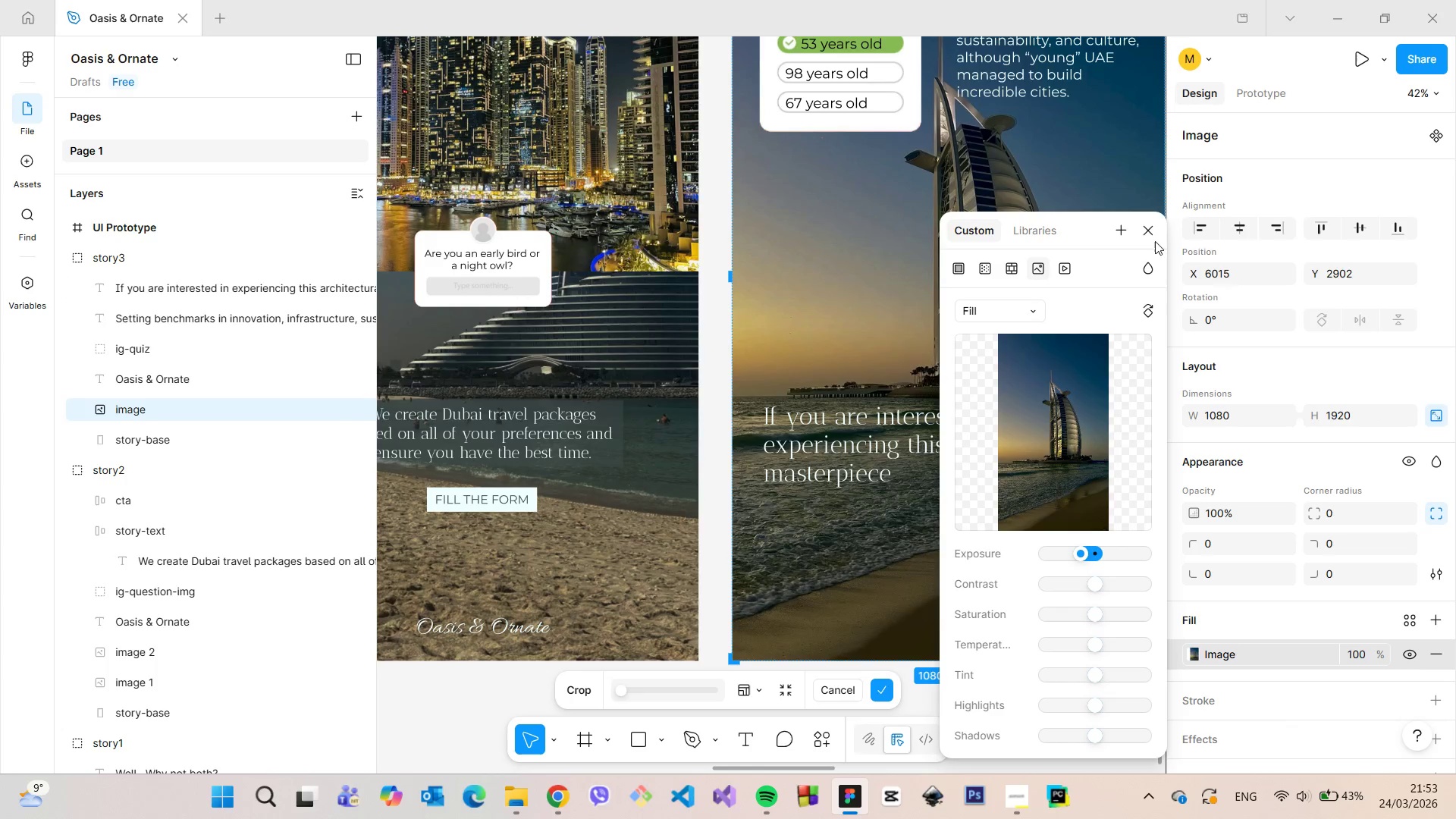 
left_click([1154, 229])
 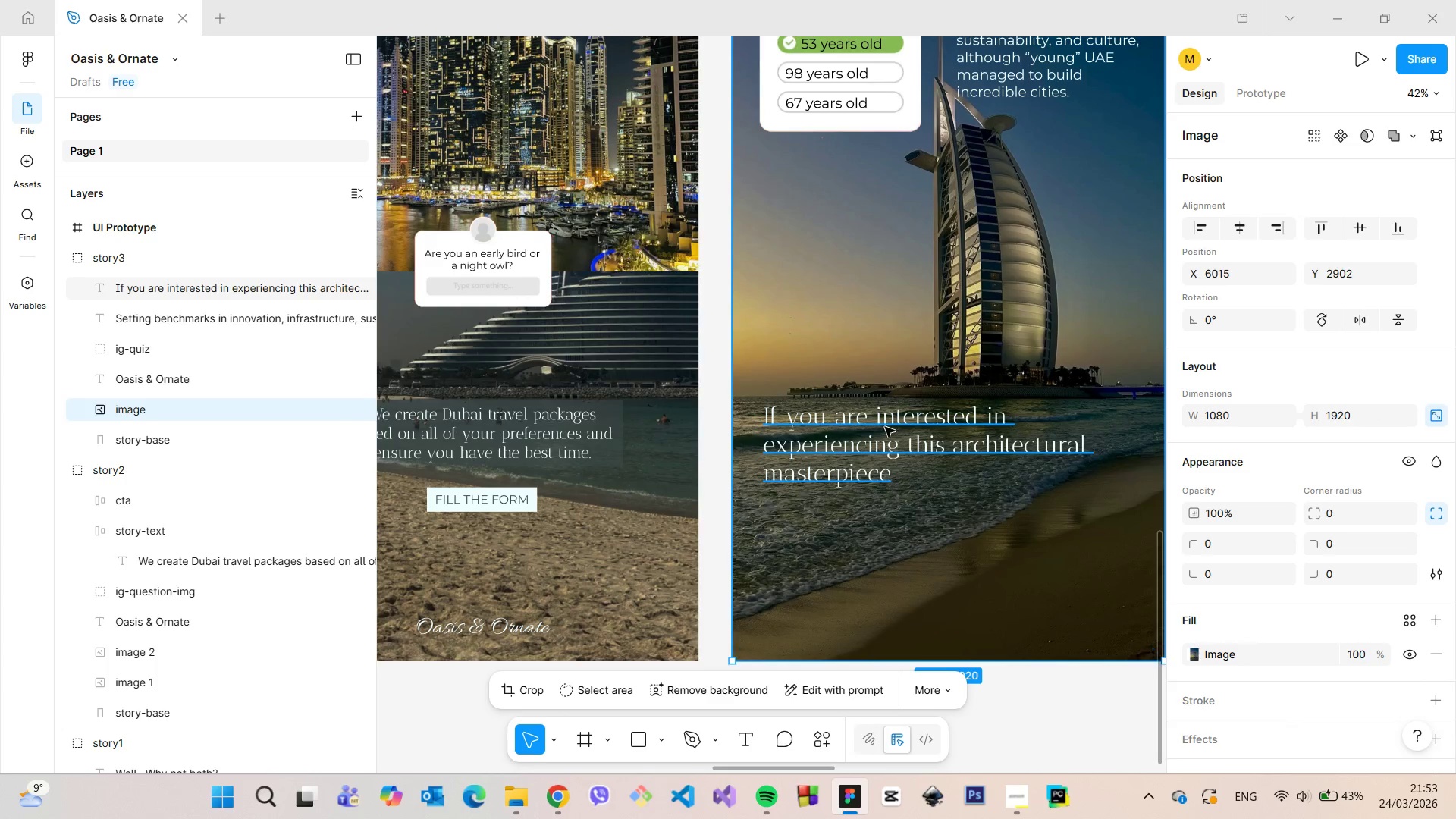 
double_click([885, 427])
 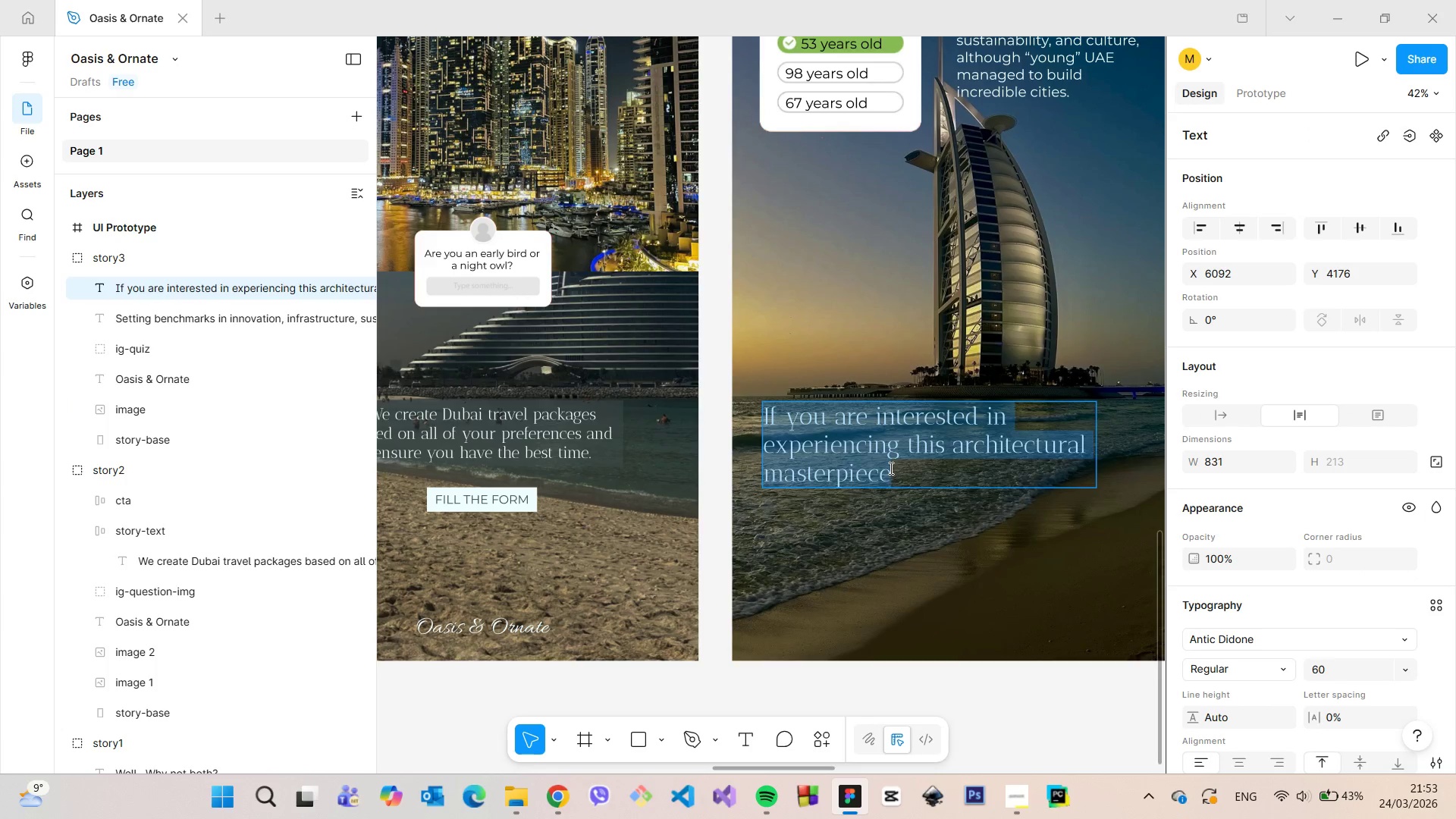 
left_click([890, 468])
 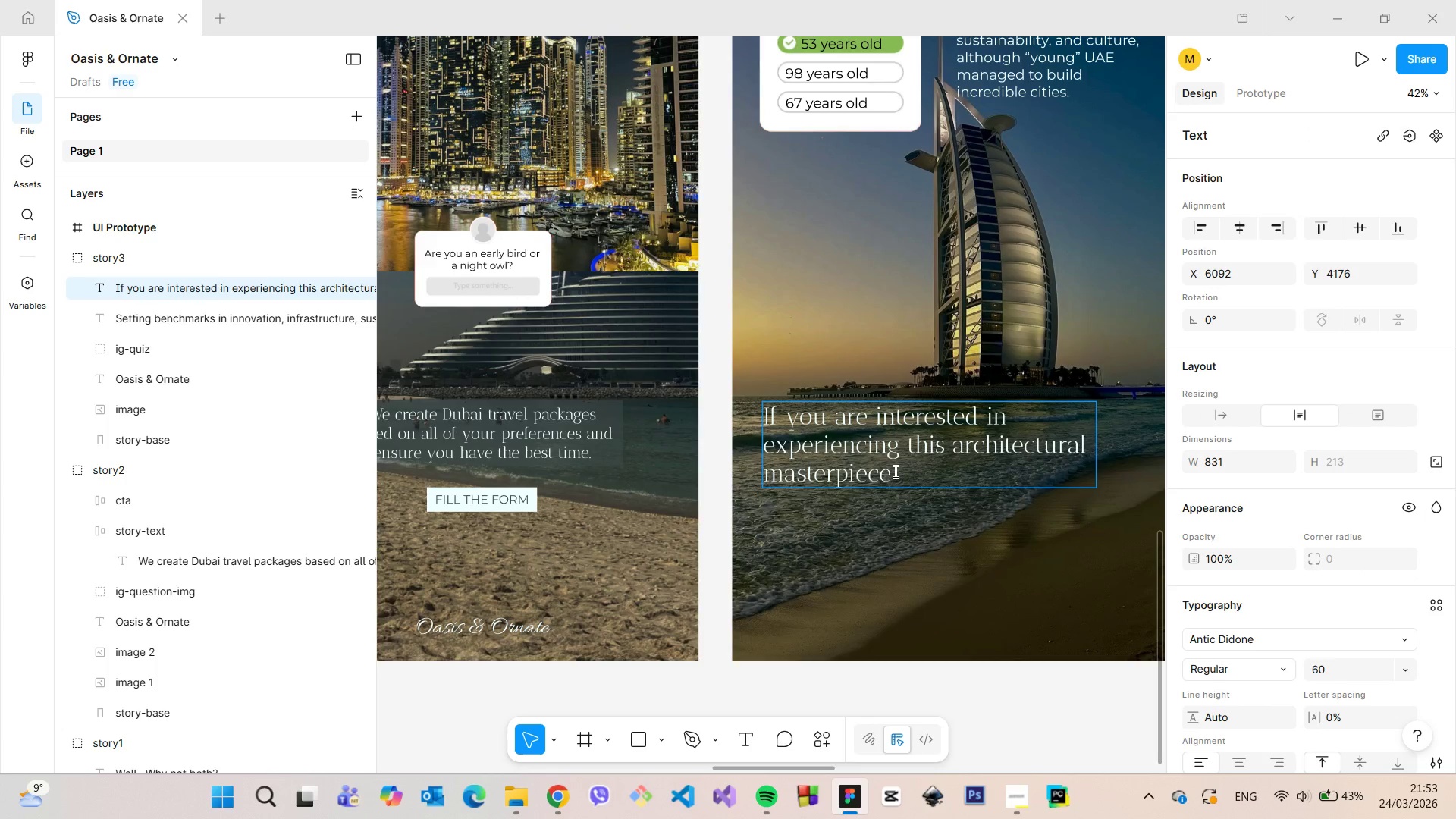 
type(, we have perfect packages fof )
key(Backspace)
key(Backspace)
type(r you!)
 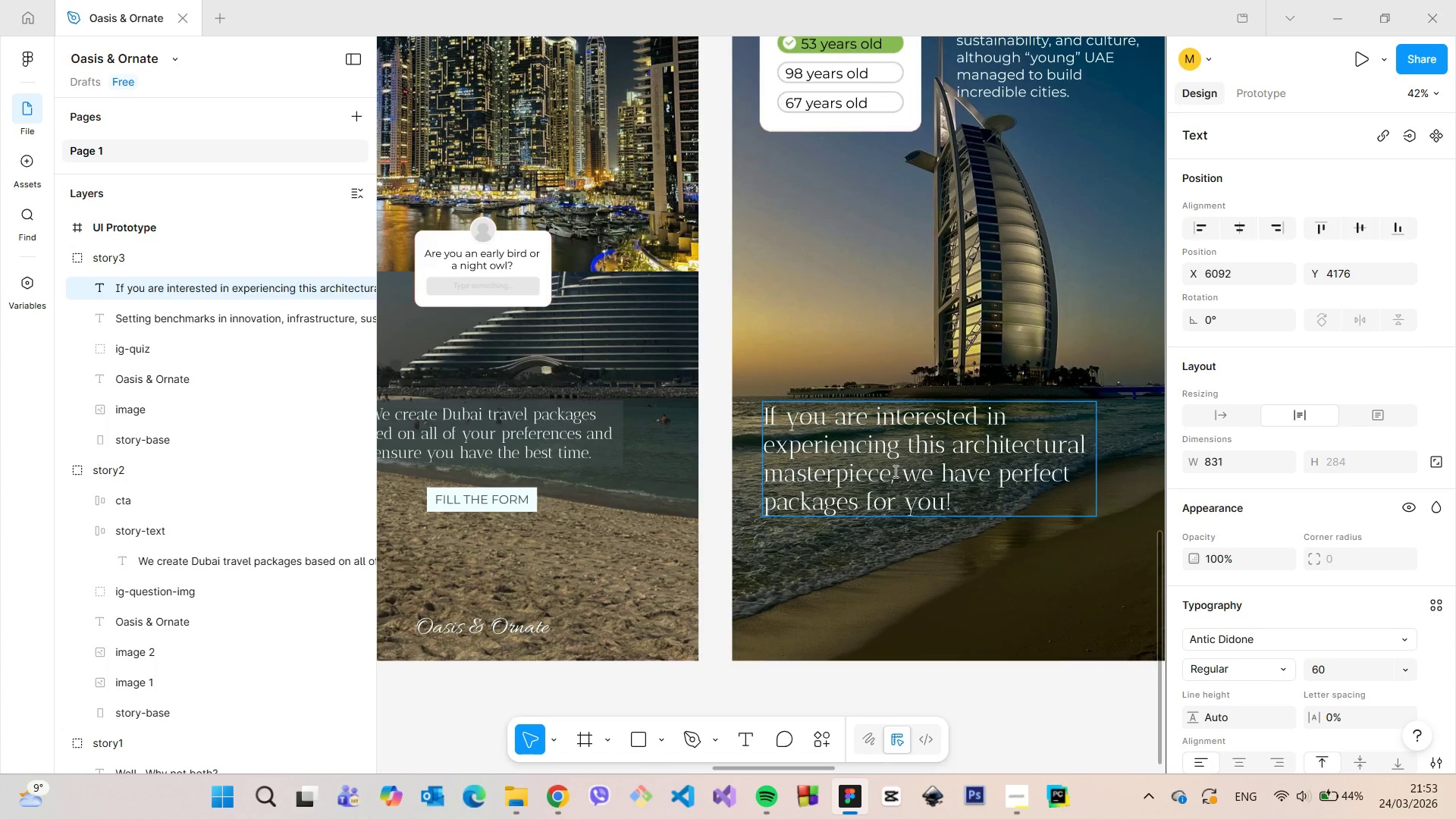 
double_click([714, 403])
 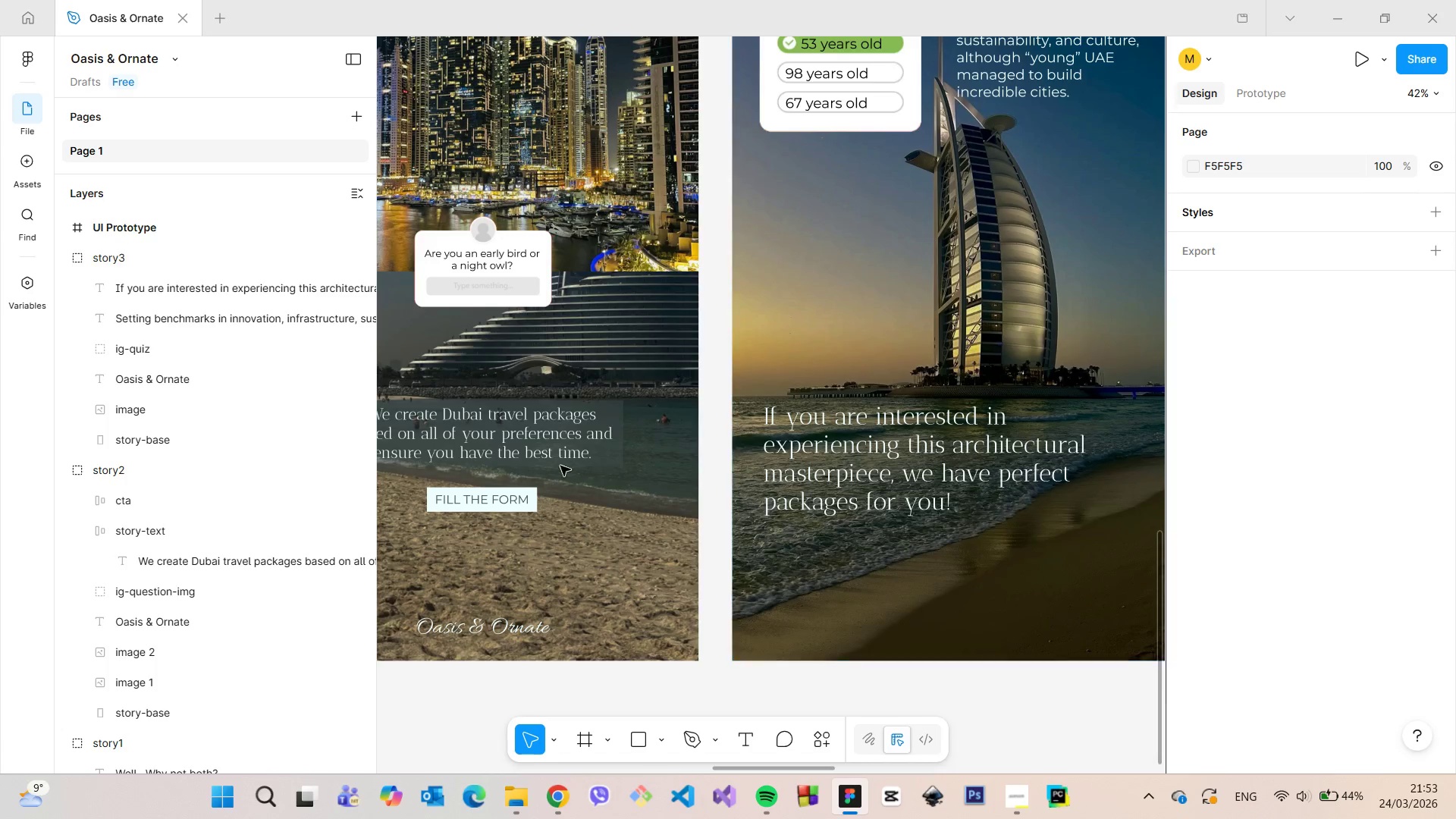 
double_click([516, 496])
 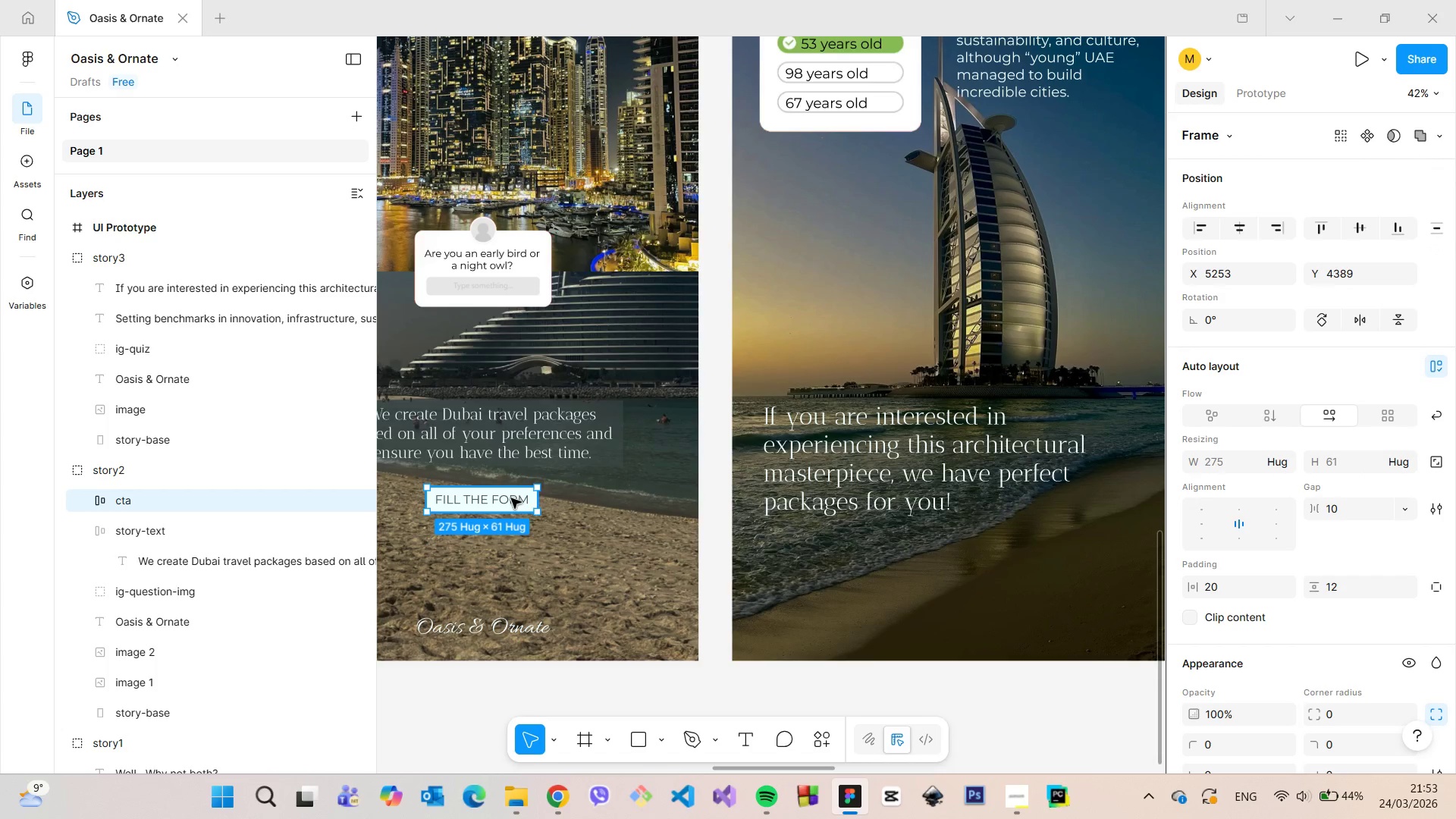 
hold_key(key=AltLeft, duration=1.5)
left_click_drag(start_coordinate=[511, 499], to_coordinate=[850, 541])
 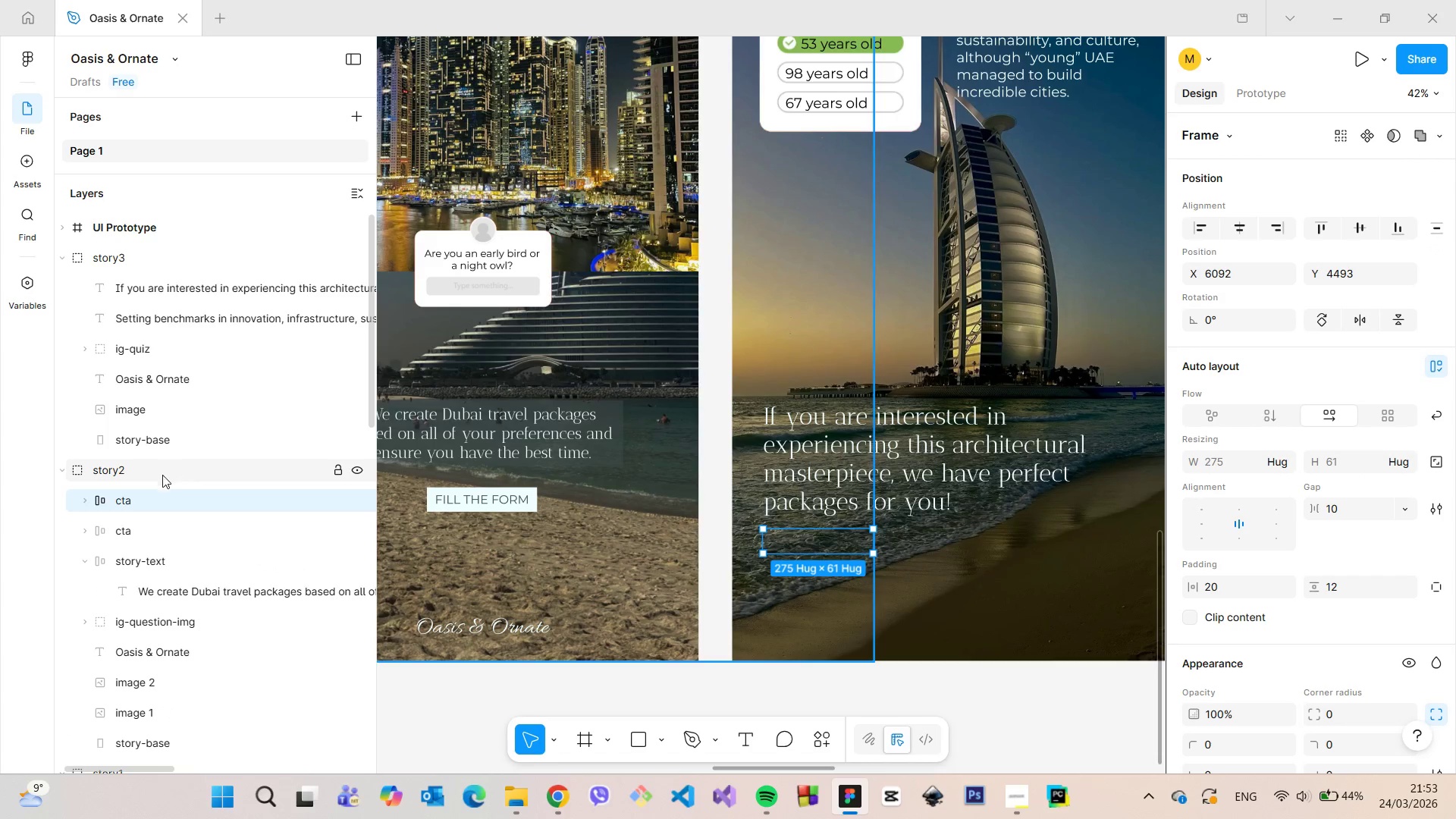 
hold_key(key=AltLeft, duration=1.38)
 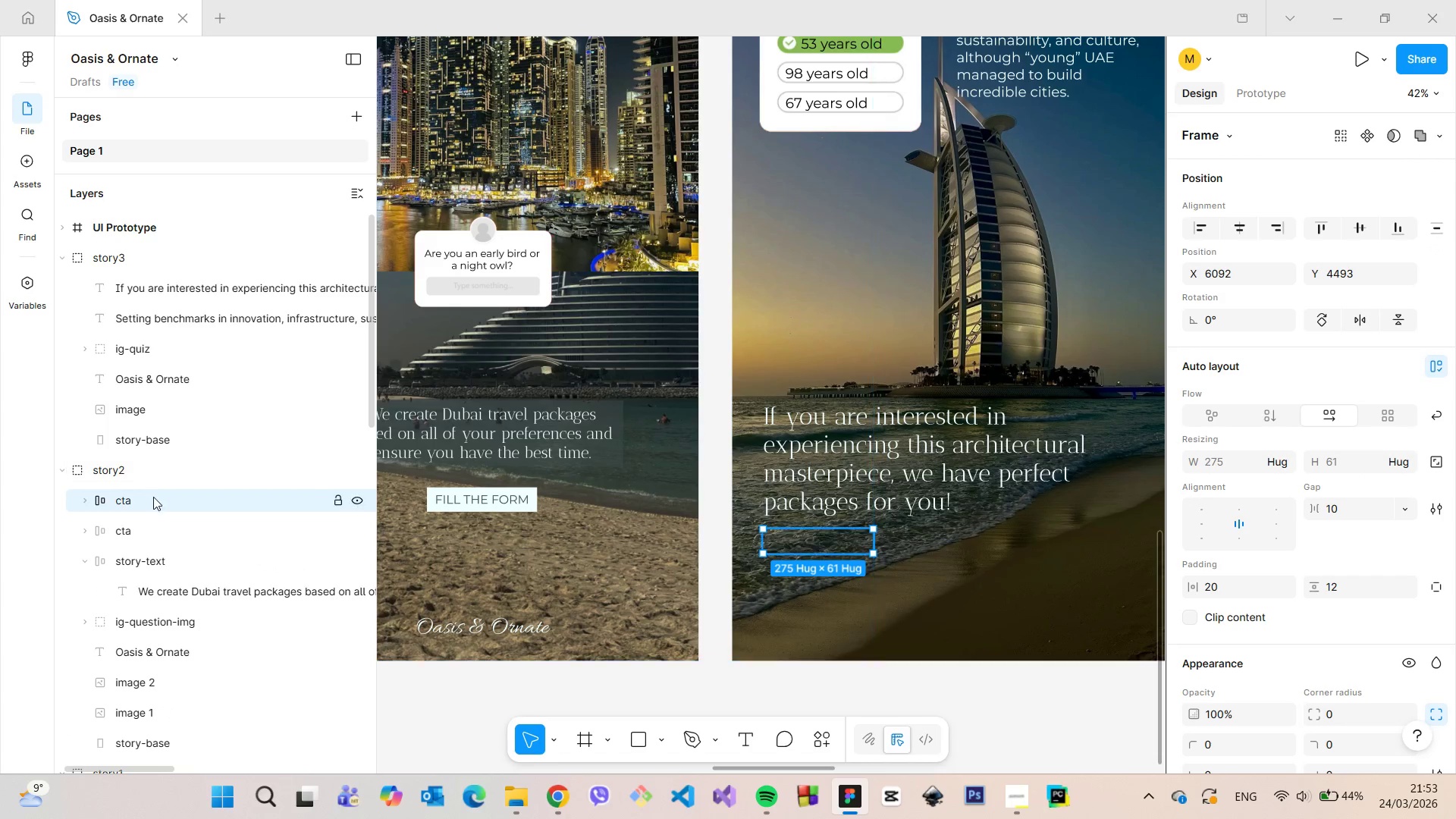 
left_click_drag(start_coordinate=[153, 497], to_coordinate=[210, 283])
 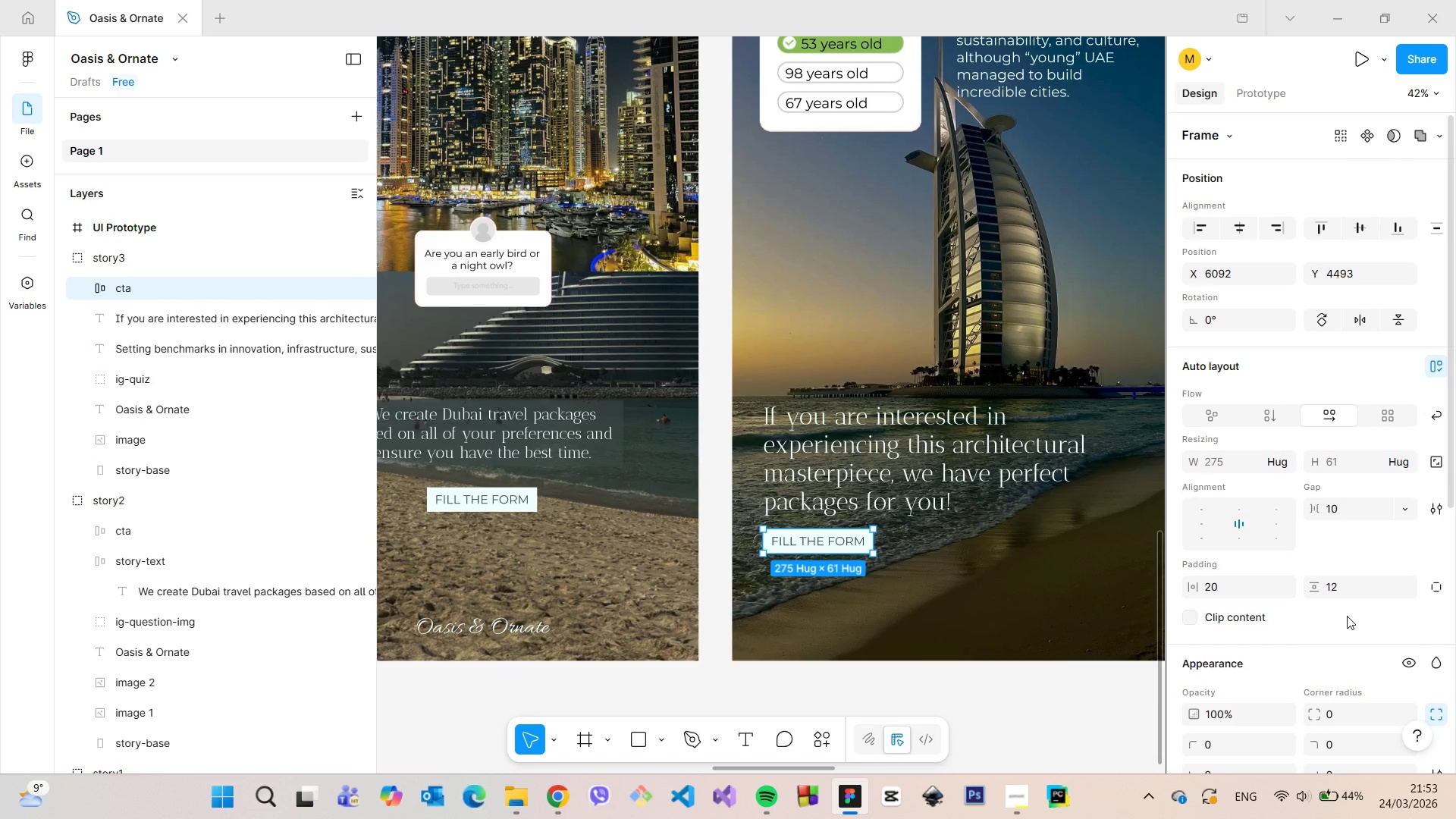 
scroll: coordinate [1347, 616], scroll_direction: down, amount: 3.0
 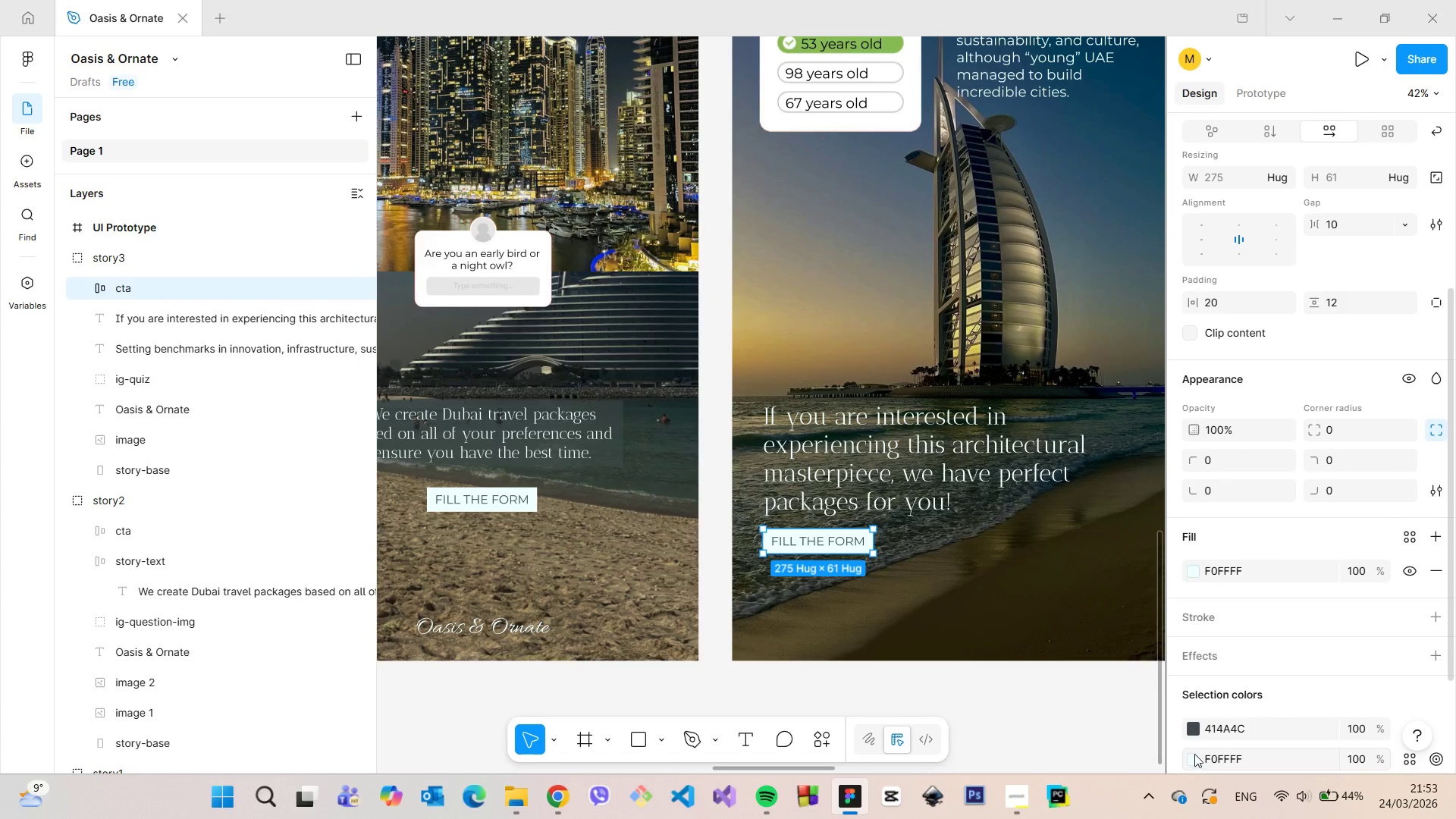 
left_click([1192, 756])
 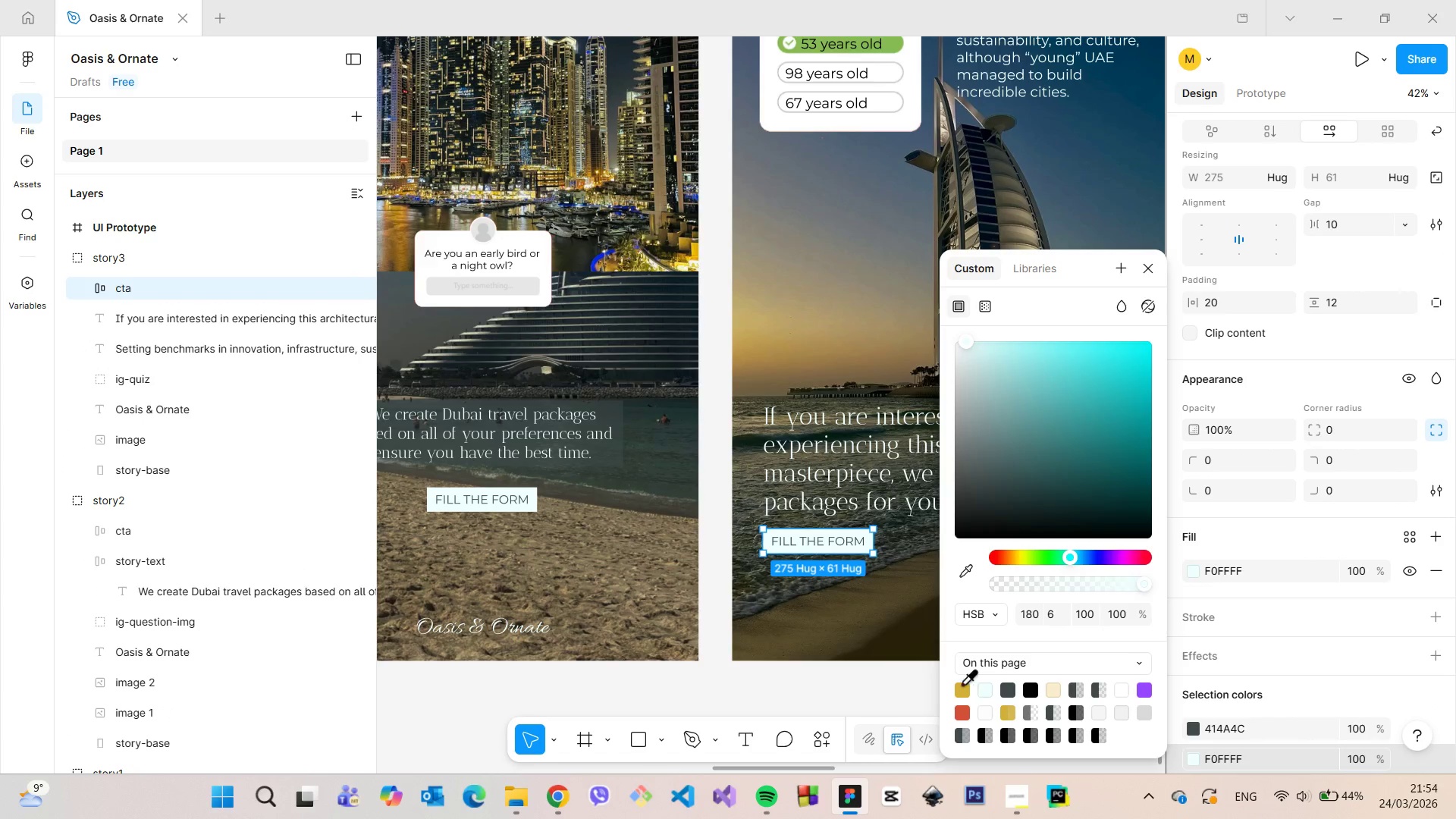 
left_click([962, 683])
 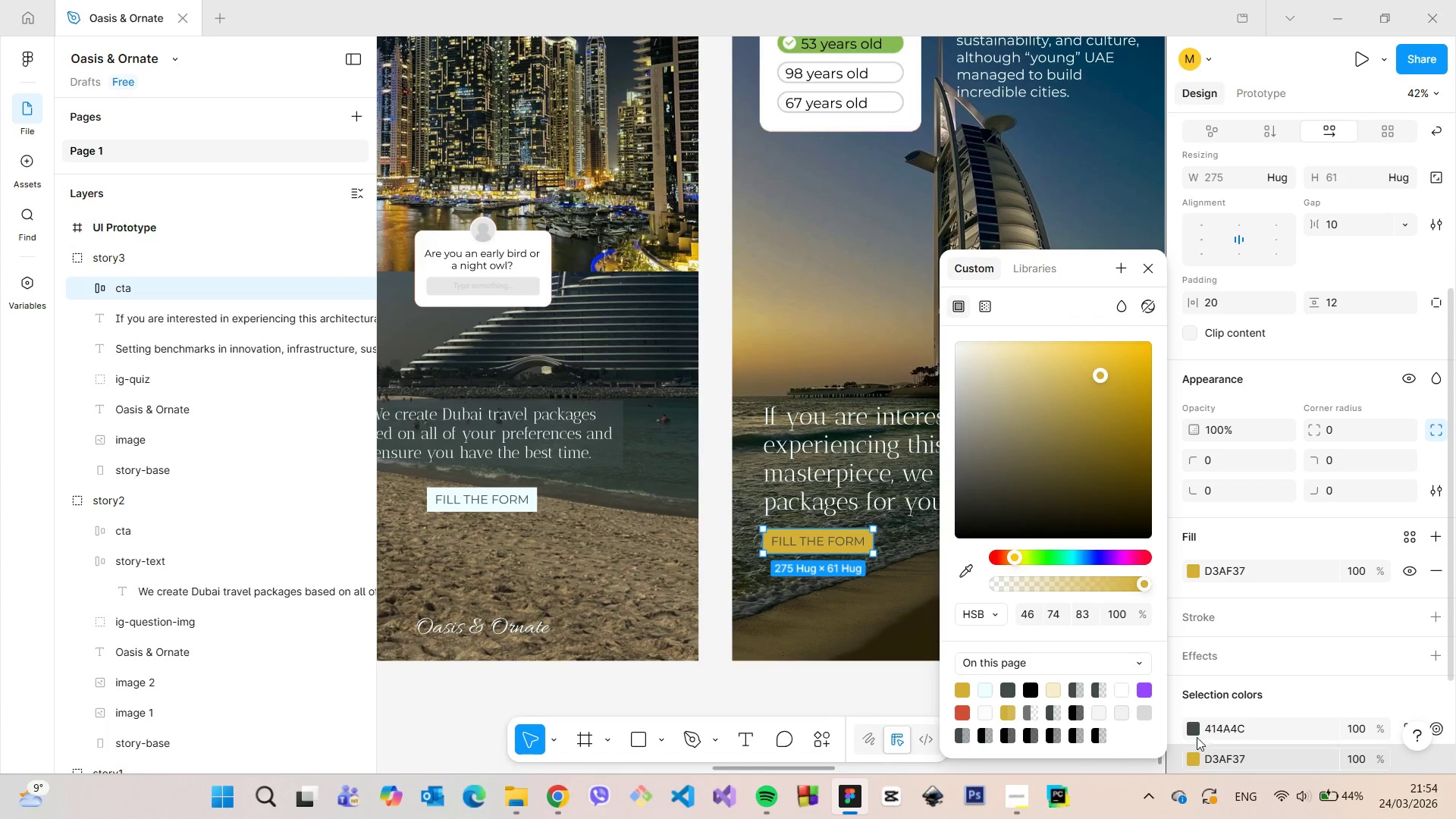 
left_click([1193, 730])
 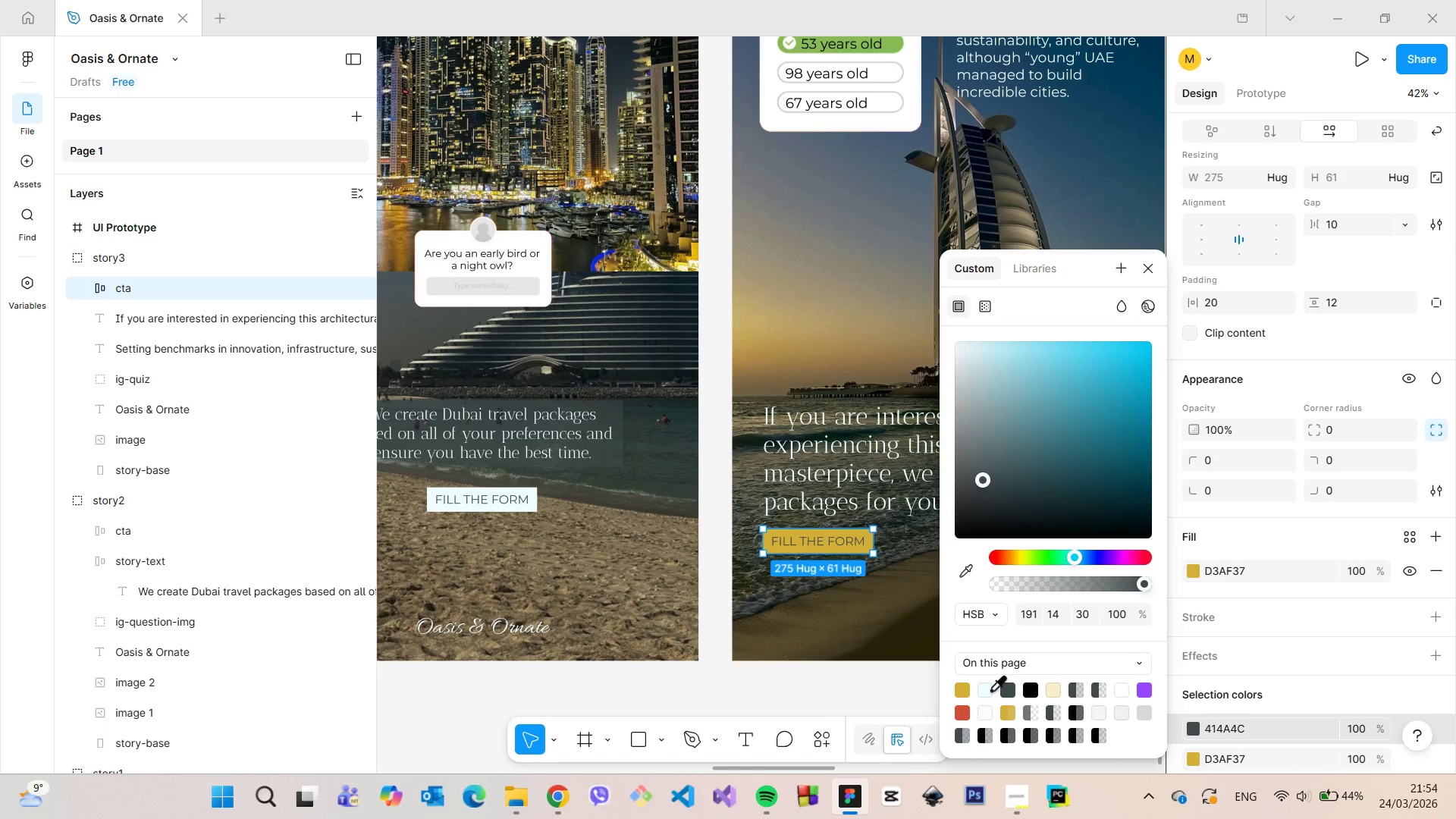 
left_click([990, 689])
 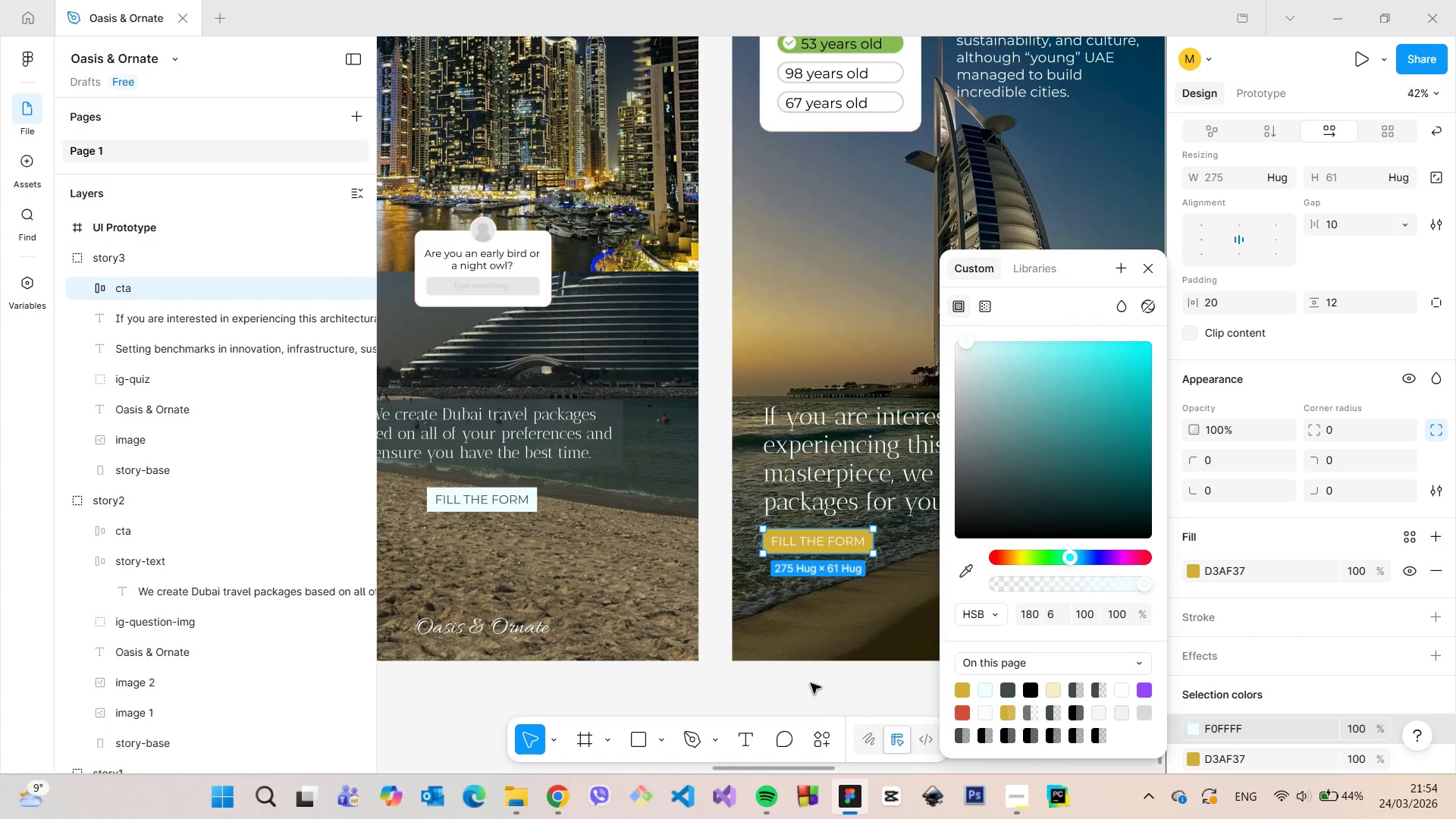 
left_click([811, 683])
 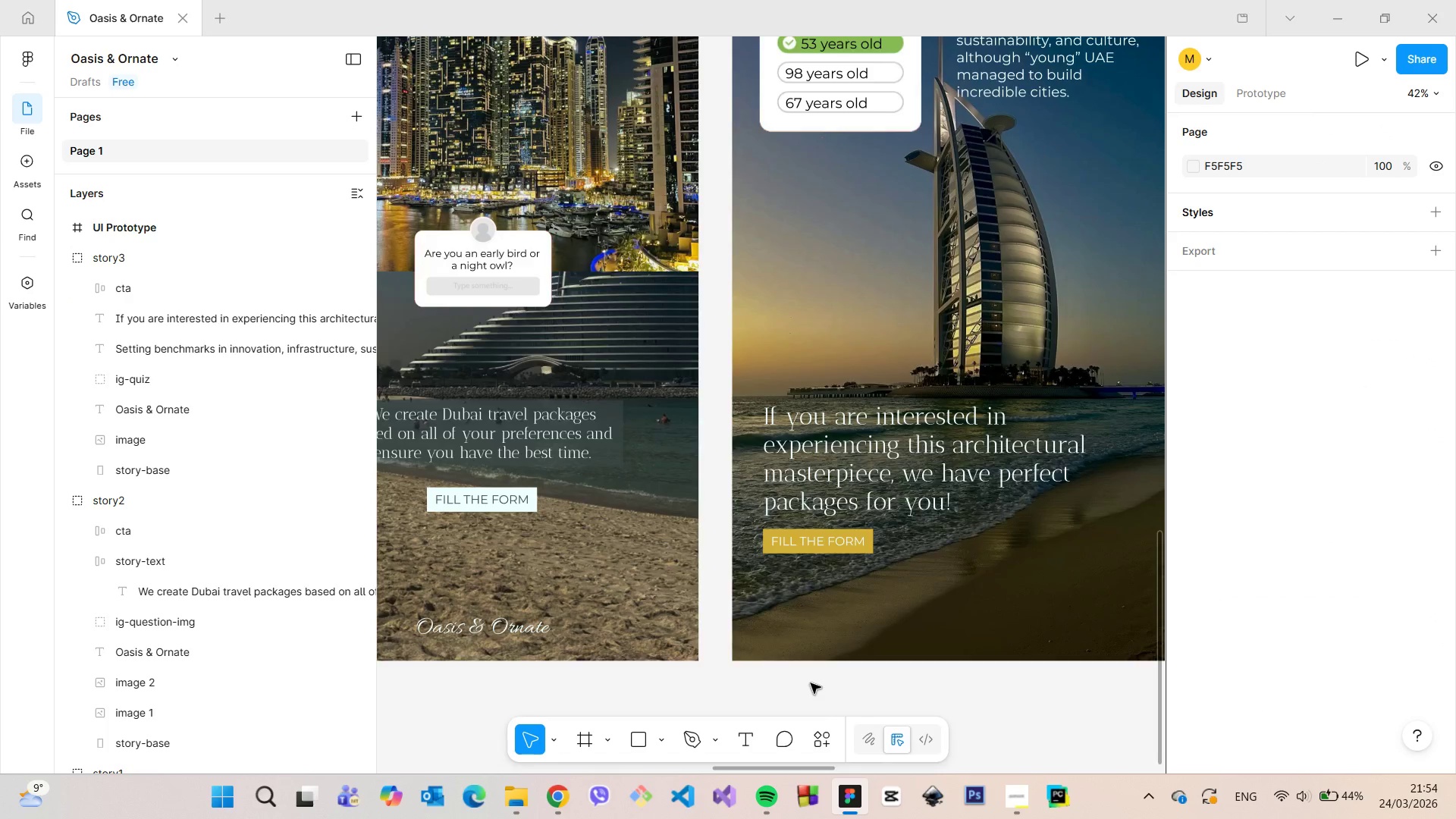 
scroll: coordinate [811, 683], scroll_direction: down, amount: 4.0
 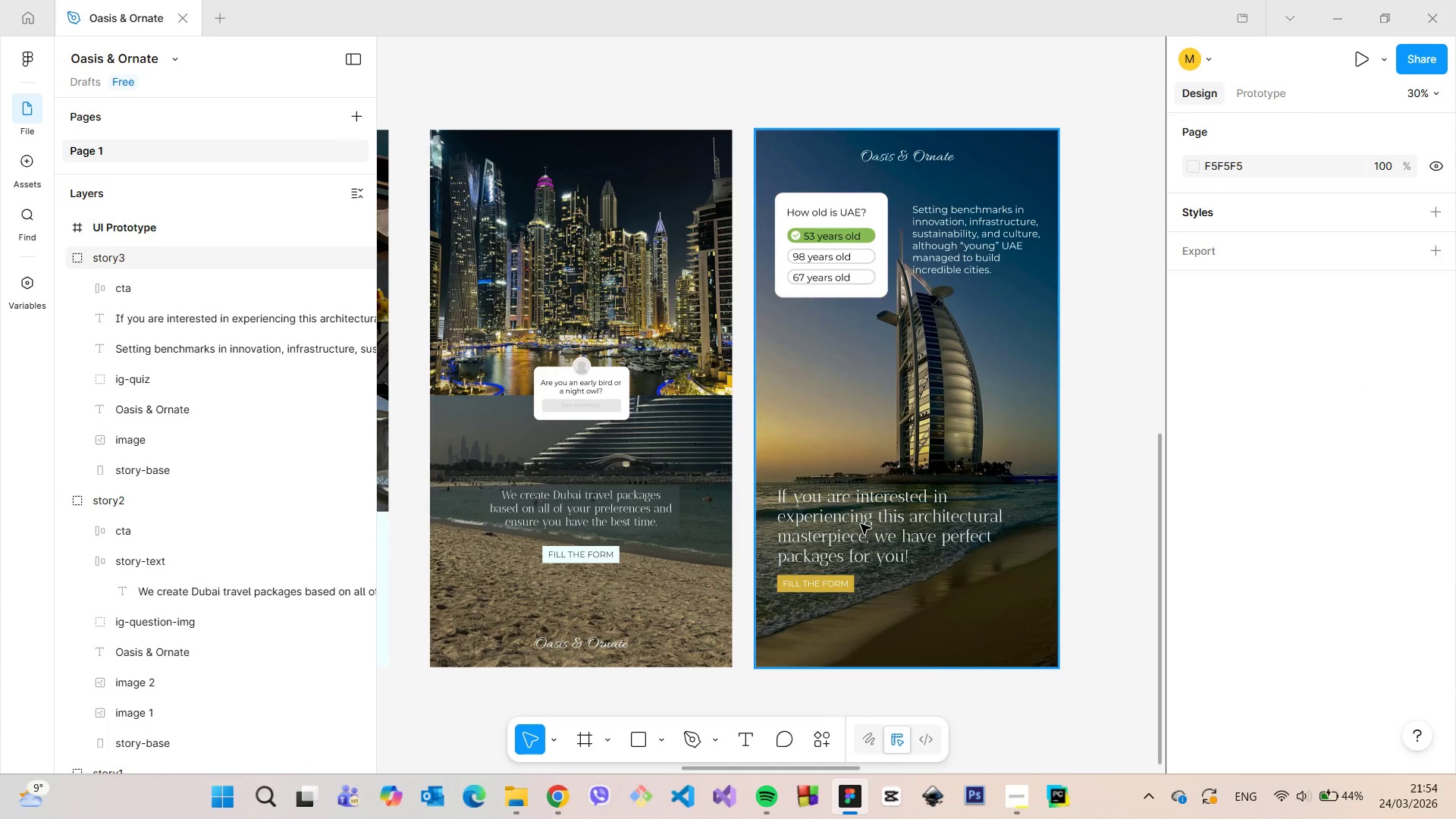 
double_click([861, 524])
 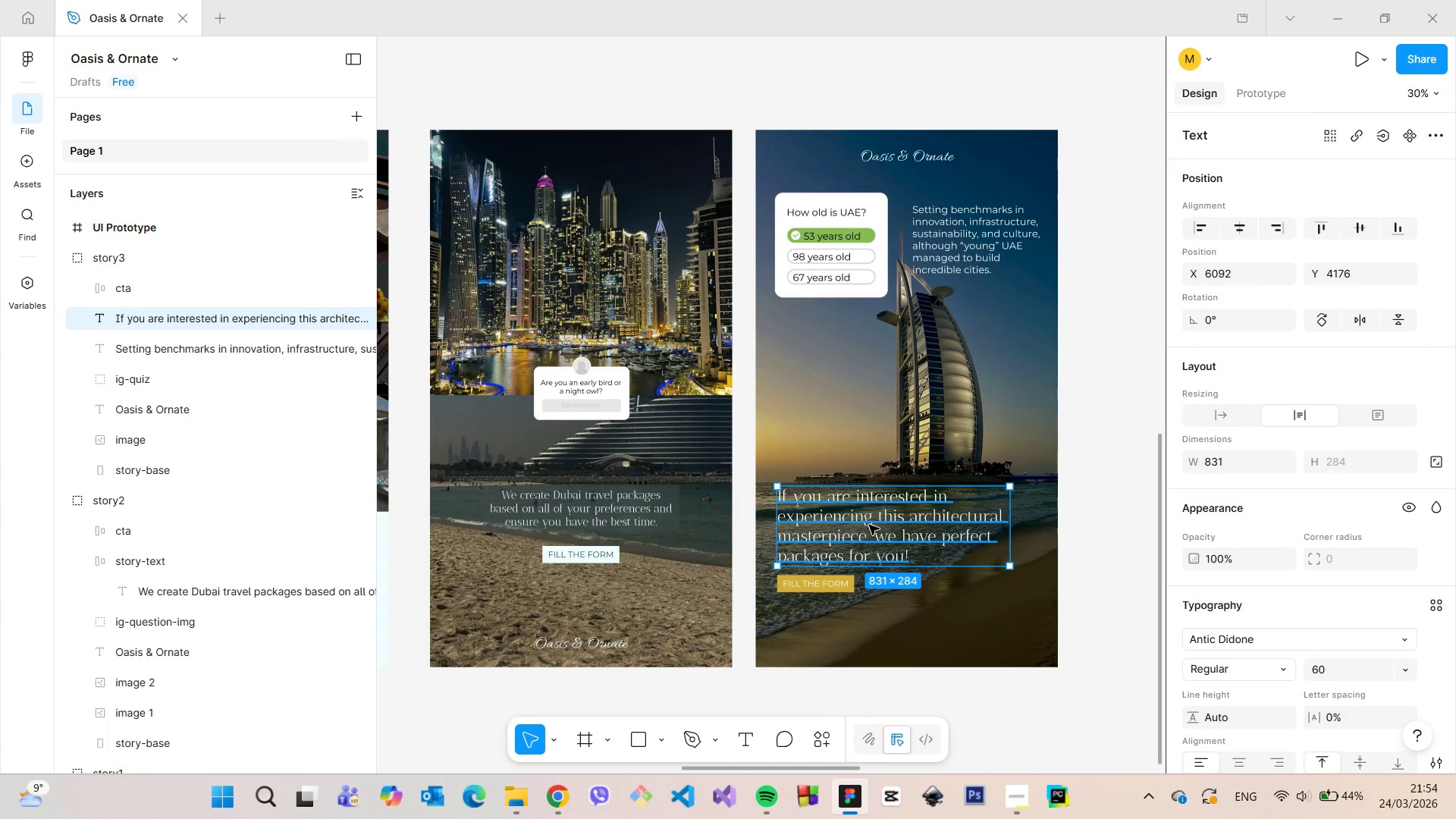 
left_click_drag(start_coordinate=[869, 525], to_coordinate=[869, 514])
 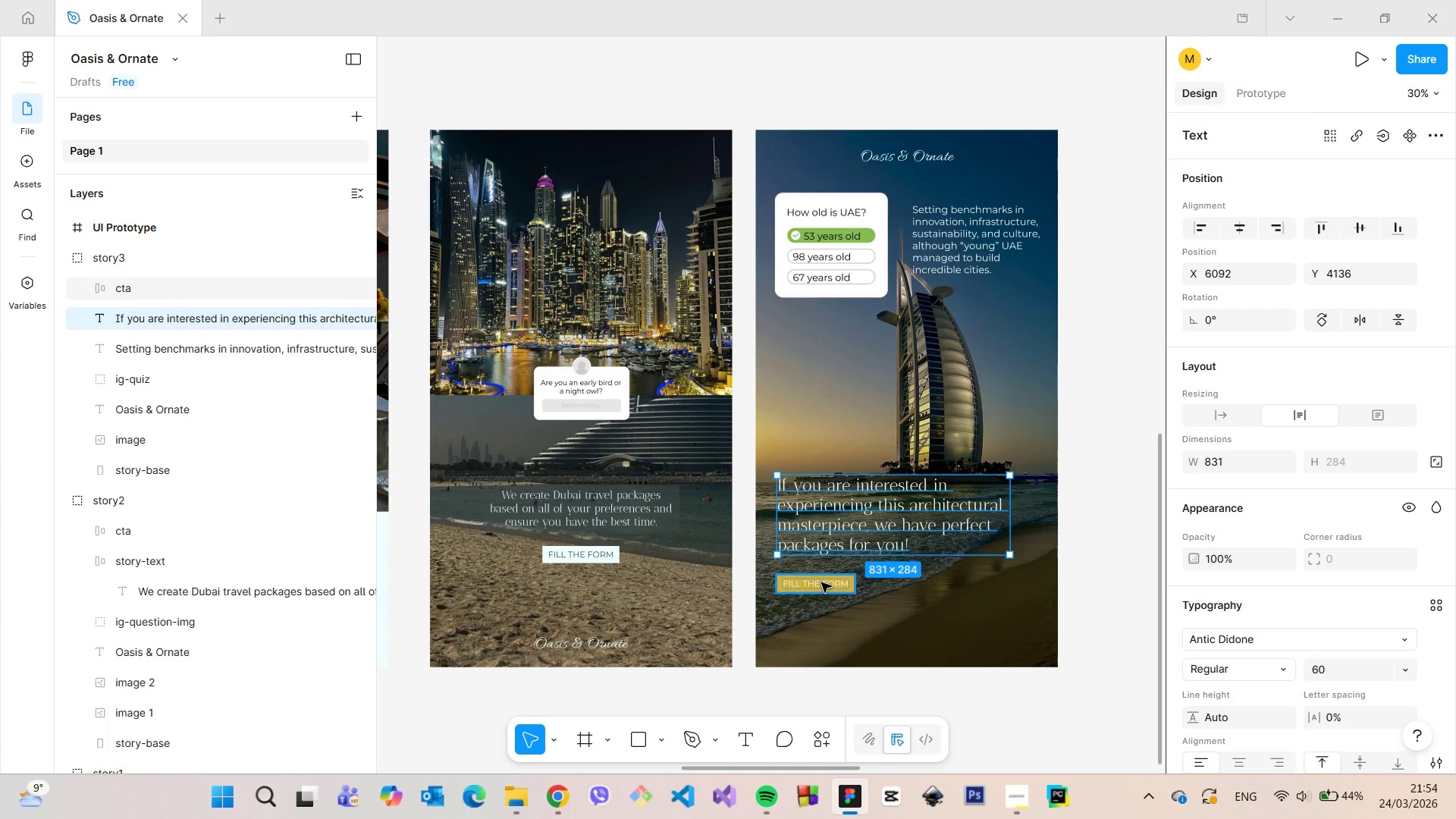 
left_click([821, 582])
 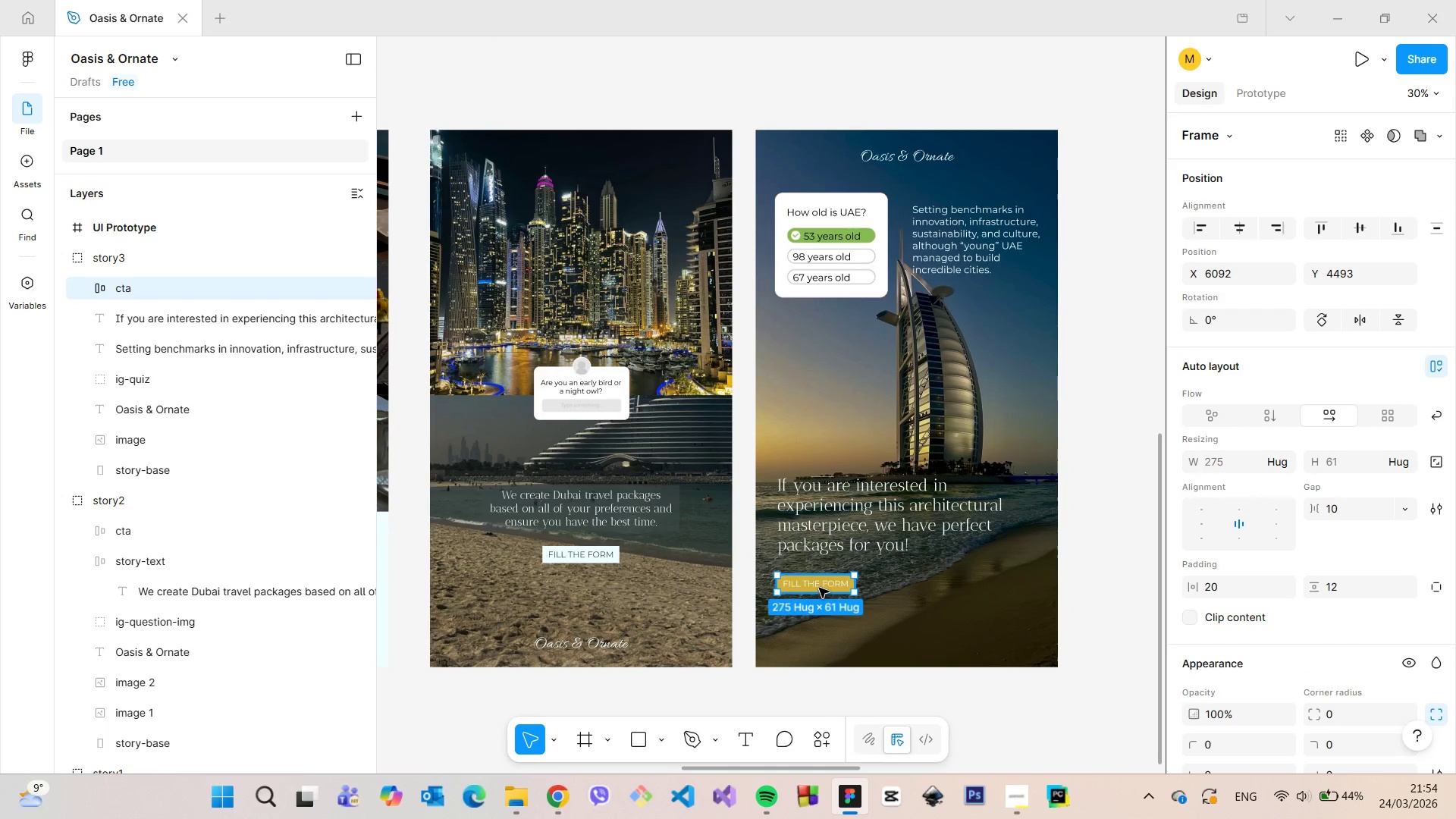 
left_click_drag(start_coordinate=[819, 588], to_coordinate=[819, 579])
 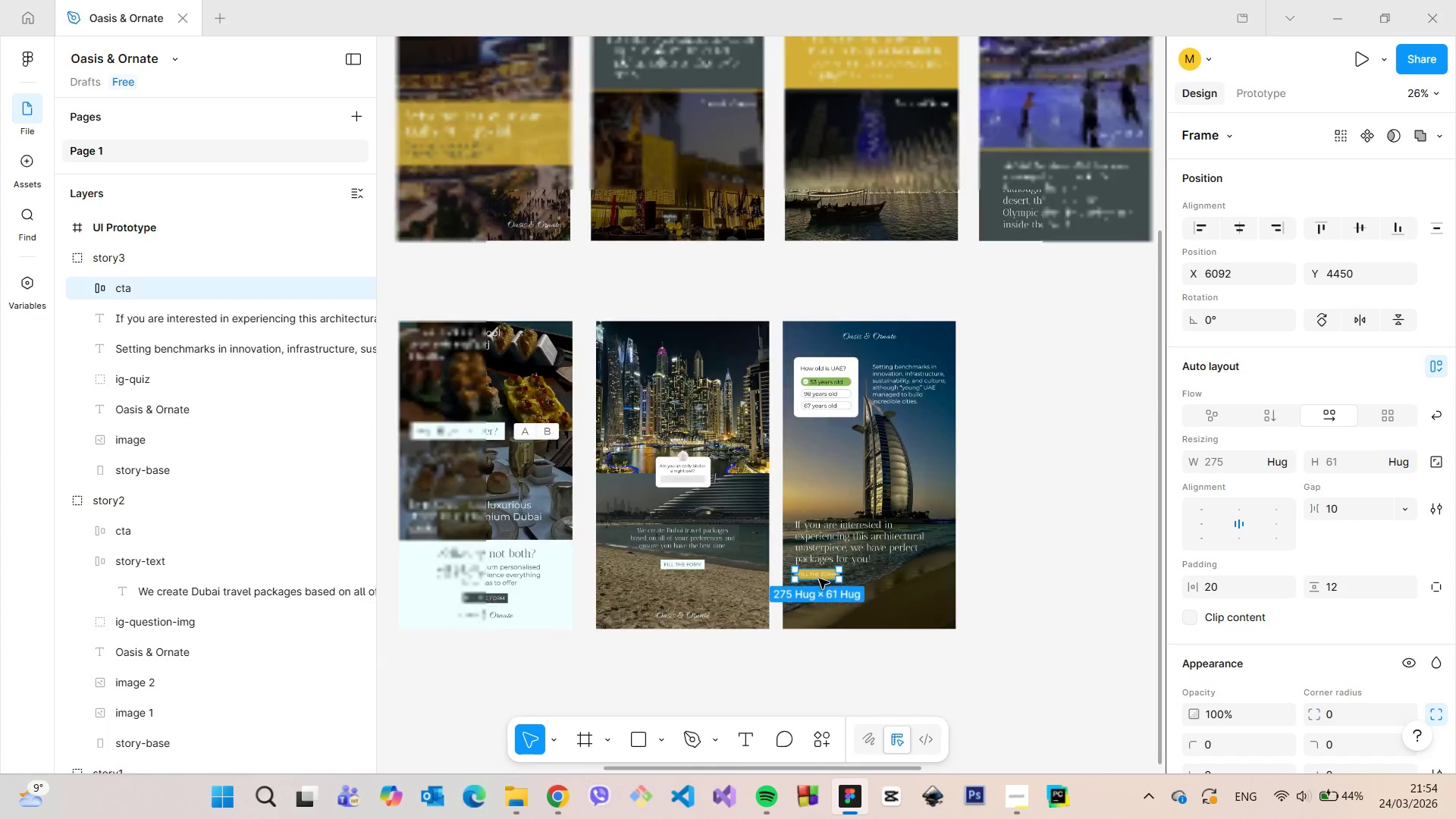 
scroll: coordinate [819, 579], scroll_direction: down, amount: 5.0
 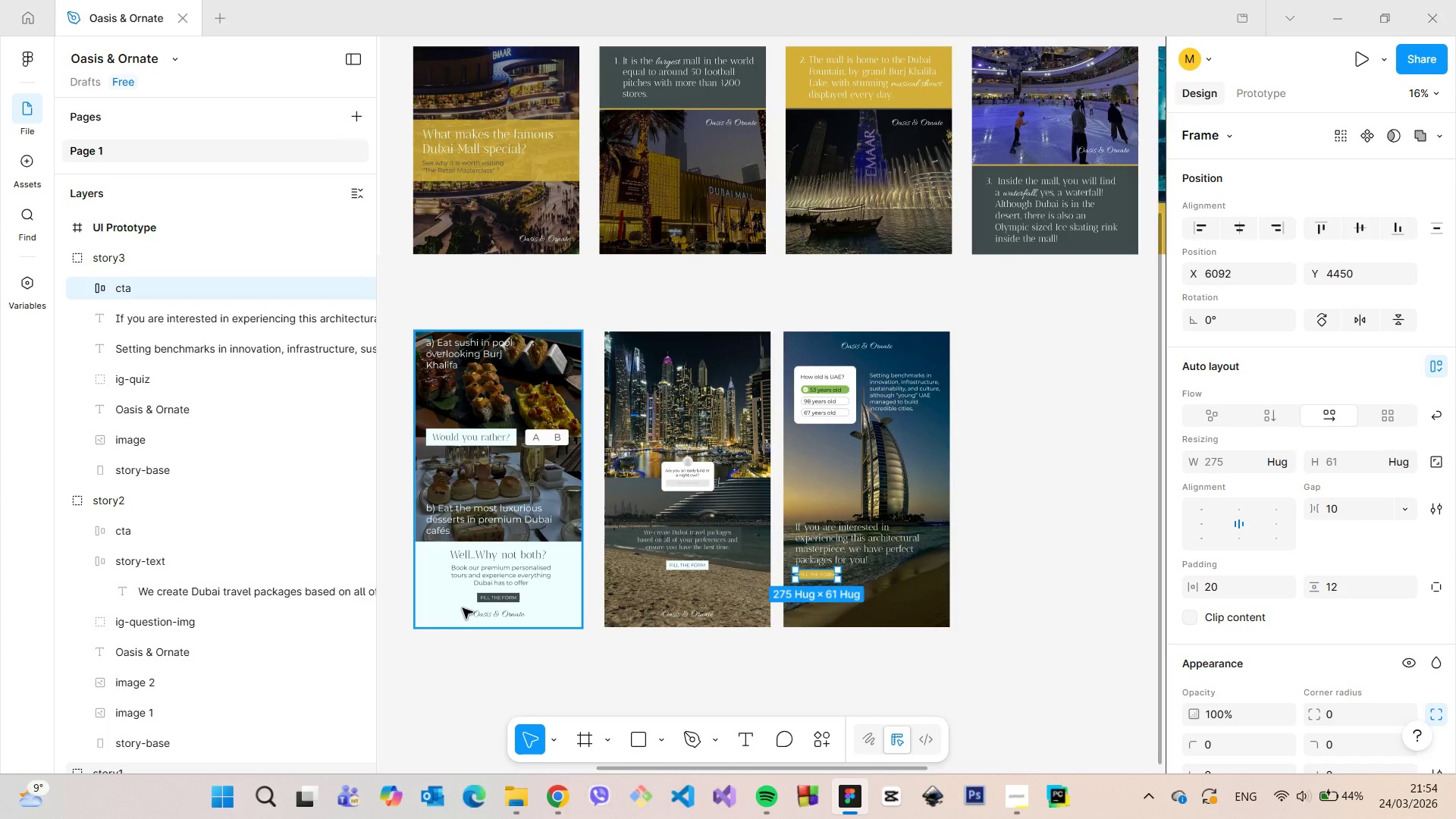 
scroll: coordinate [470, 617], scroll_direction: up, amount: 12.0
 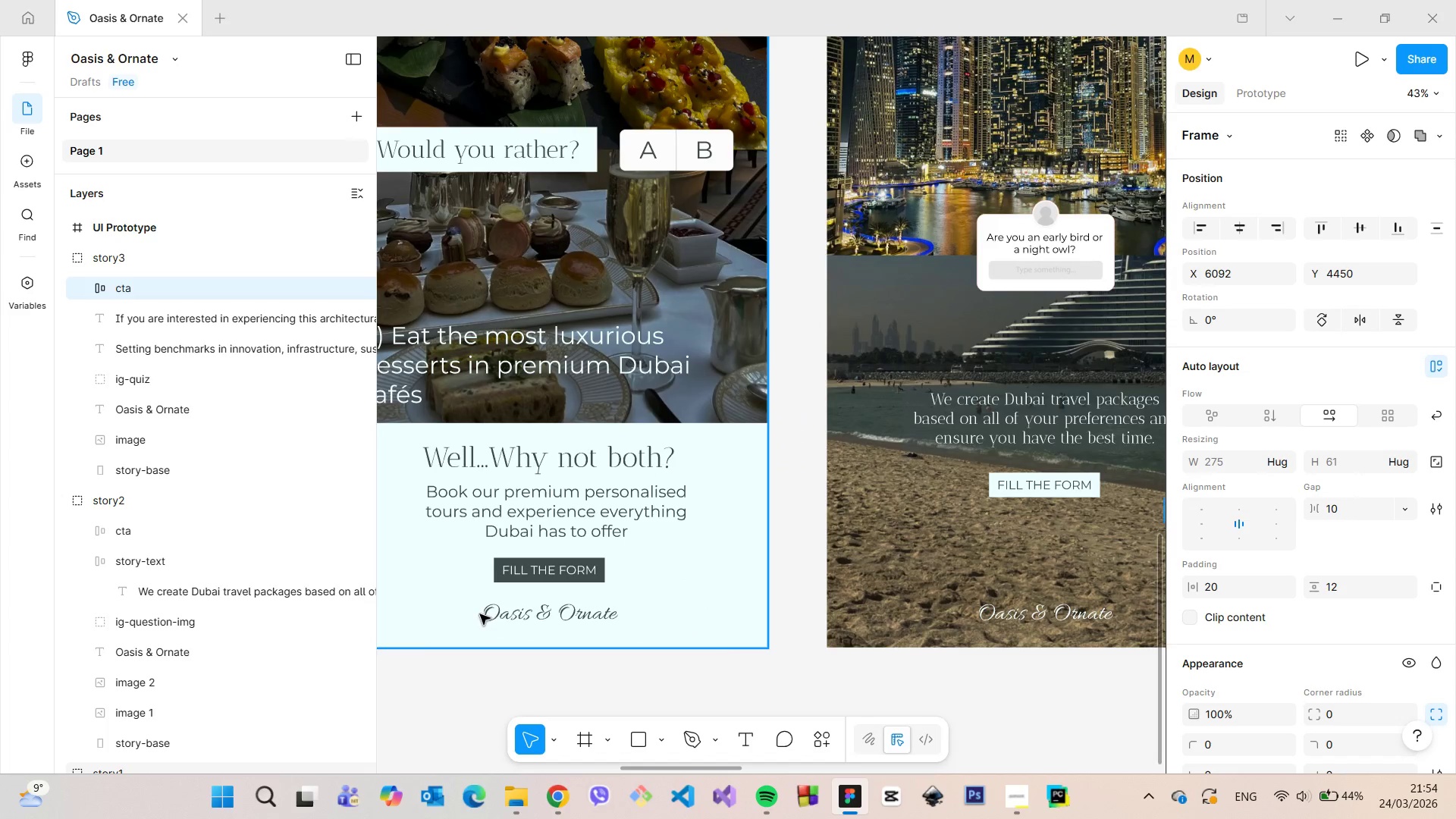 
scroll: coordinate [480, 614], scroll_direction: down, amount: 5.0
 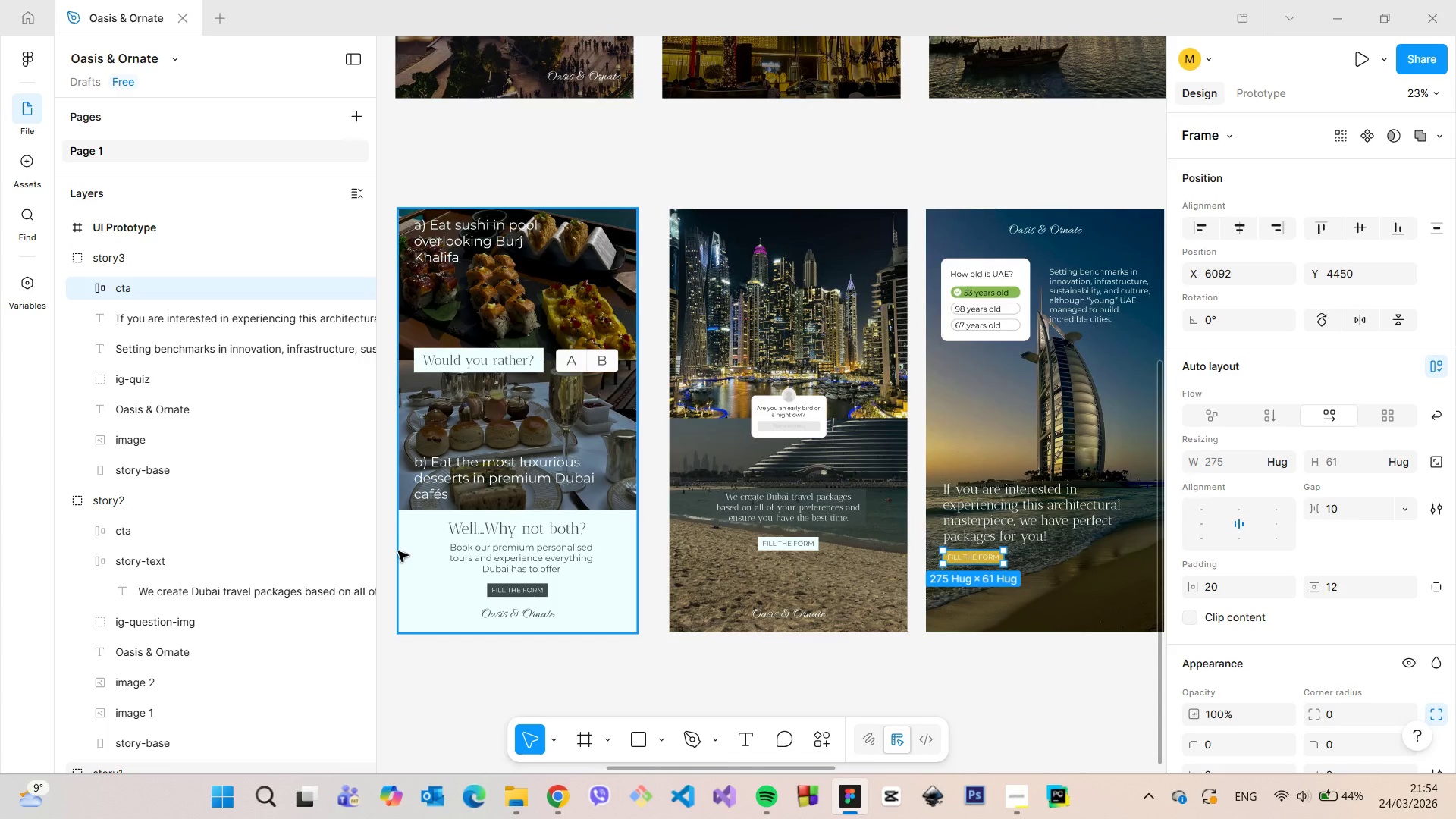 
scroll: coordinate [385, 550], scroll_direction: up, amount: 6.0
 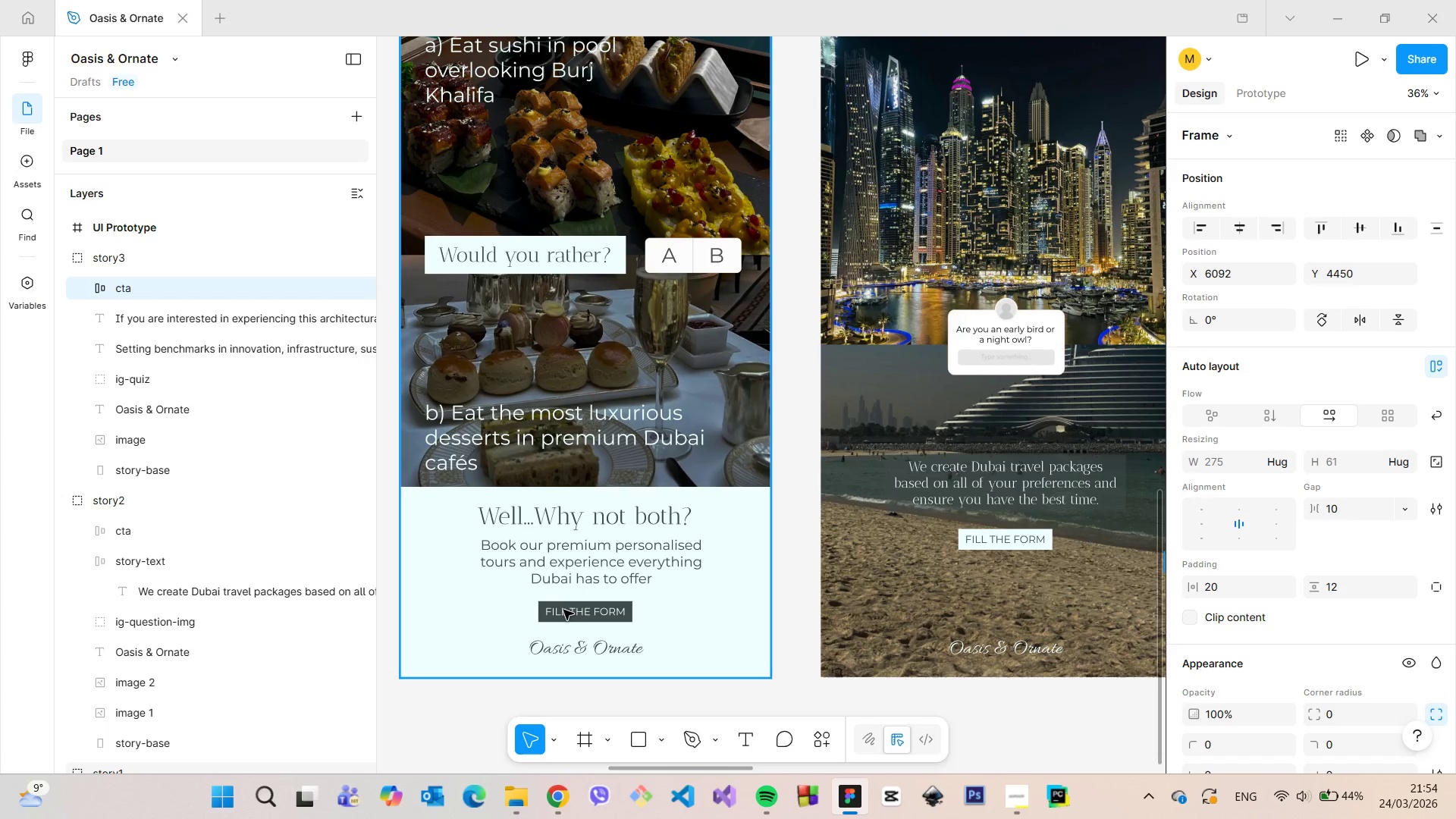 
double_click([564, 610])
 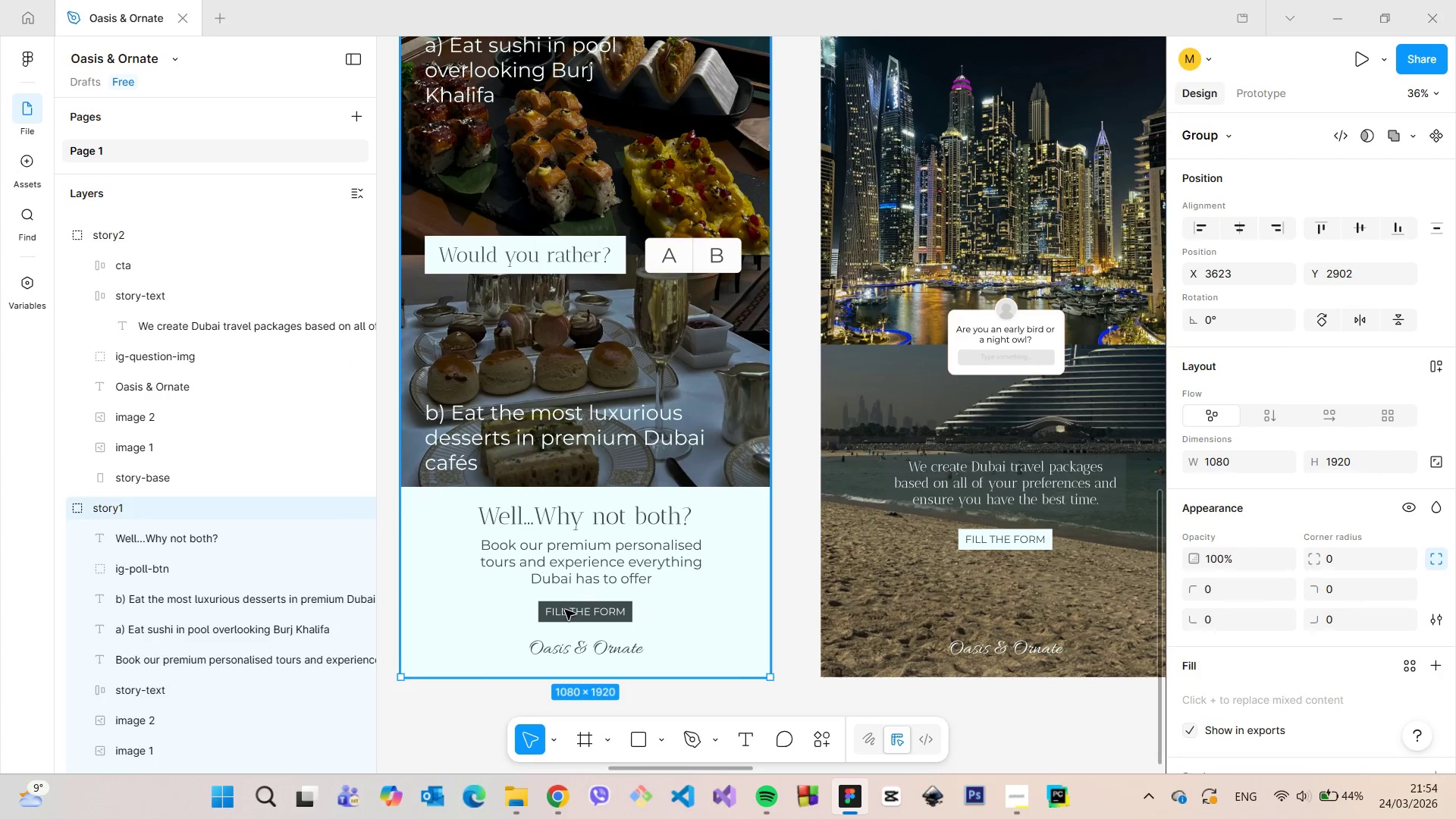 
triple_click([564, 610])
 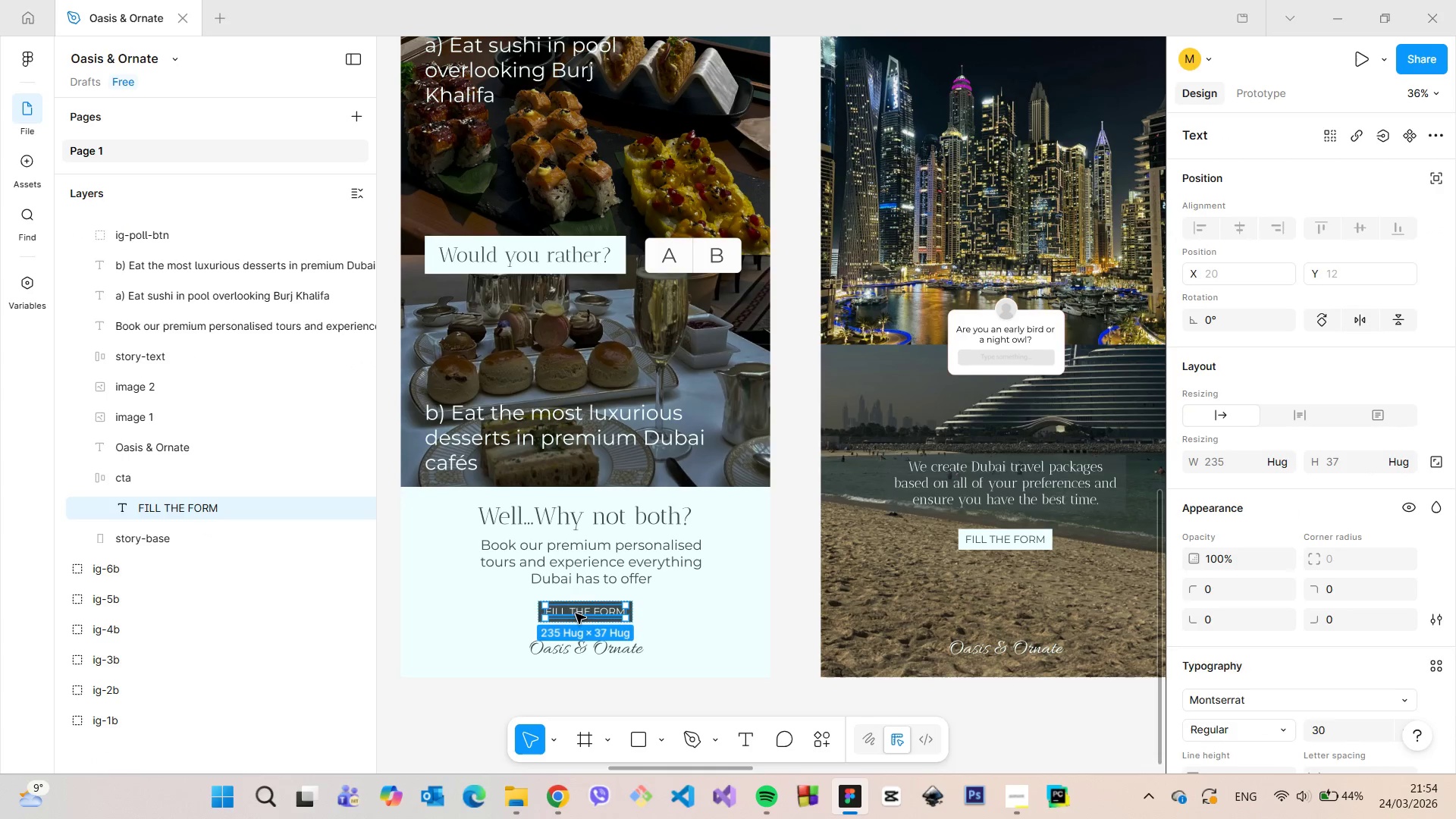 
double_click([576, 613])
 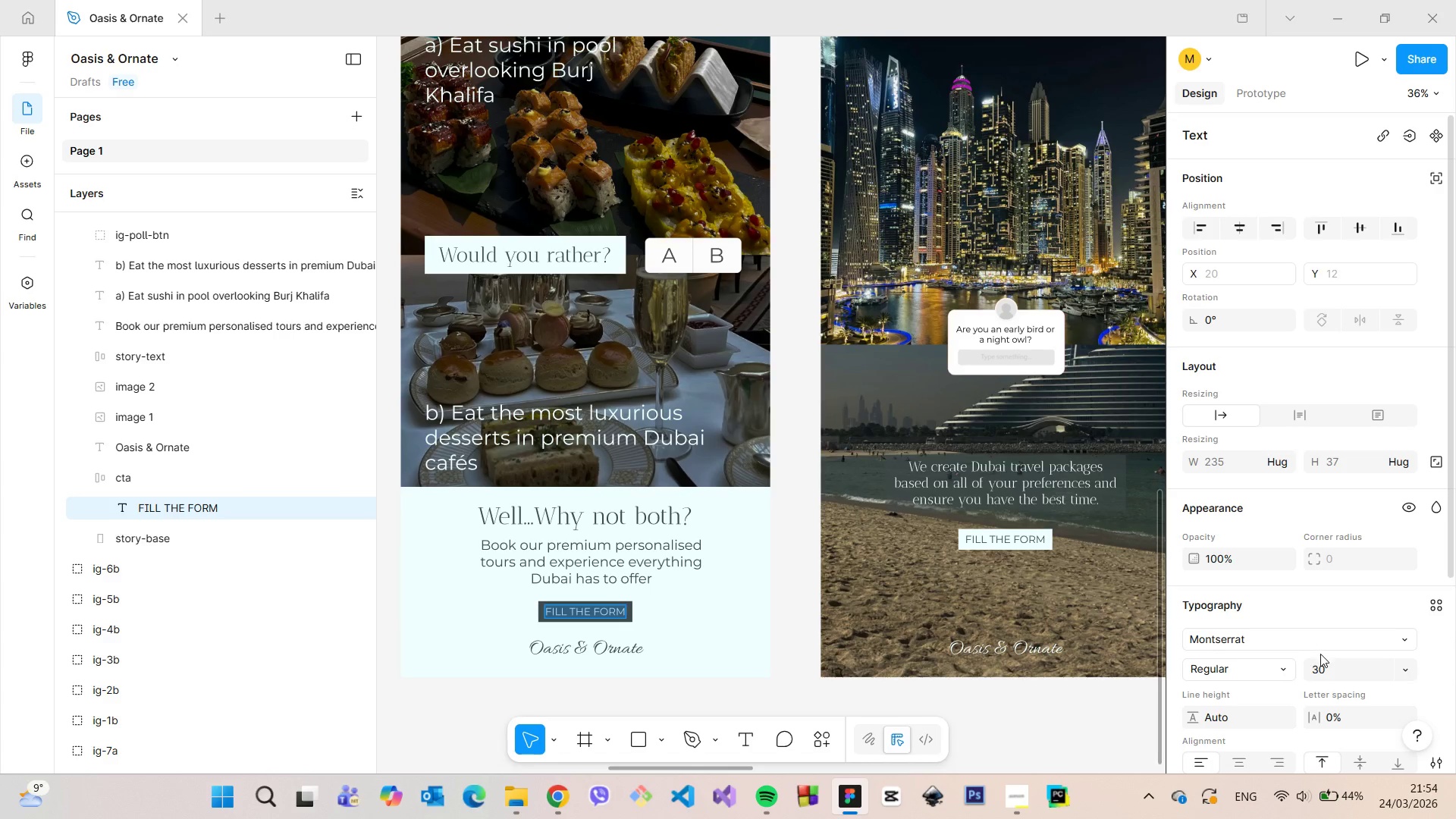 
left_click([1326, 664])
 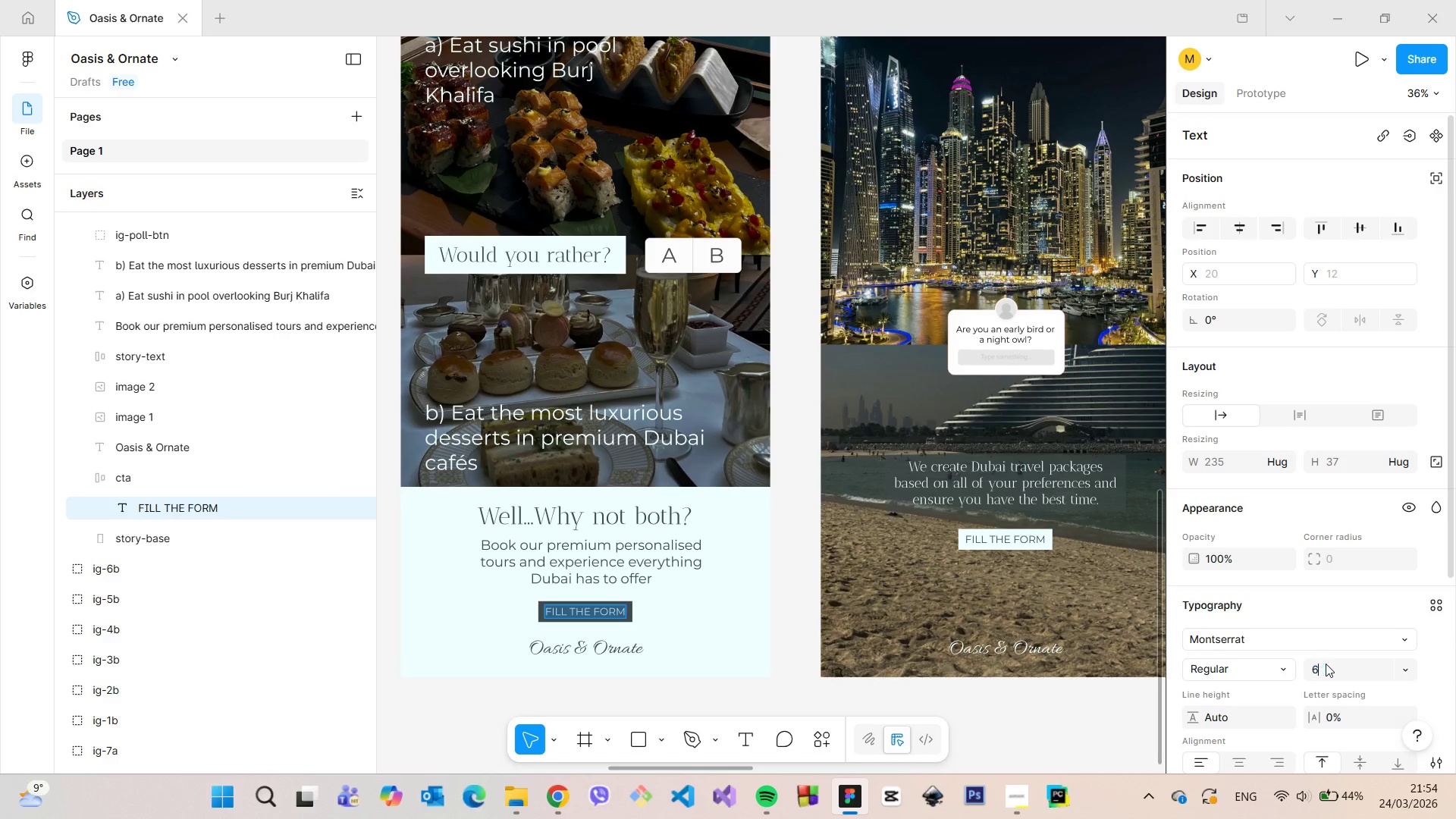 
type(60)
 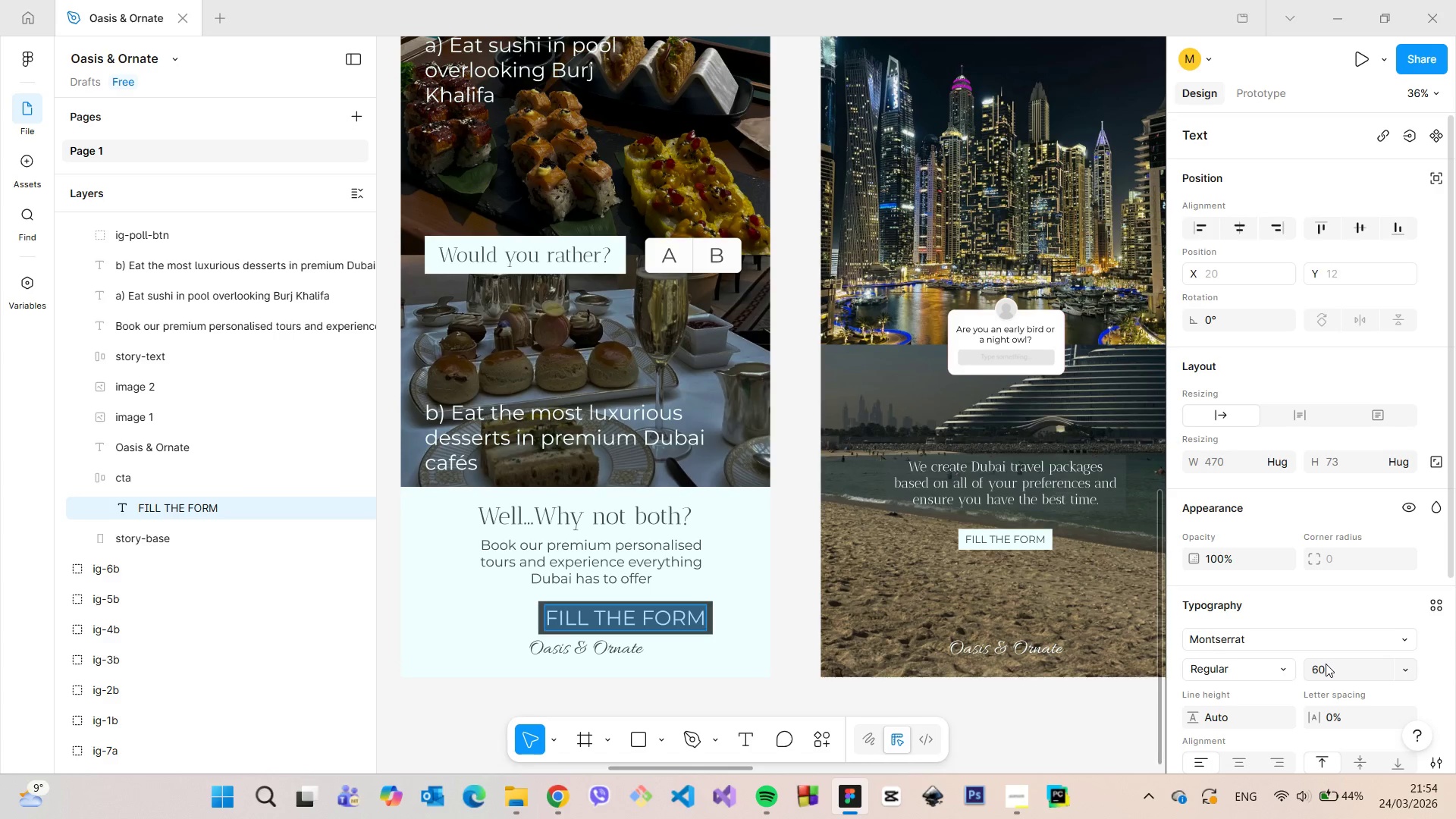 
key(Enter)
 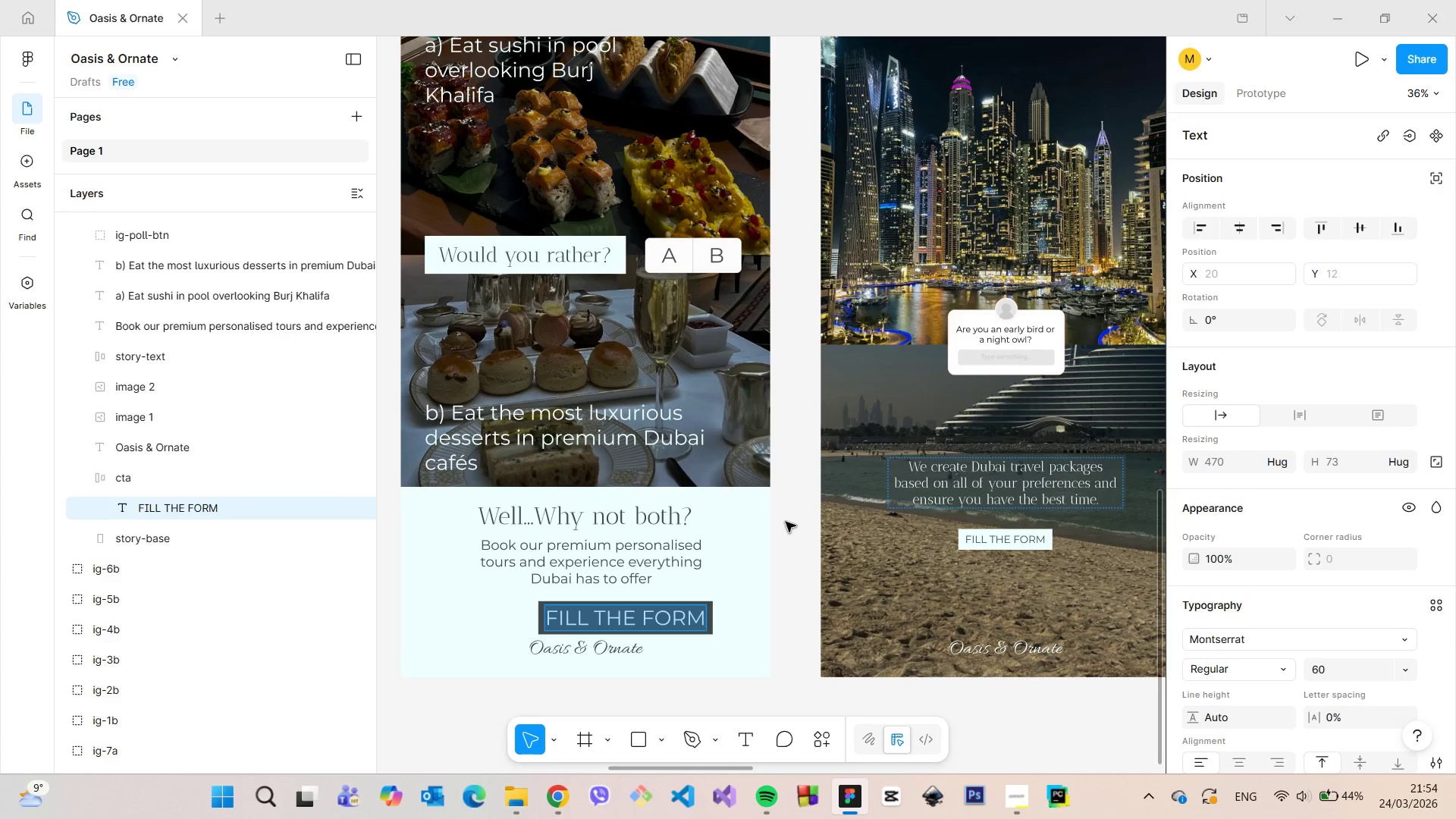 
left_click([780, 523])
 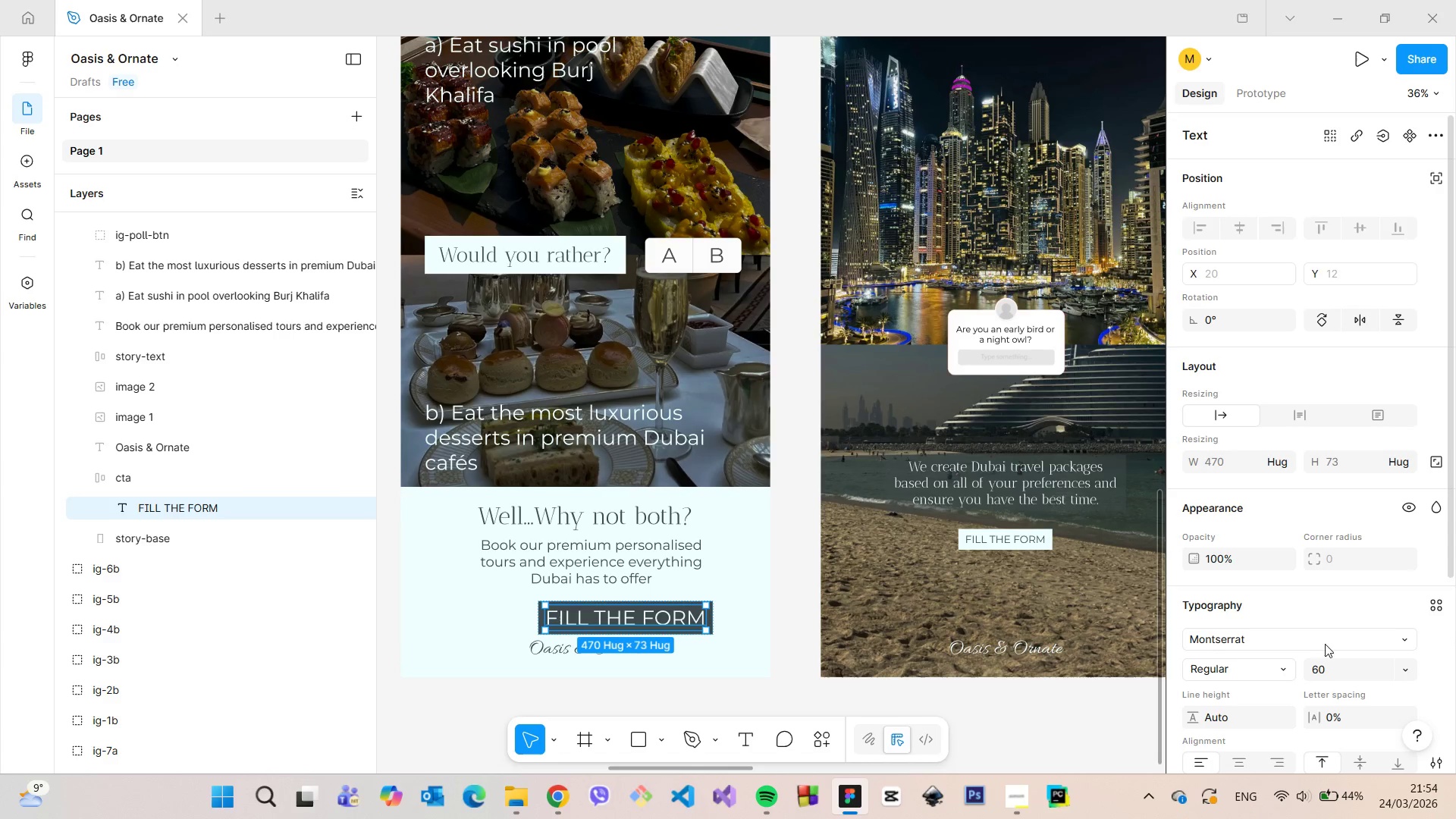 
left_click([1329, 663])
 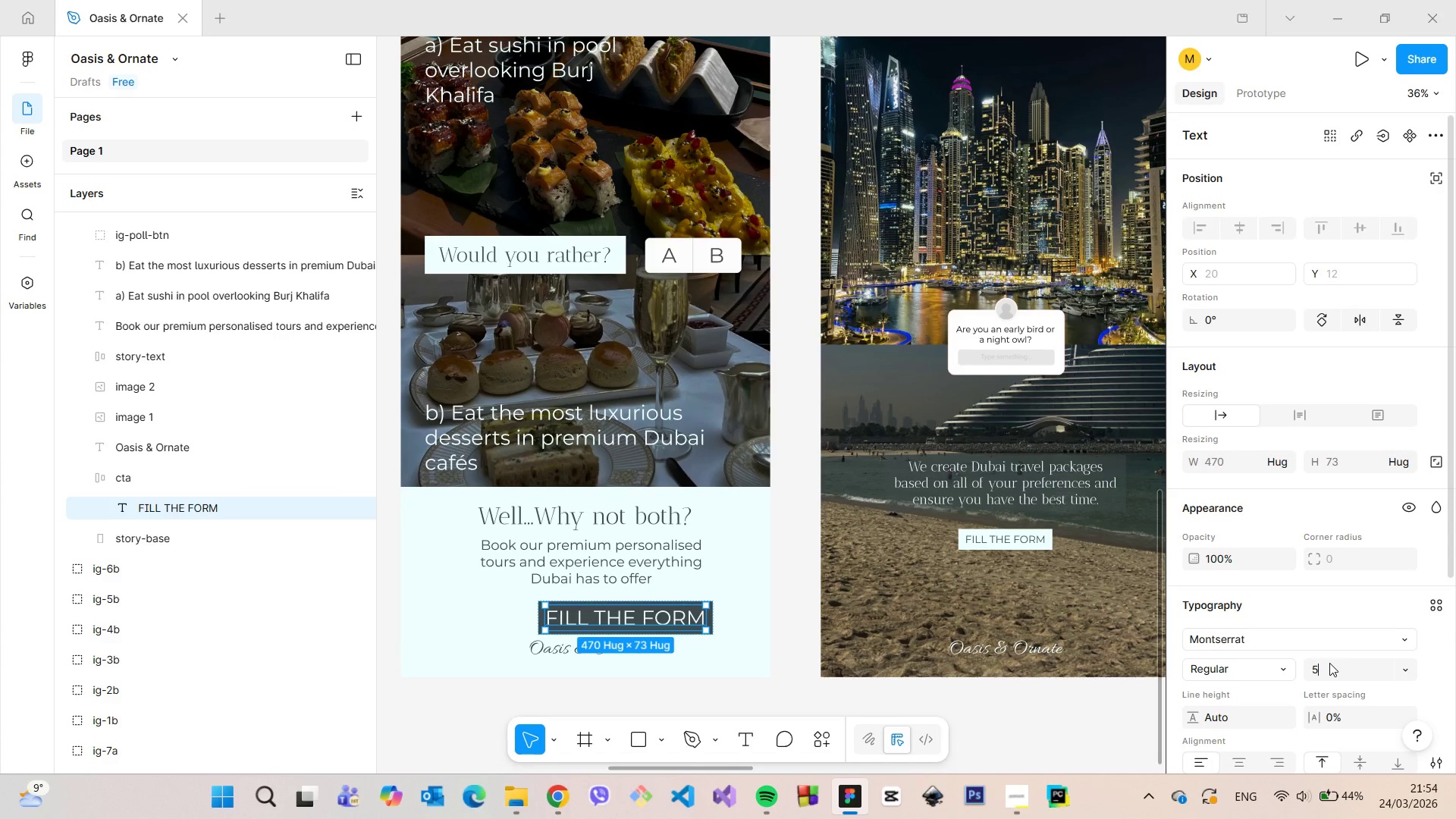 
type(50)
 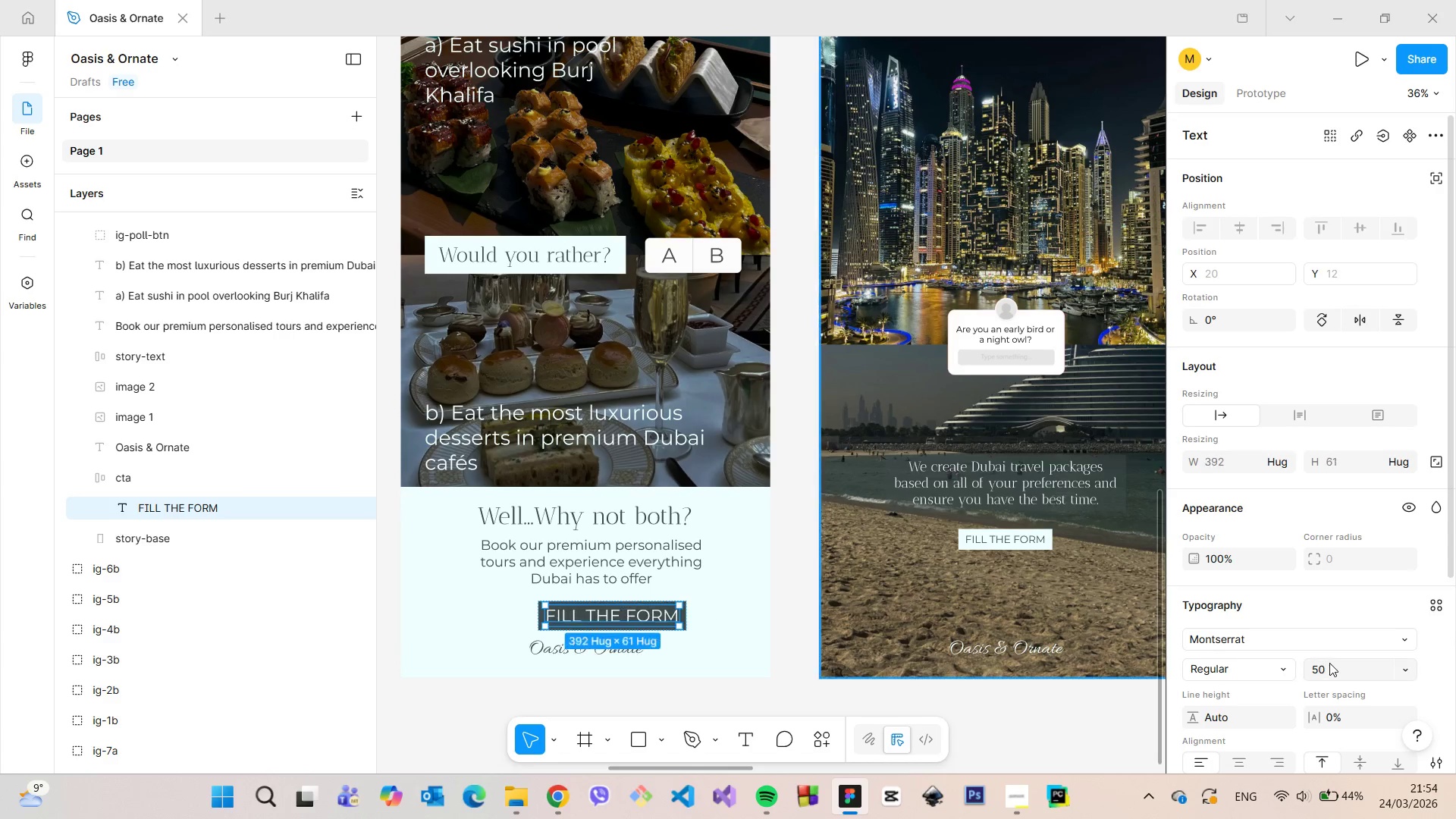 
key(Enter)
 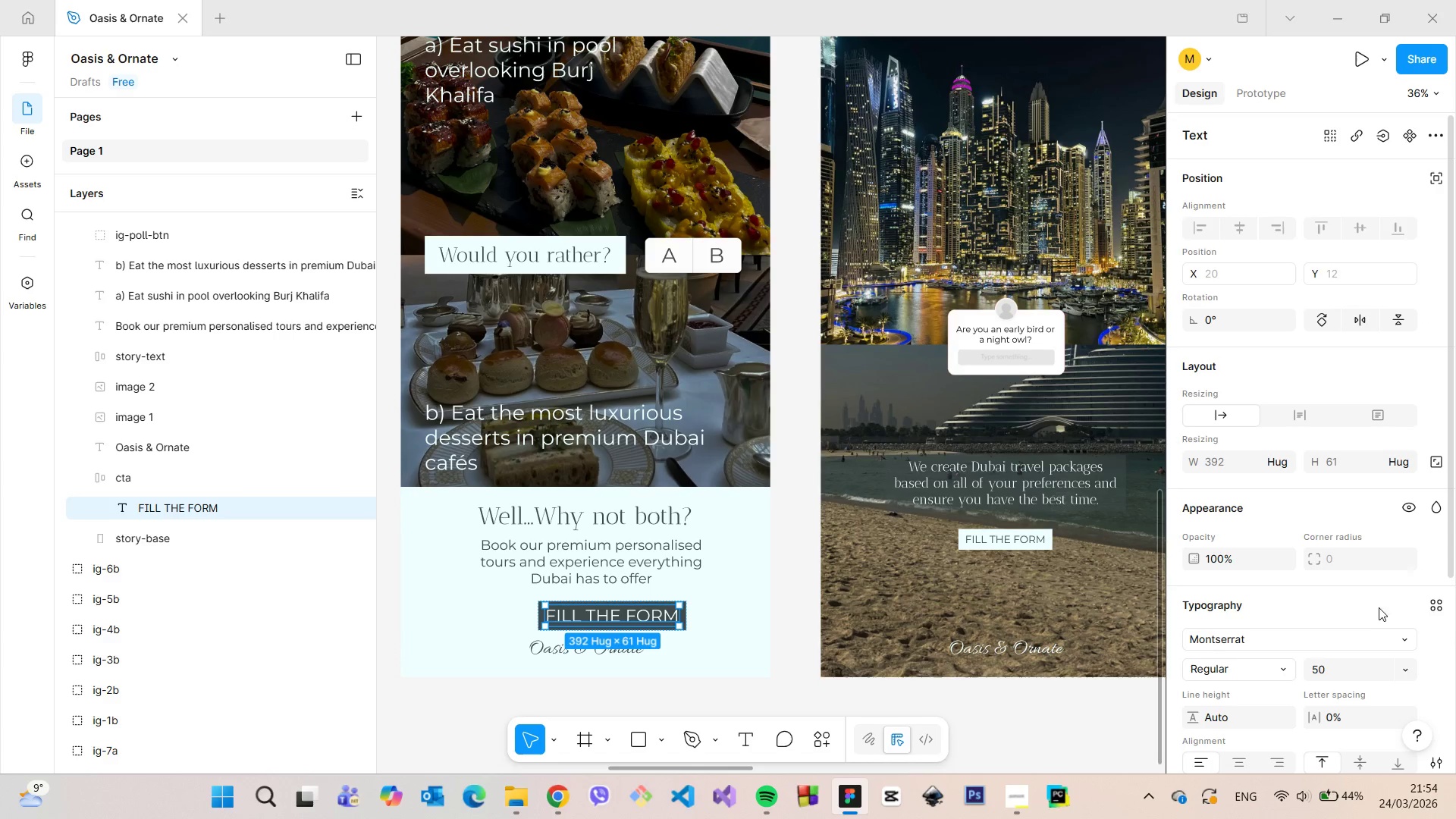 
left_click([1338, 672])
 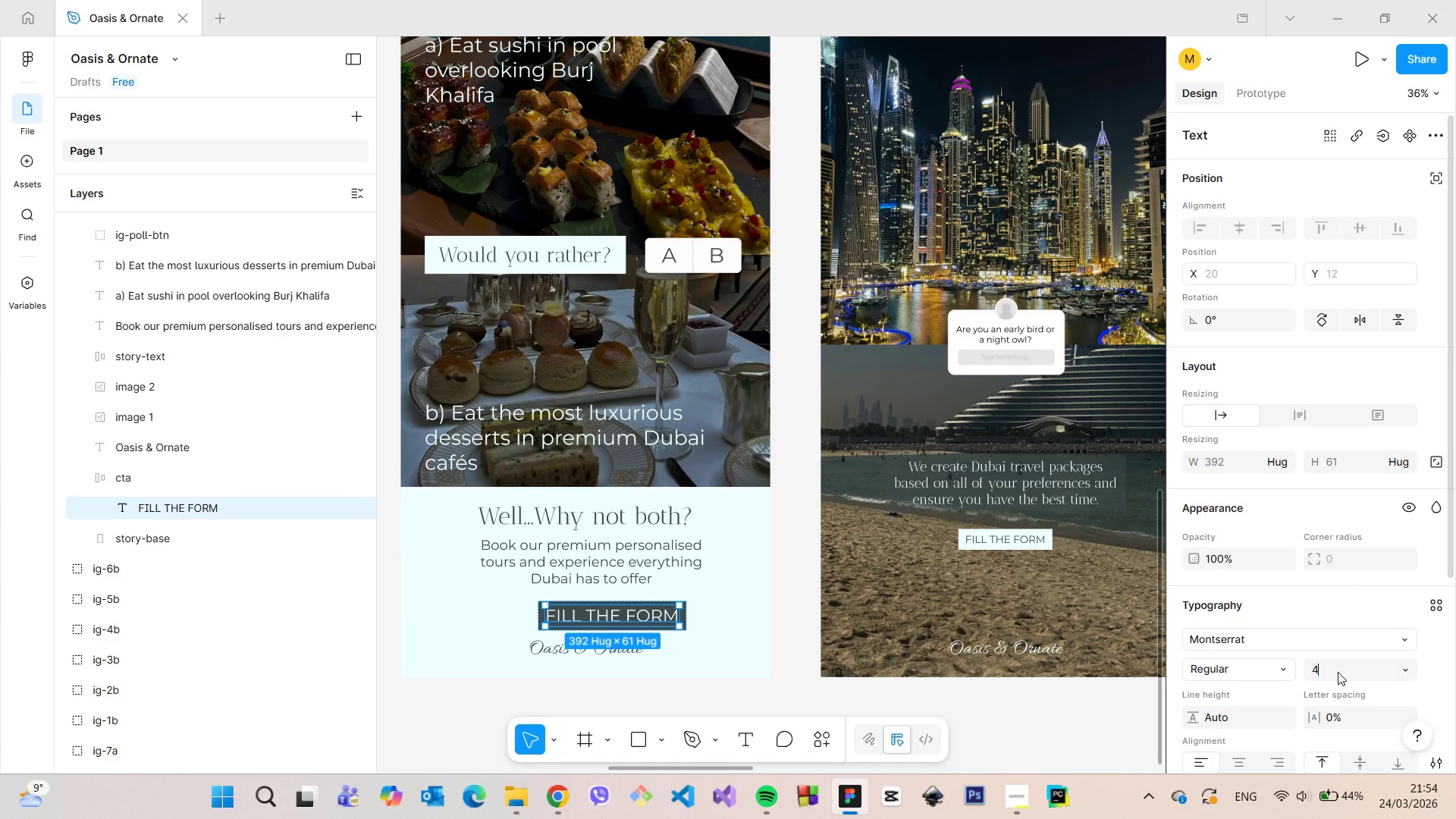 
type(45)
 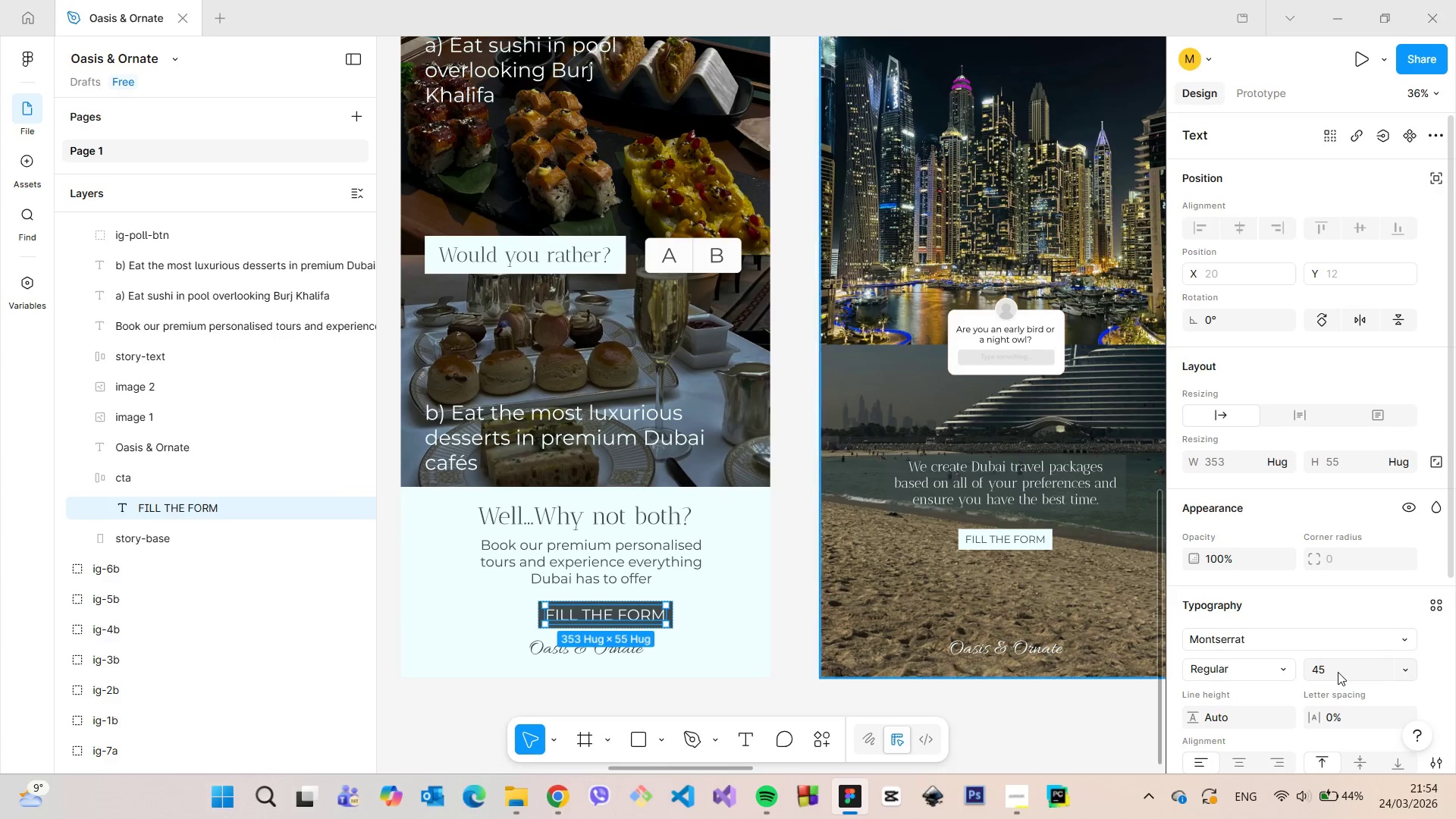 
key(Enter)
 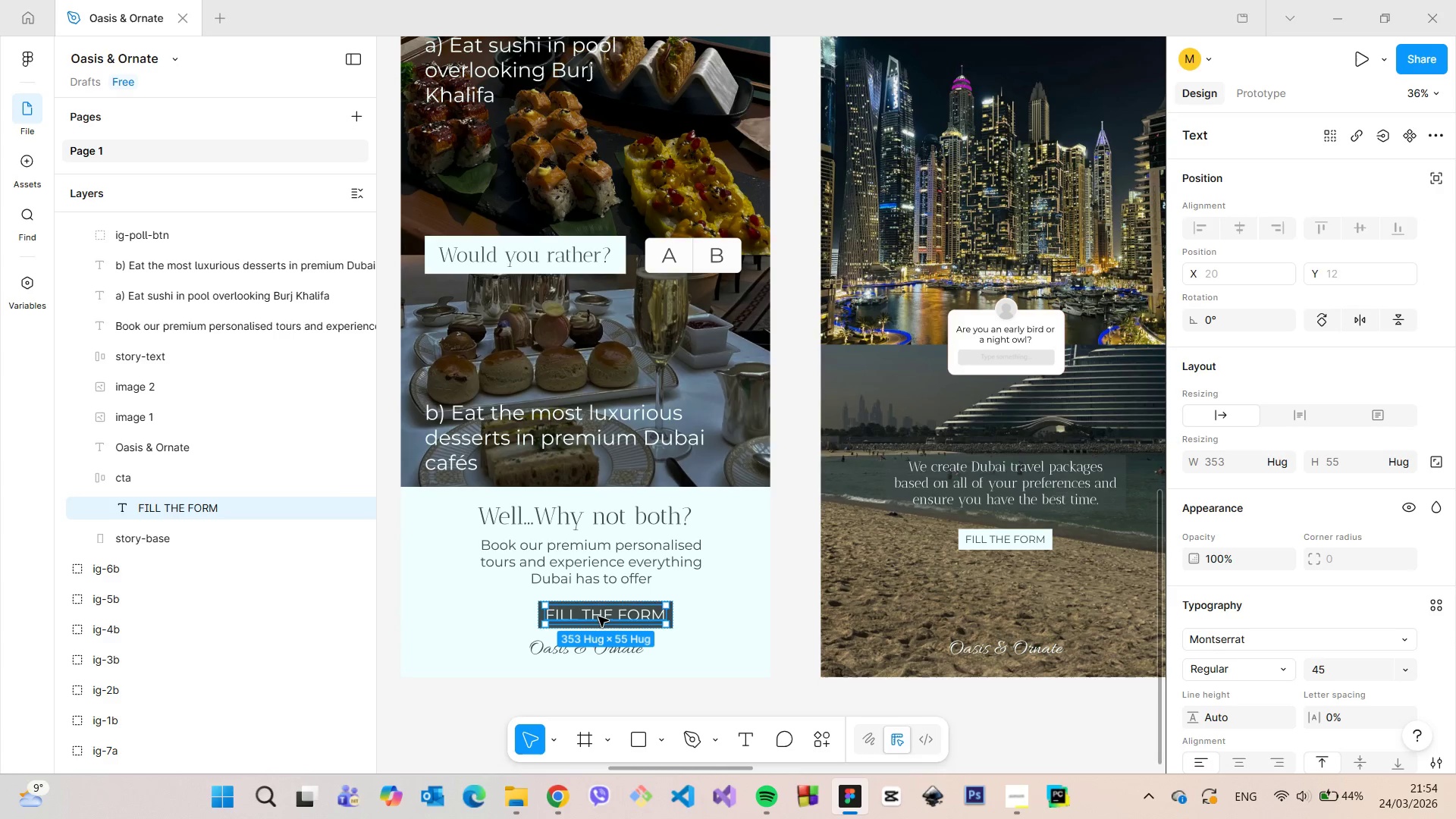 
left_click([720, 595])
 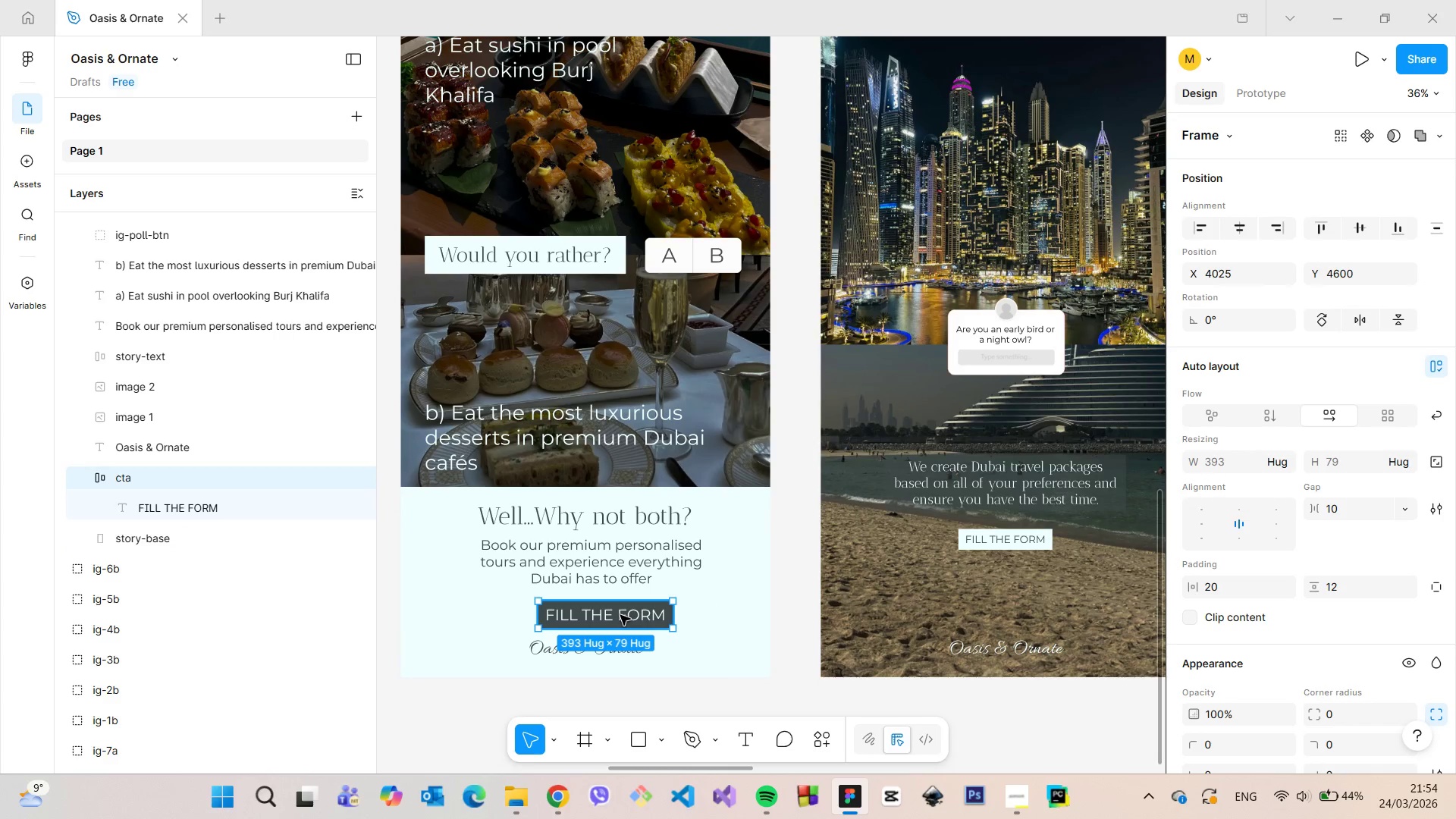 
left_click_drag(start_coordinate=[620, 615], to_coordinate=[598, 615])
 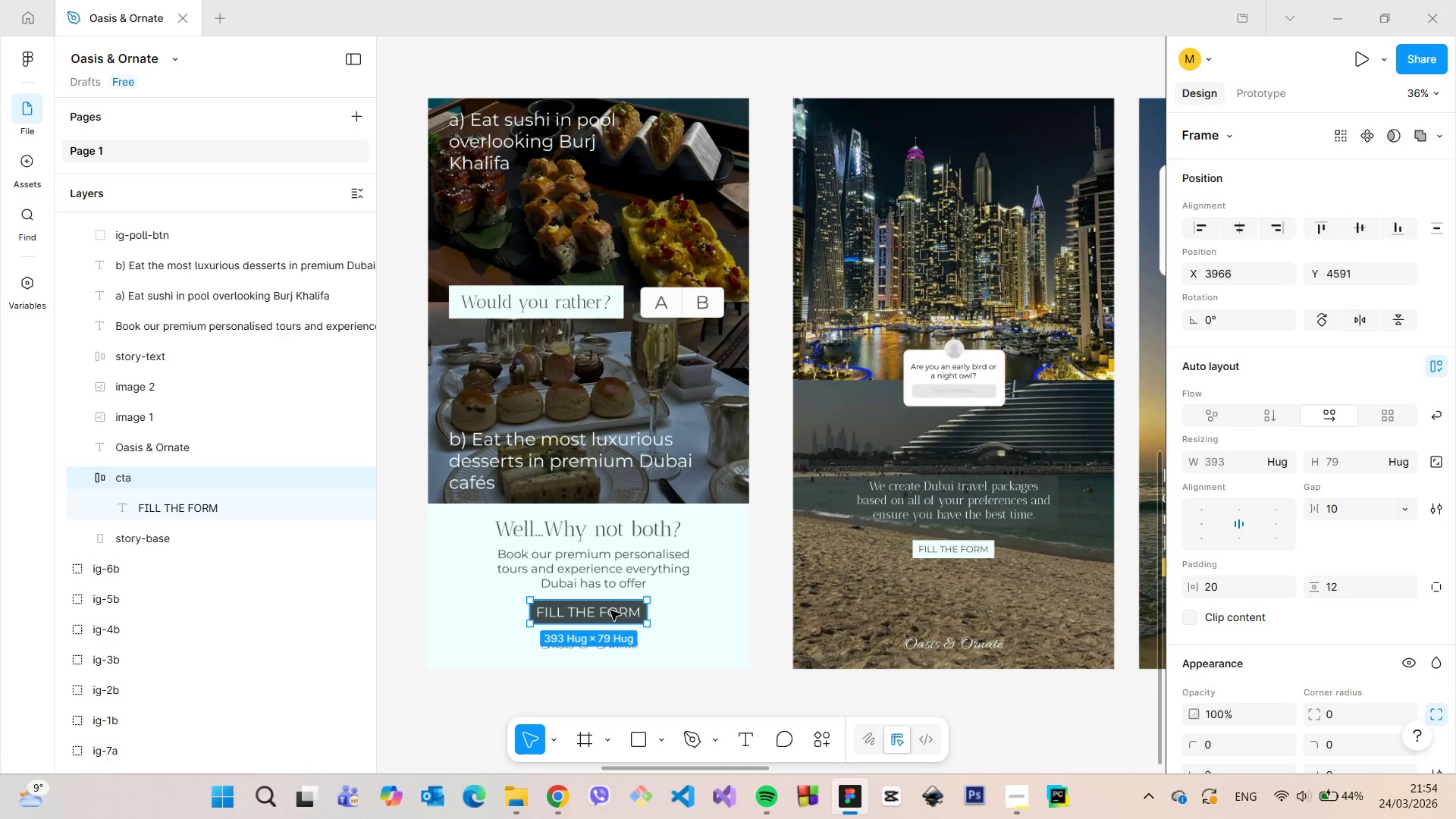 
scroll: coordinate [1199, 522], scroll_direction: down, amount: 6.0
 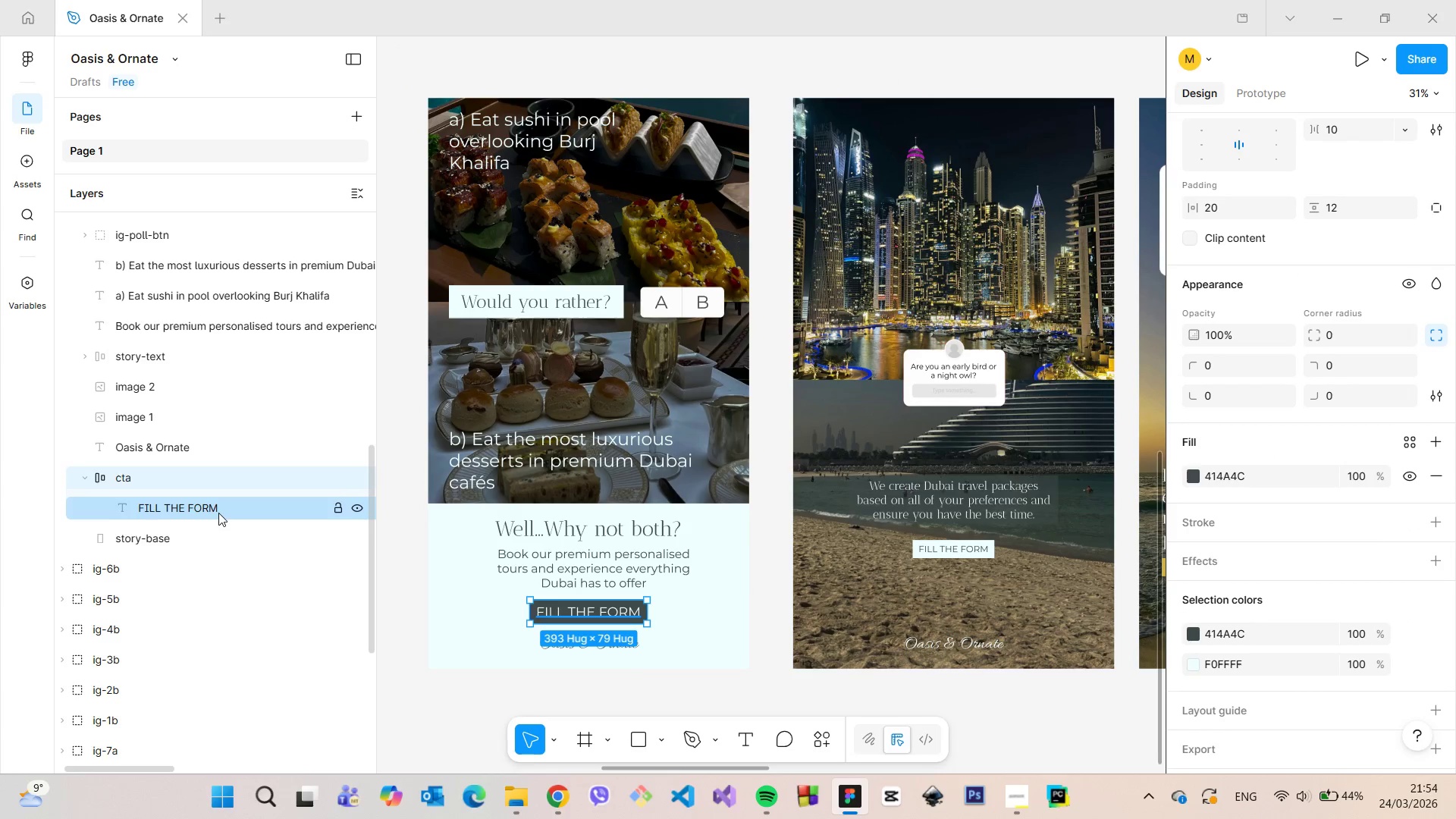 
left_click([218, 513])
 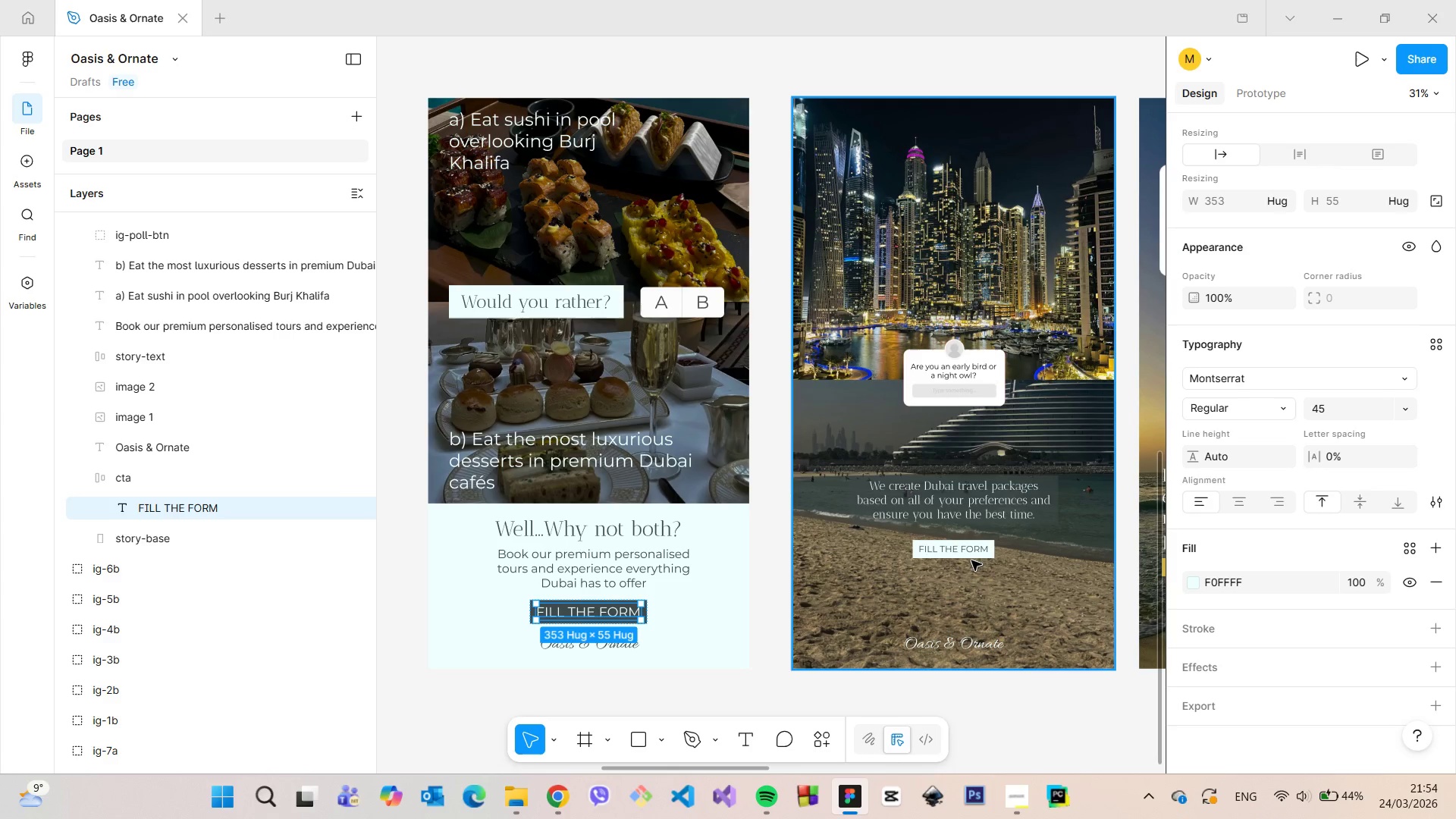 
double_click([965, 553])
 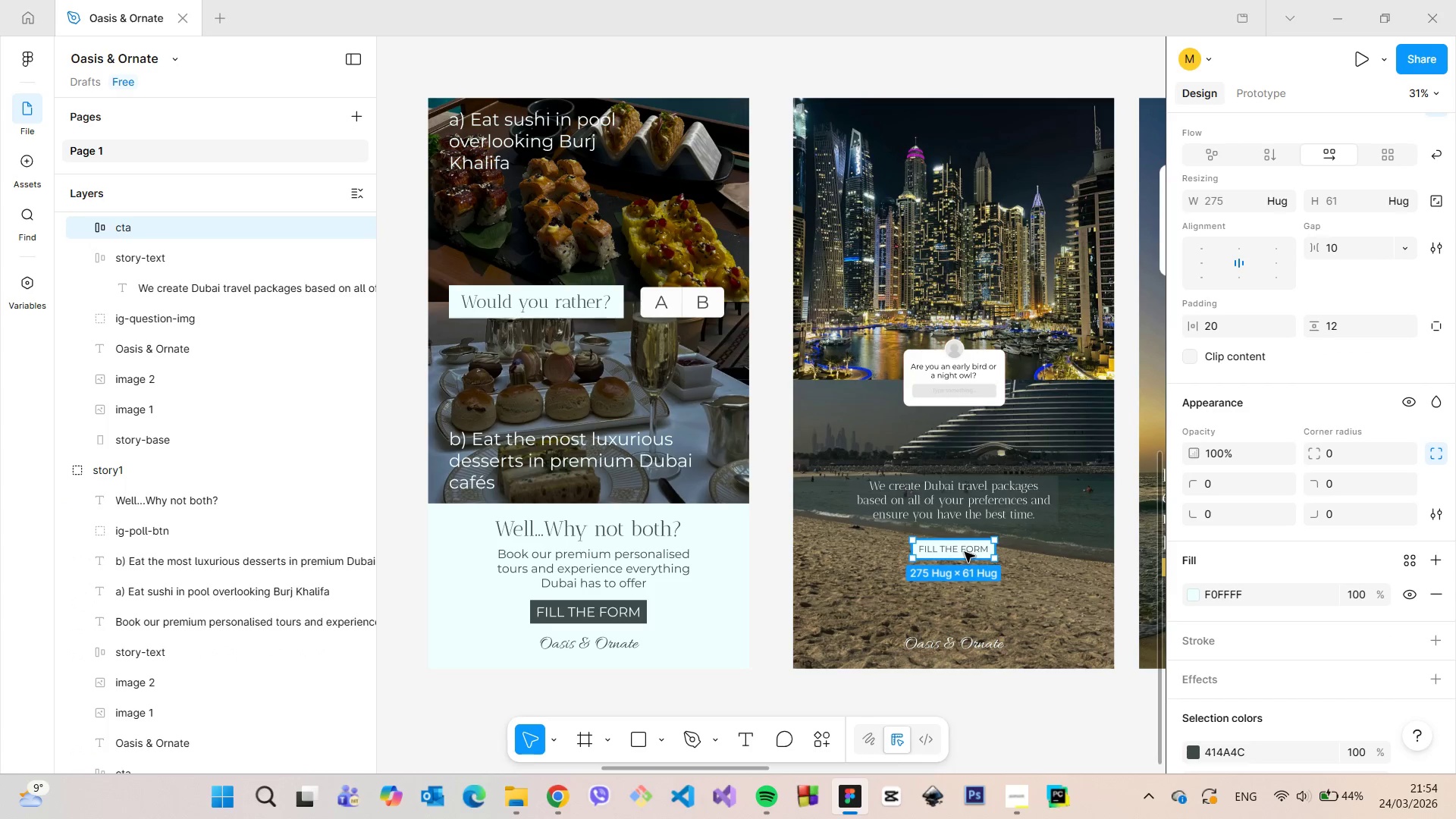 
double_click([965, 552])
 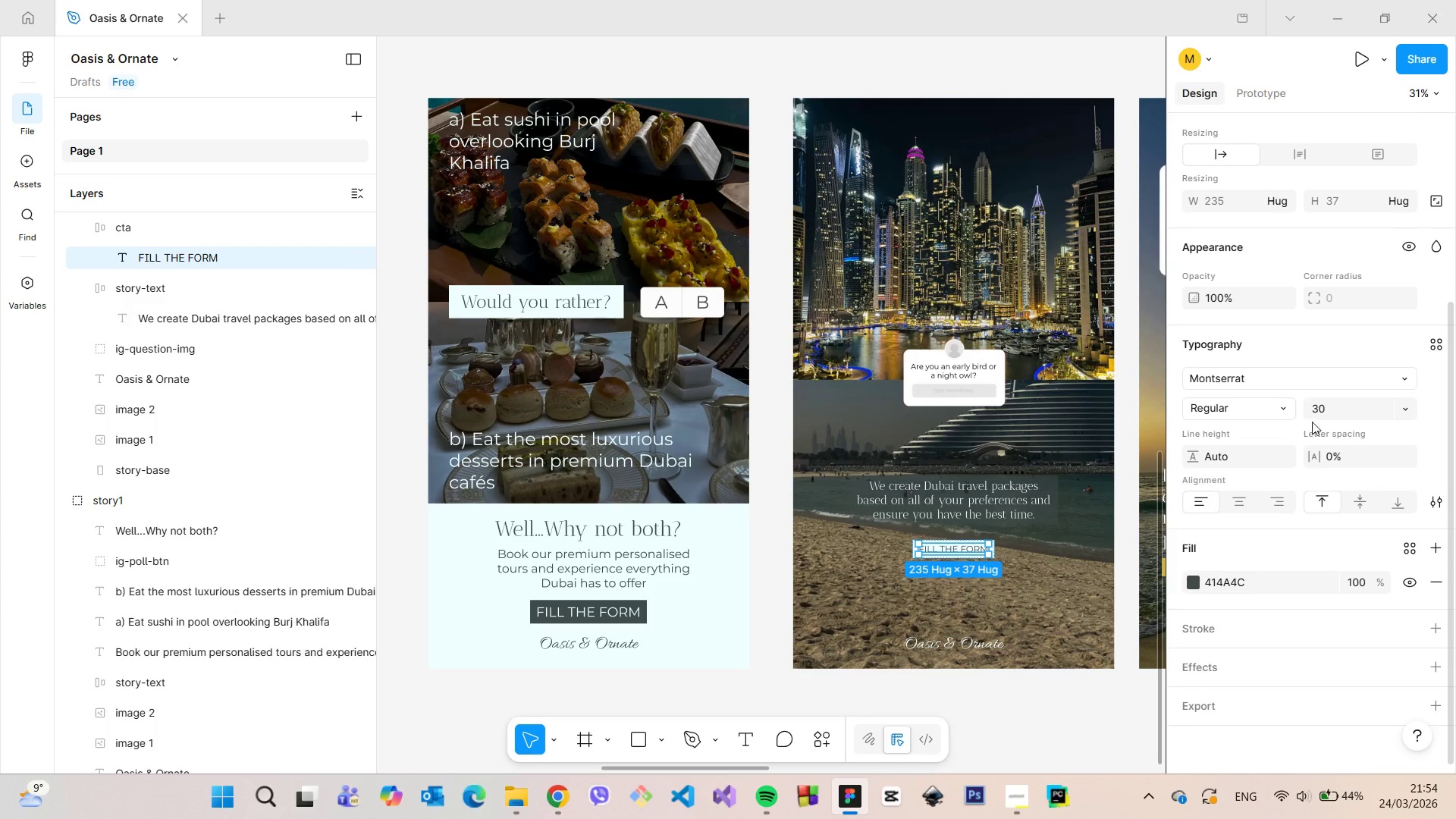 
left_click([1323, 404])
 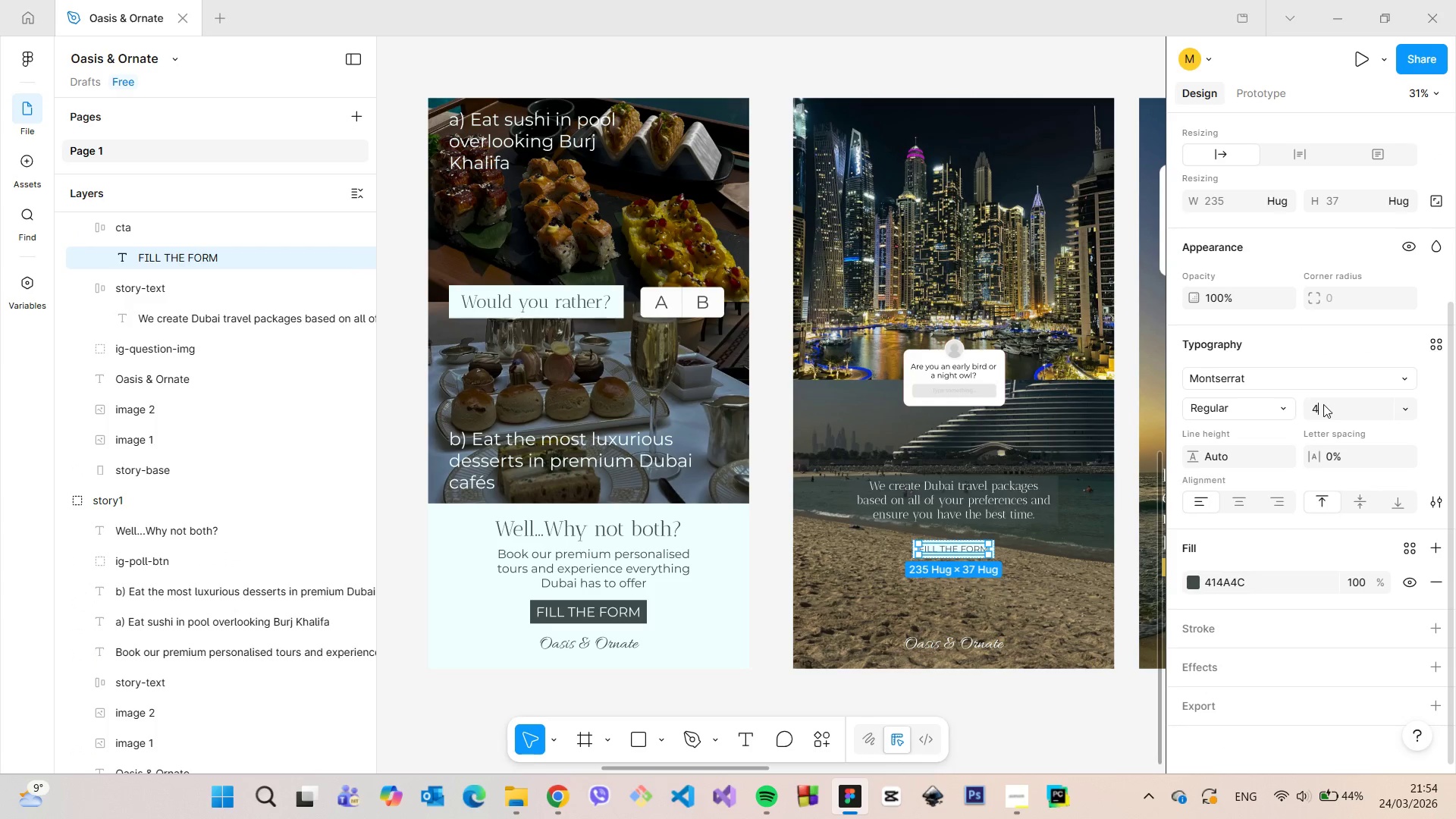 
type(45)
 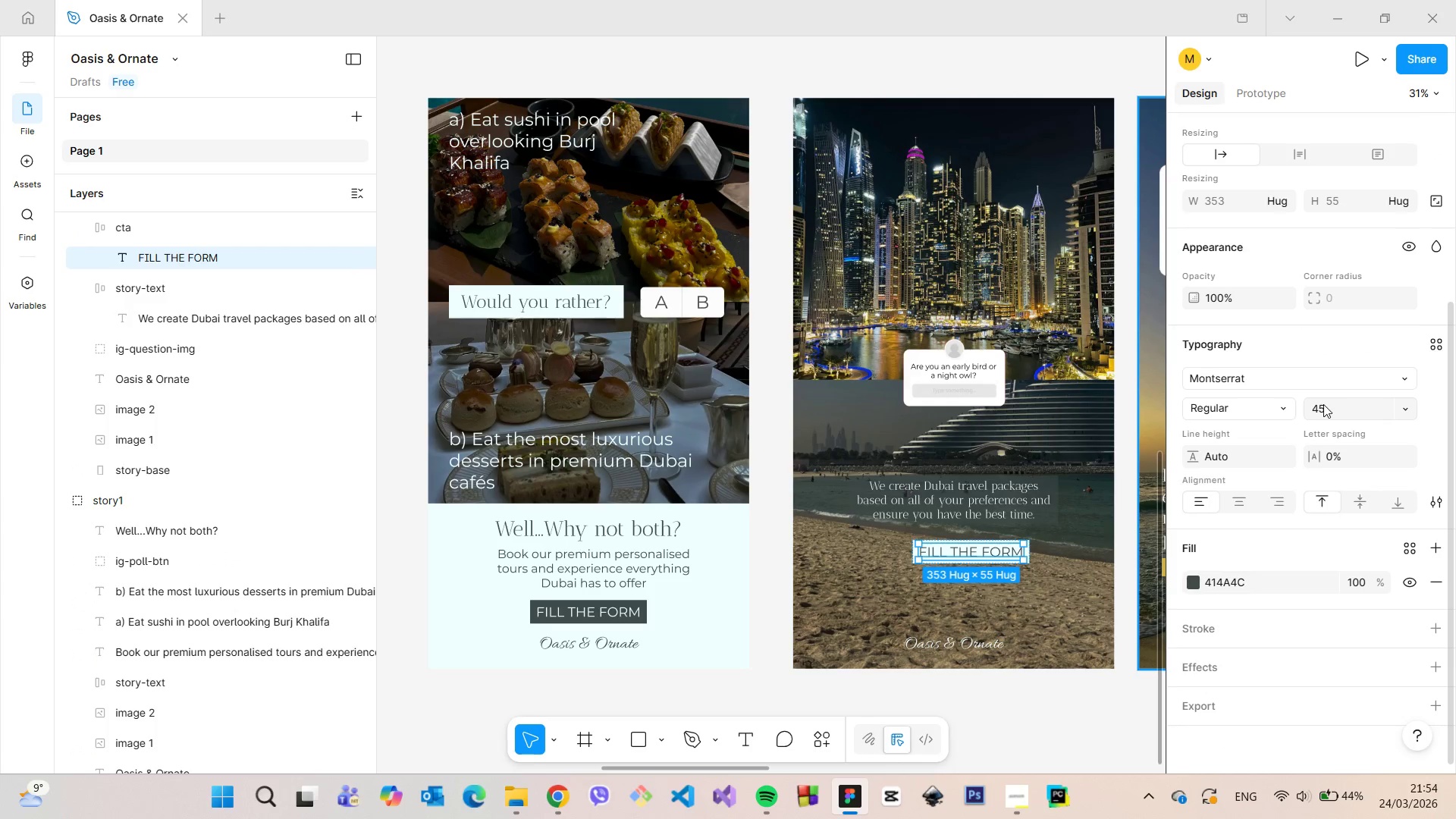 
key(Enter)
 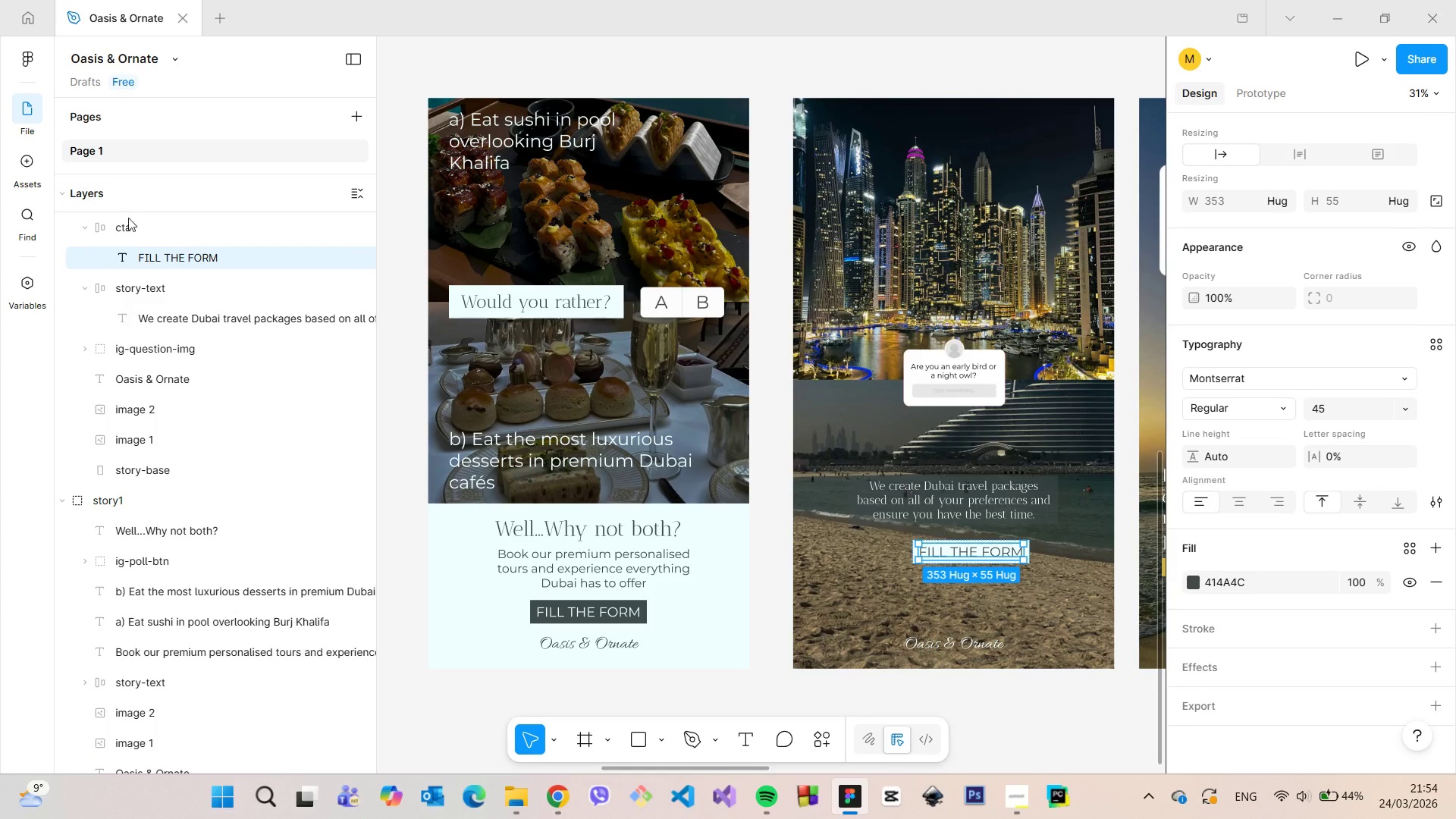 
left_click([131, 228])
 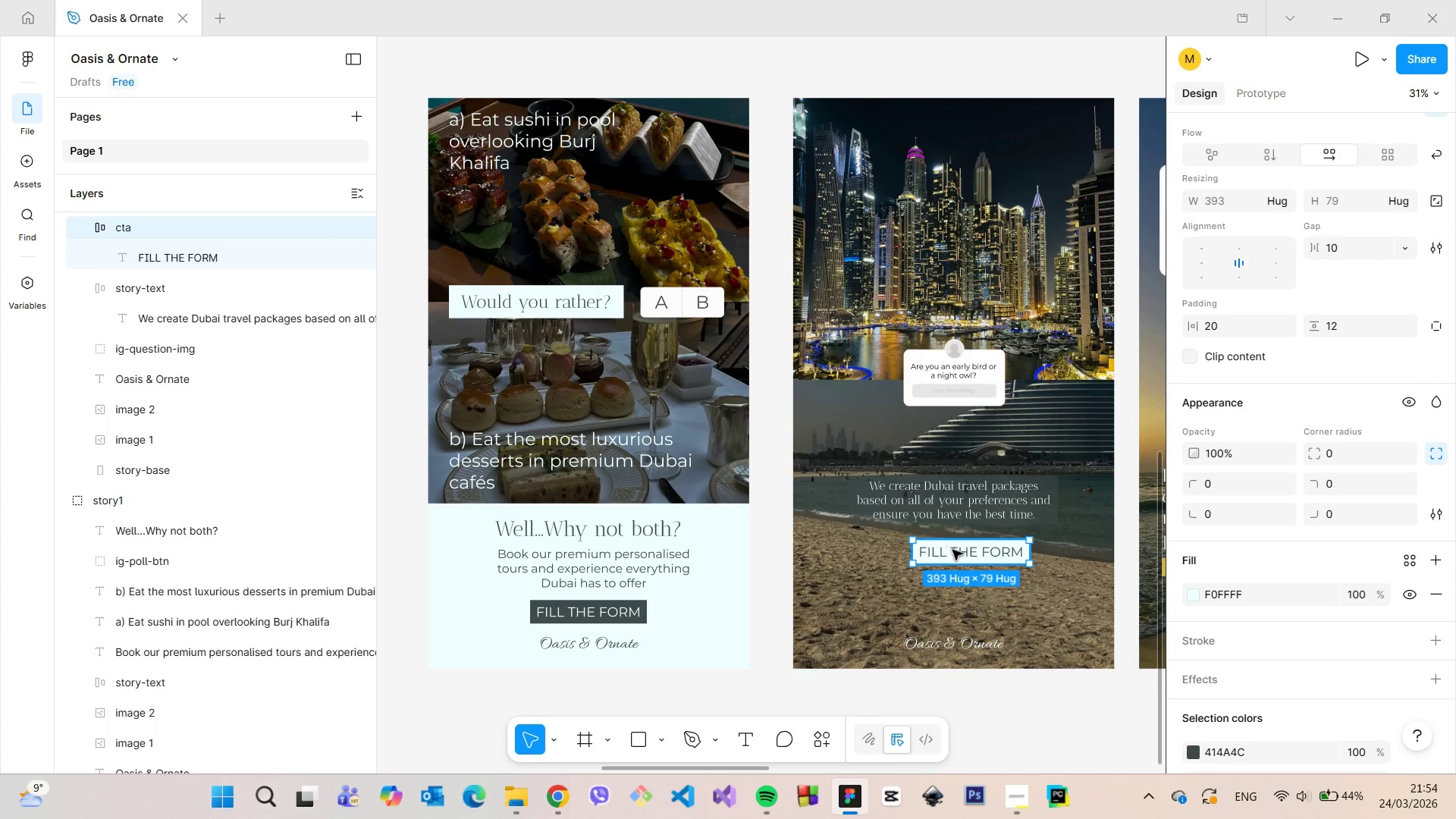 
left_click_drag(start_coordinate=[956, 551], to_coordinate=[940, 551])
 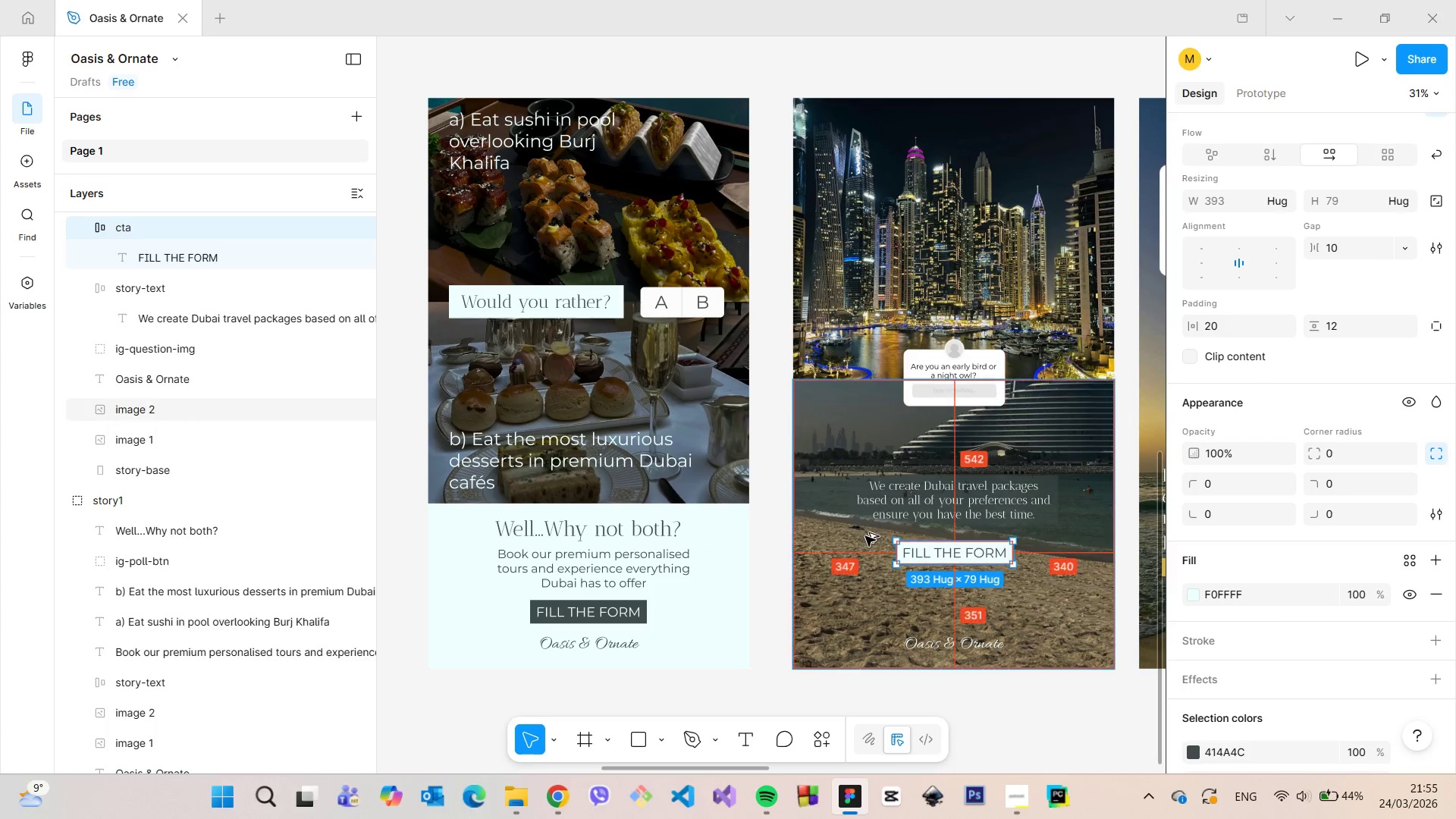 
hold_key(key=AltLeft, duration=1.52)
 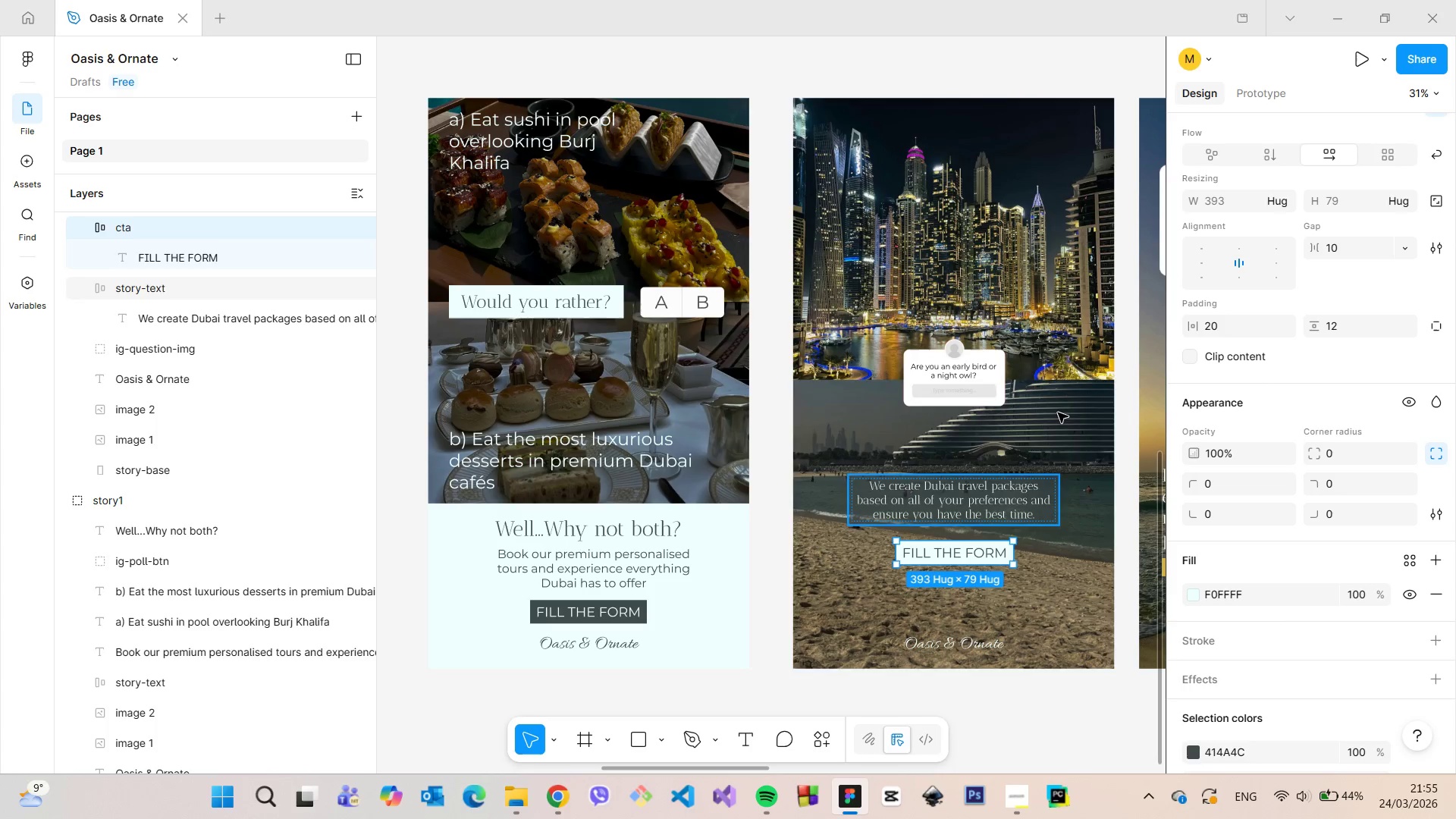 
key(Alt+AltLeft)
 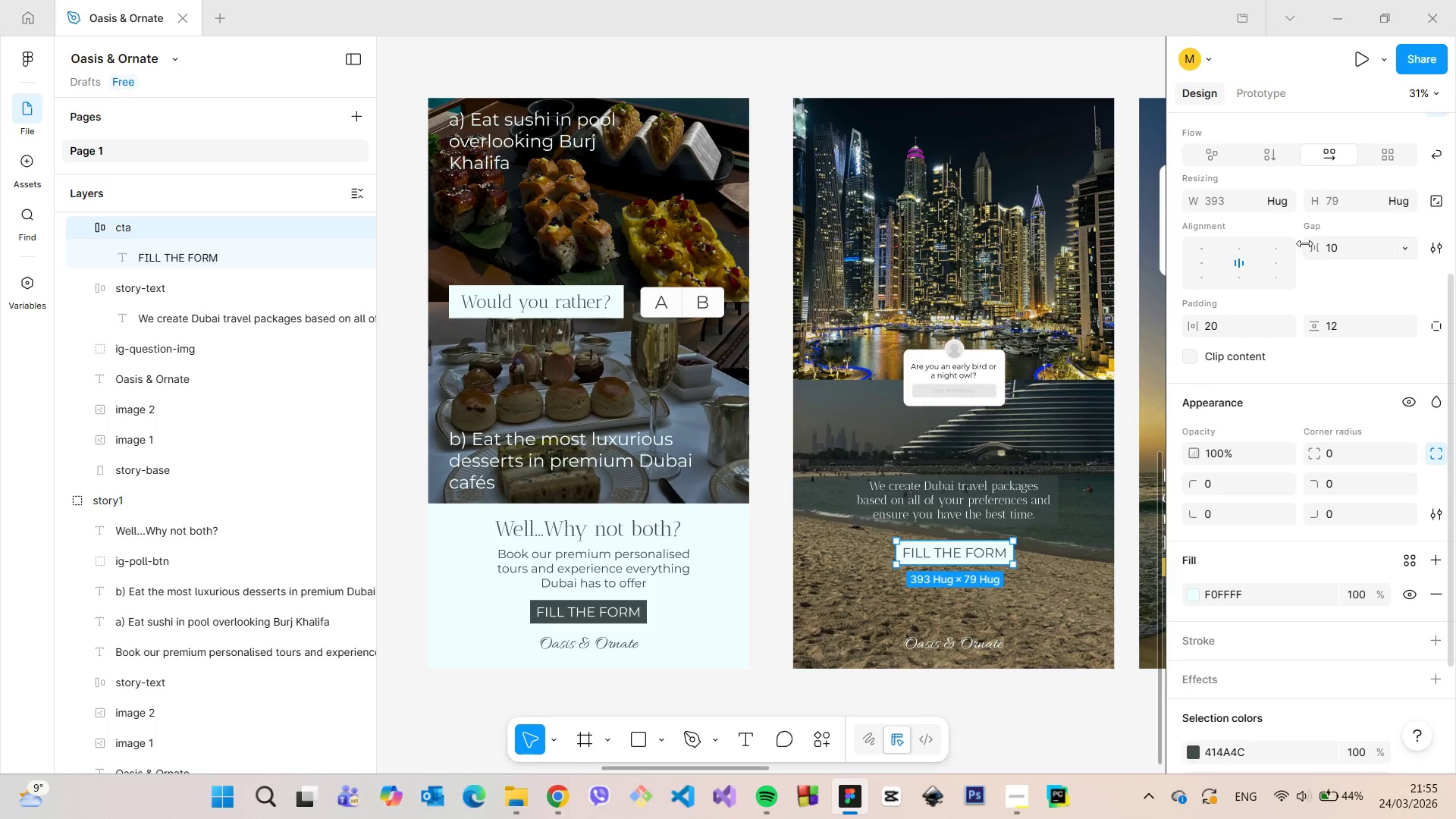 
scroll: coordinate [1304, 243], scroll_direction: up, amount: 8.0
 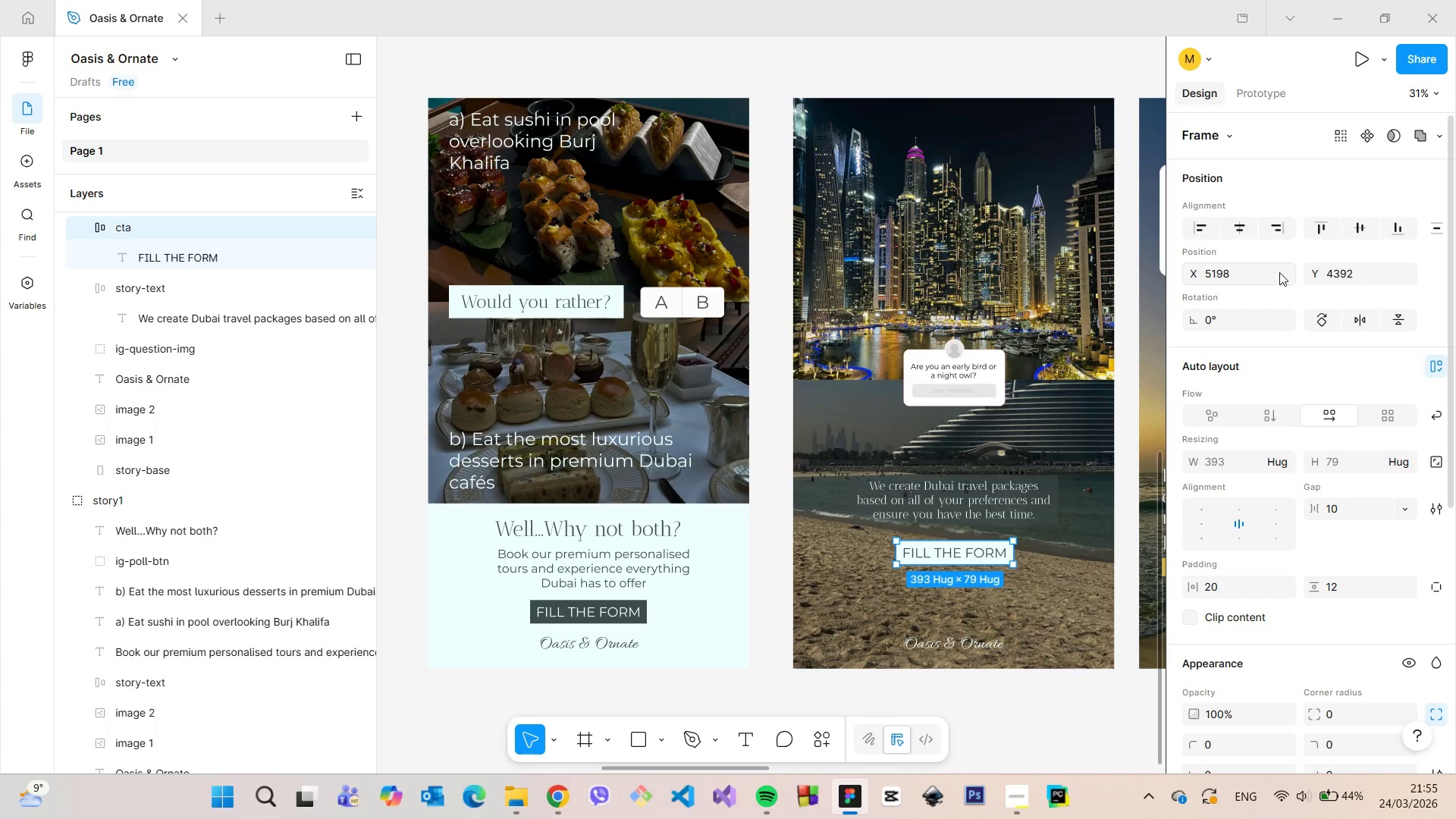 
left_click([1279, 272])
 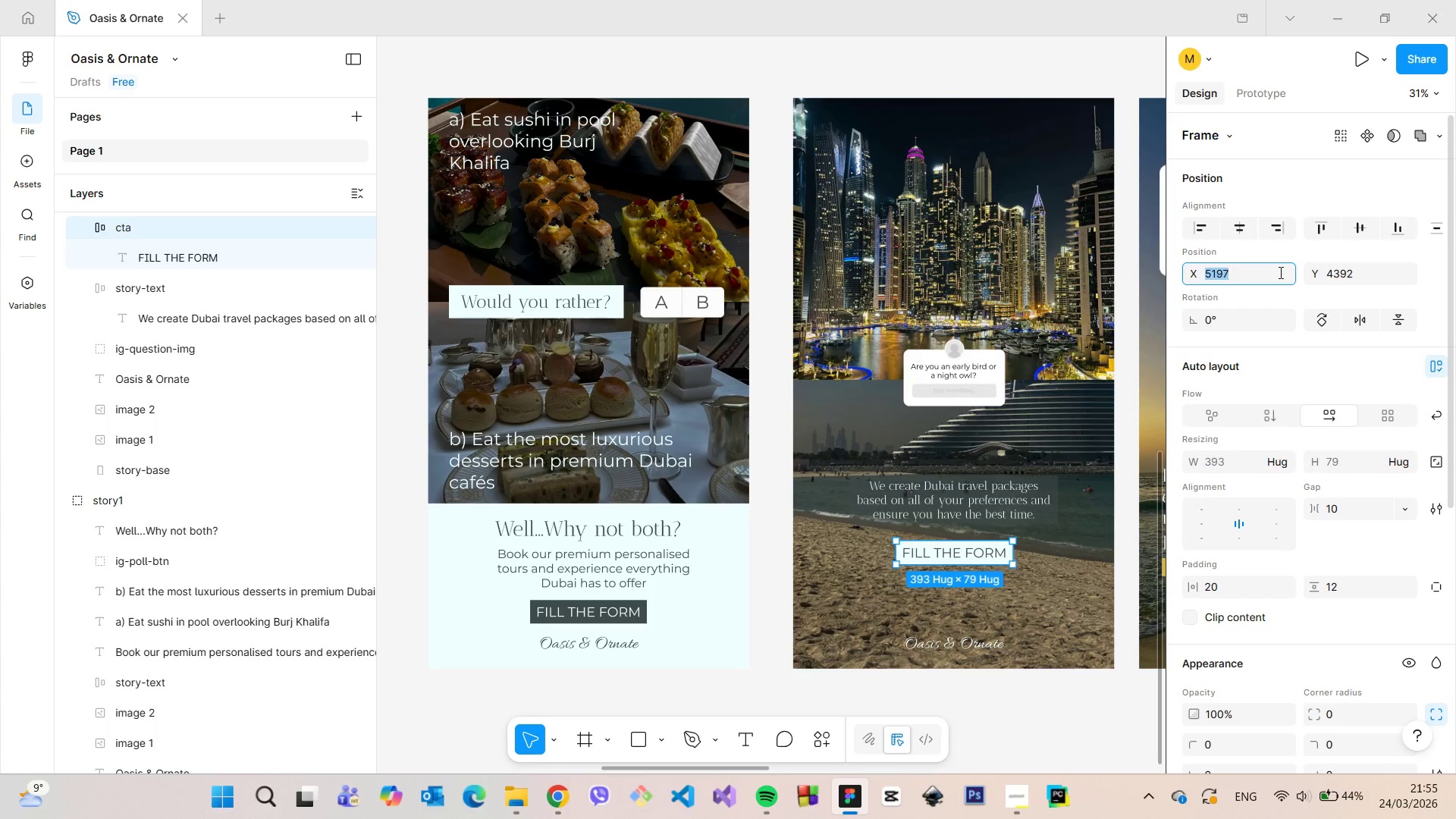 
key(ArrowDown)
 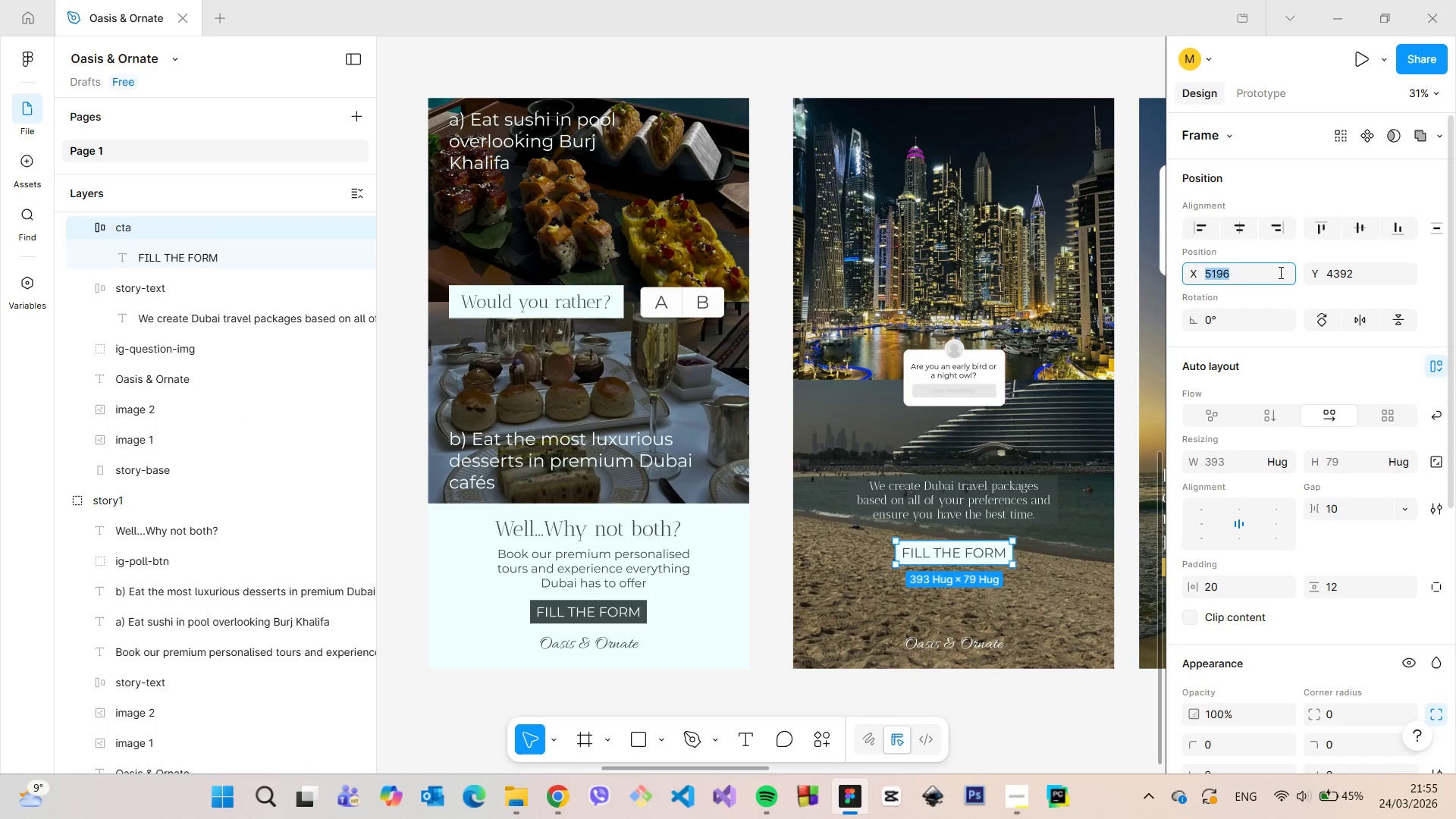 
key(ArrowDown)
 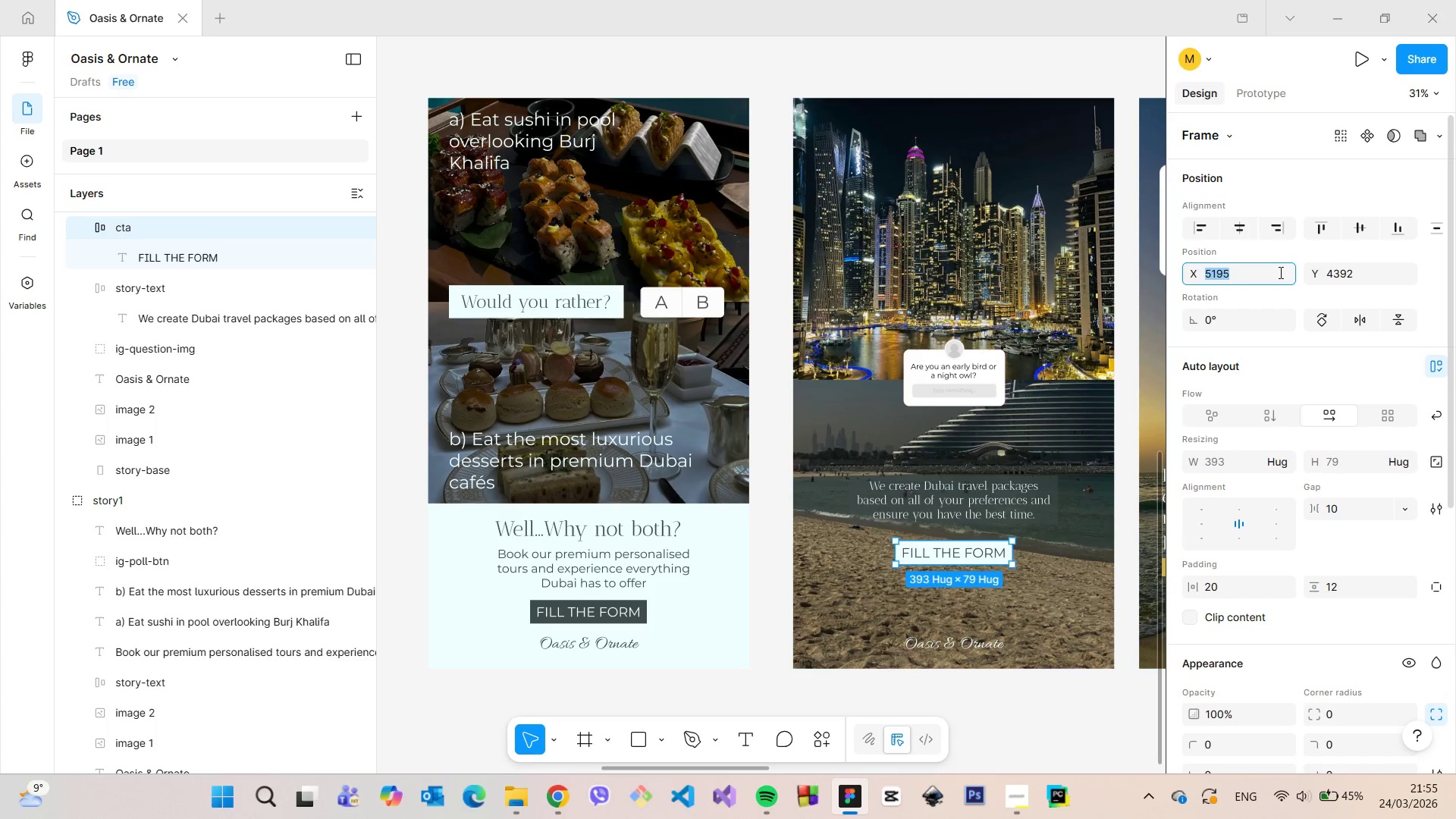 
key(ArrowDown)
 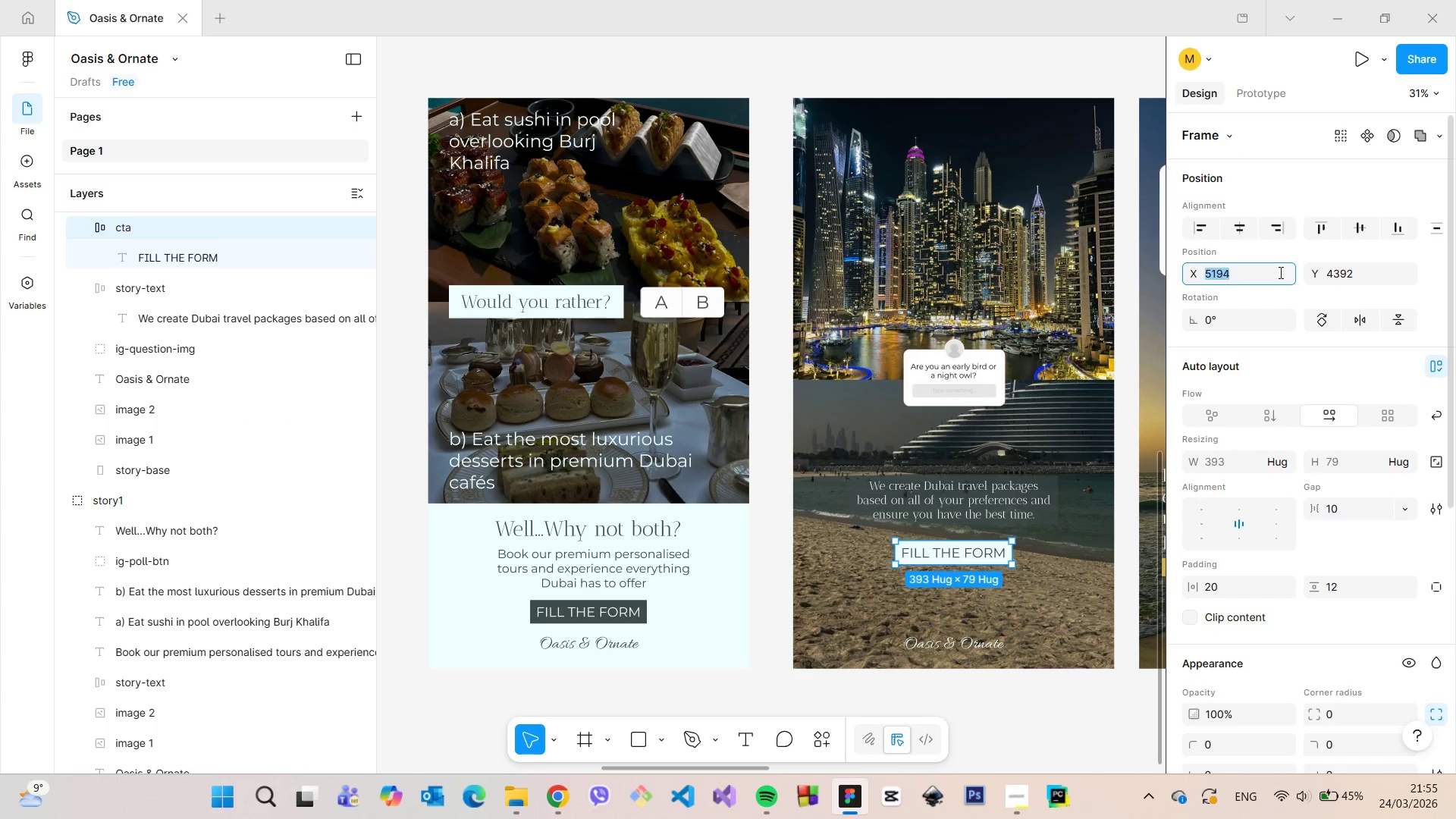 
key(ArrowDown)
 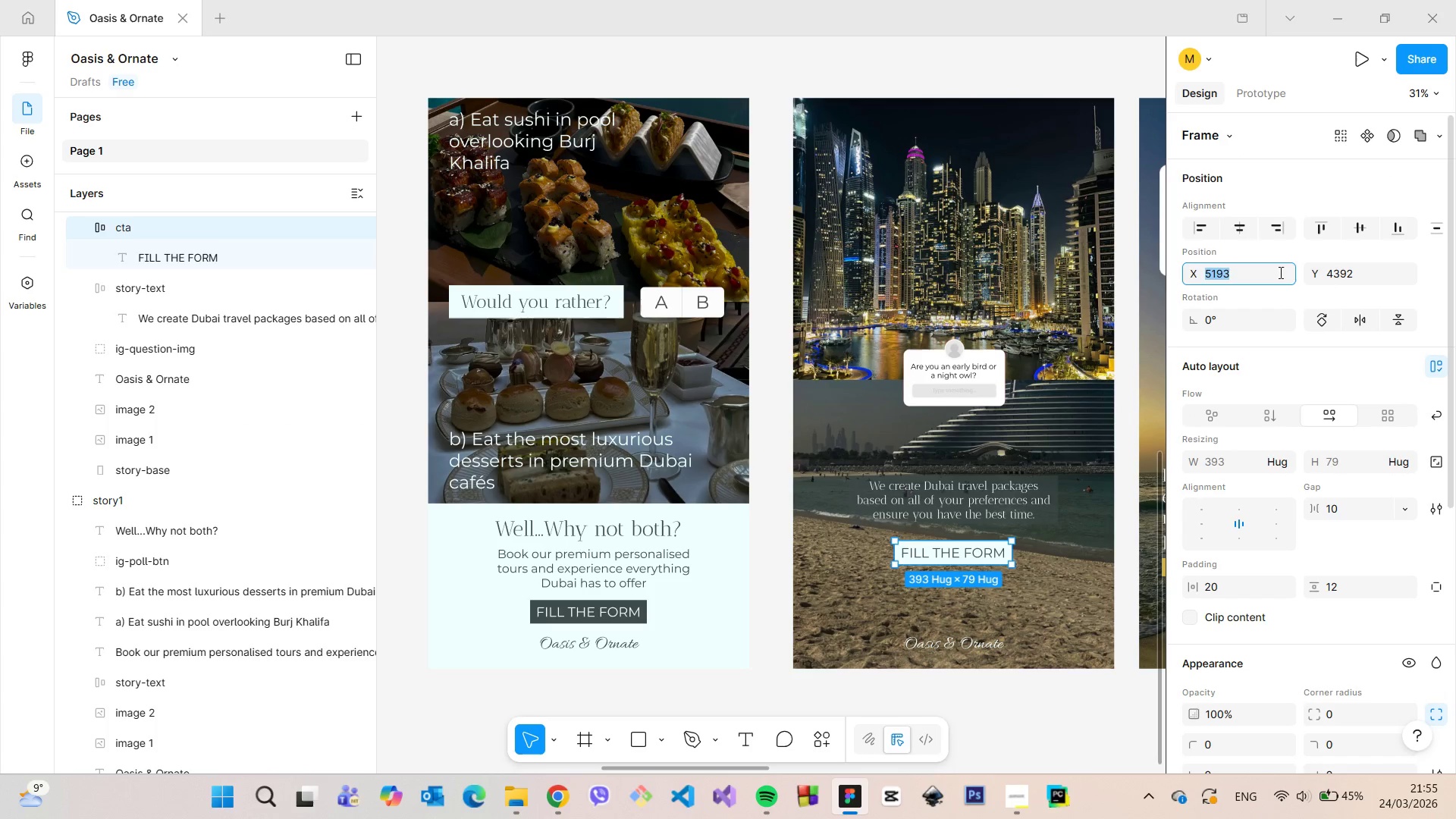 
key(ArrowDown)
 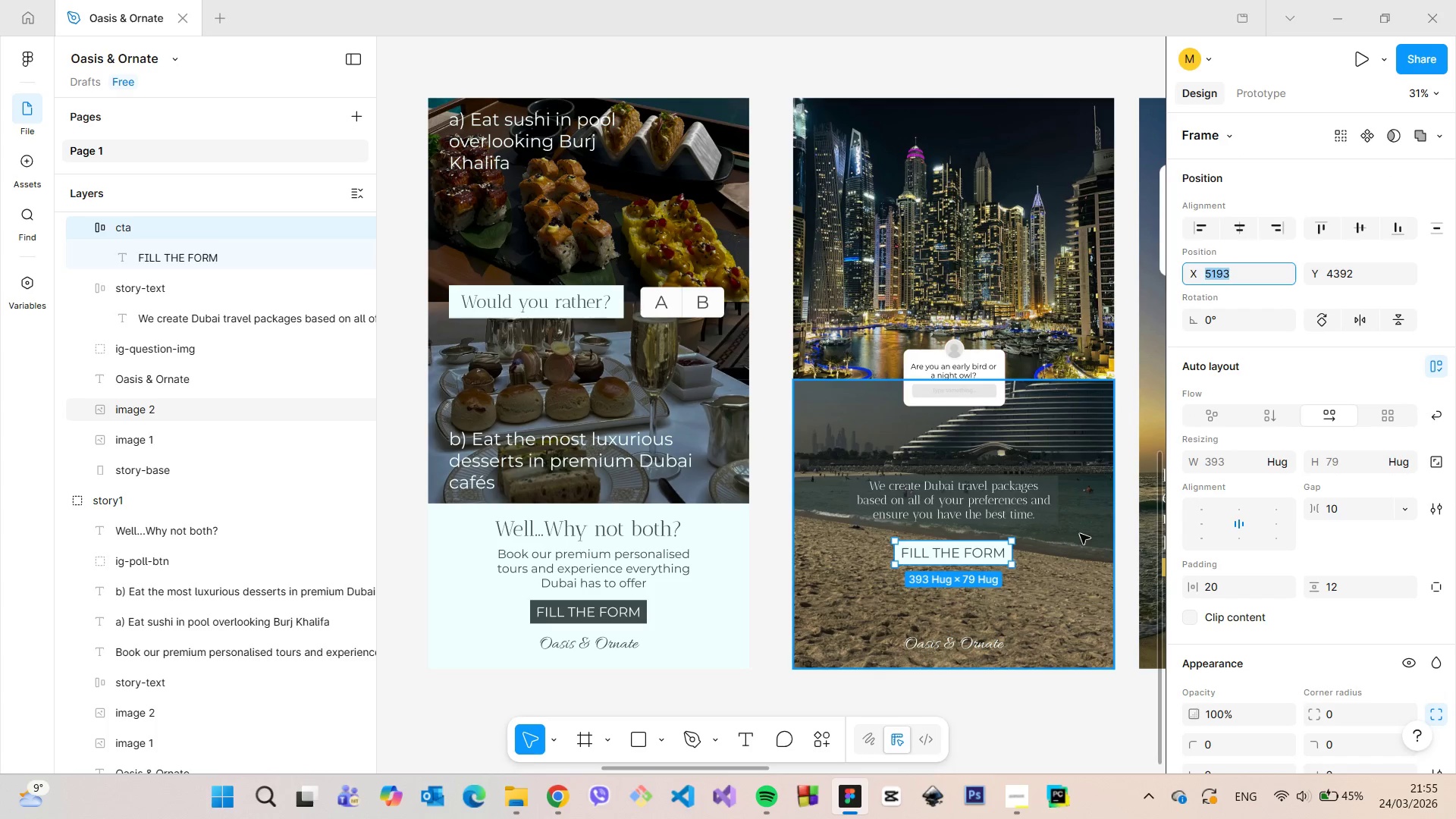 
hold_key(key=AltLeft, duration=1.44)
 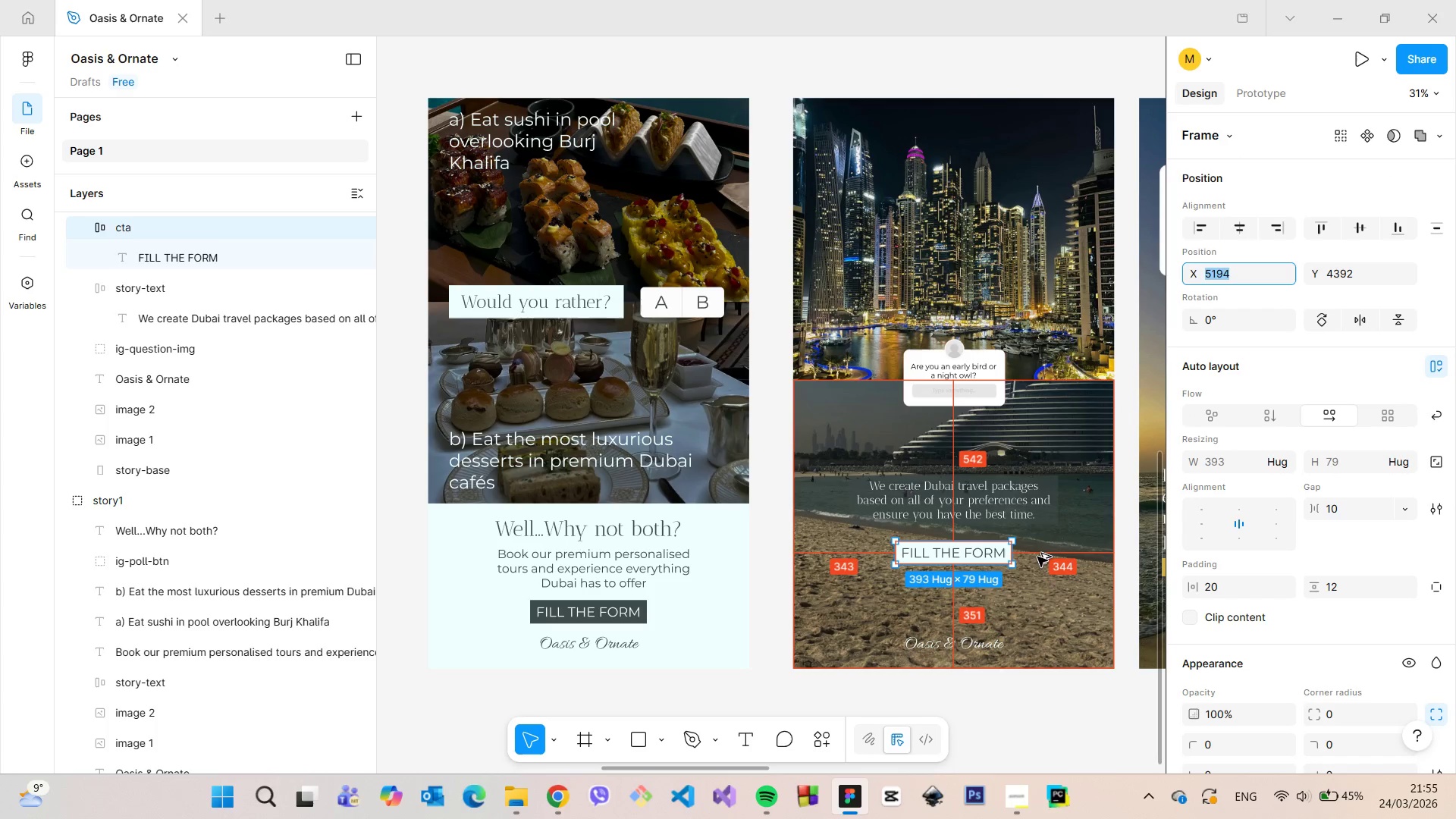 
key(ArrowUp)
 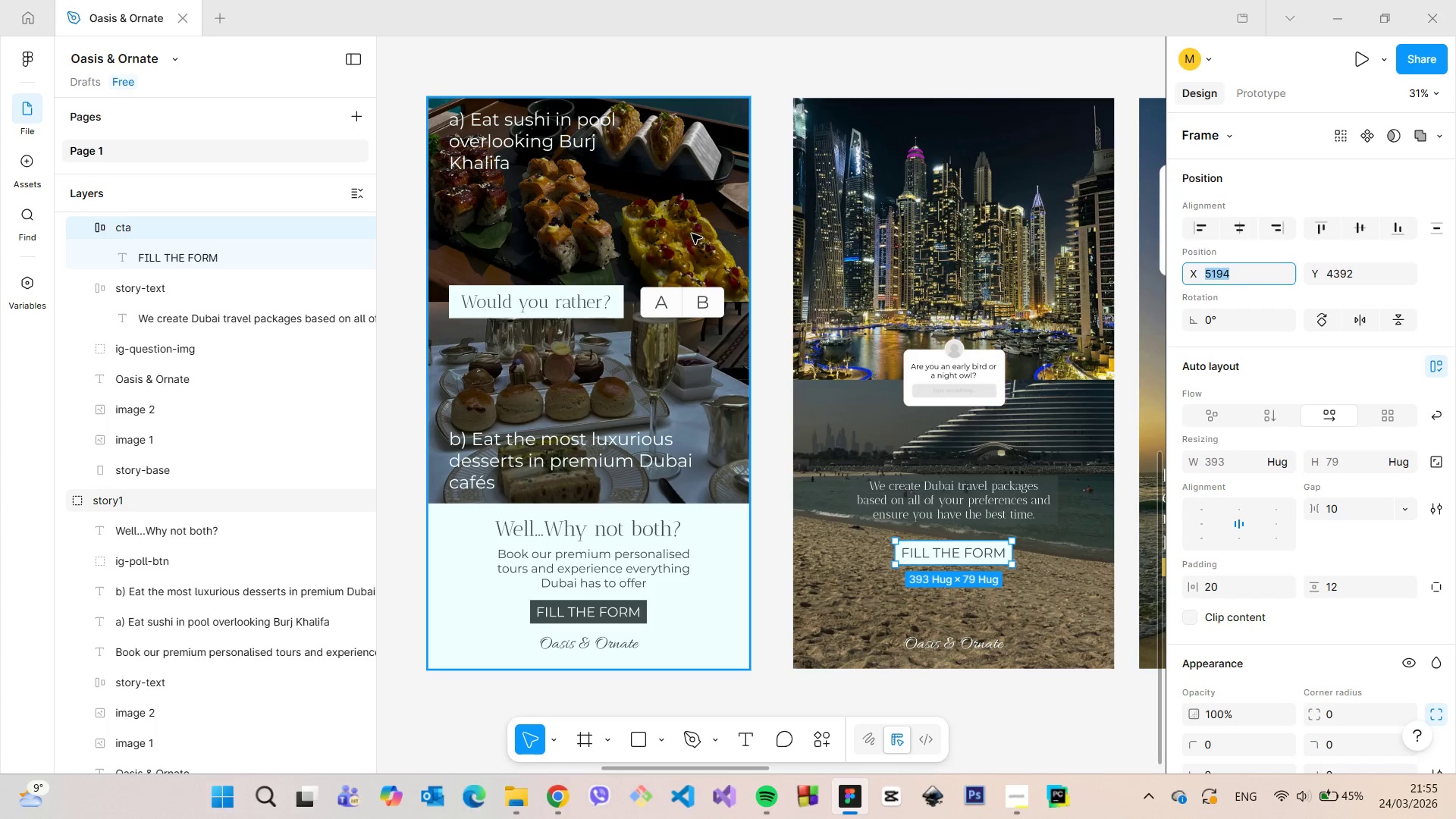 
left_click([692, 234])
 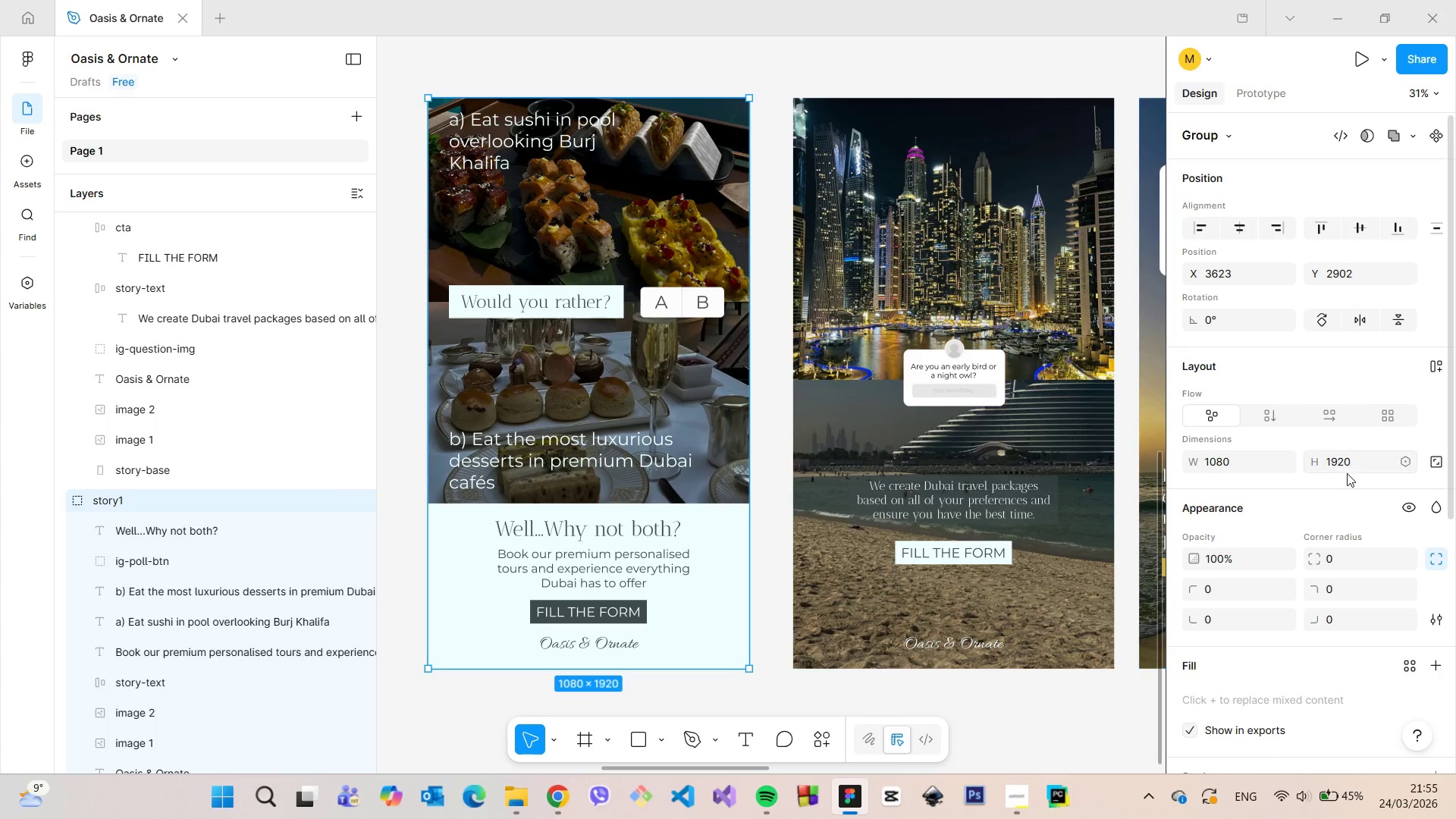 
scroll: coordinate [1314, 692], scroll_direction: down, amount: 6.0
 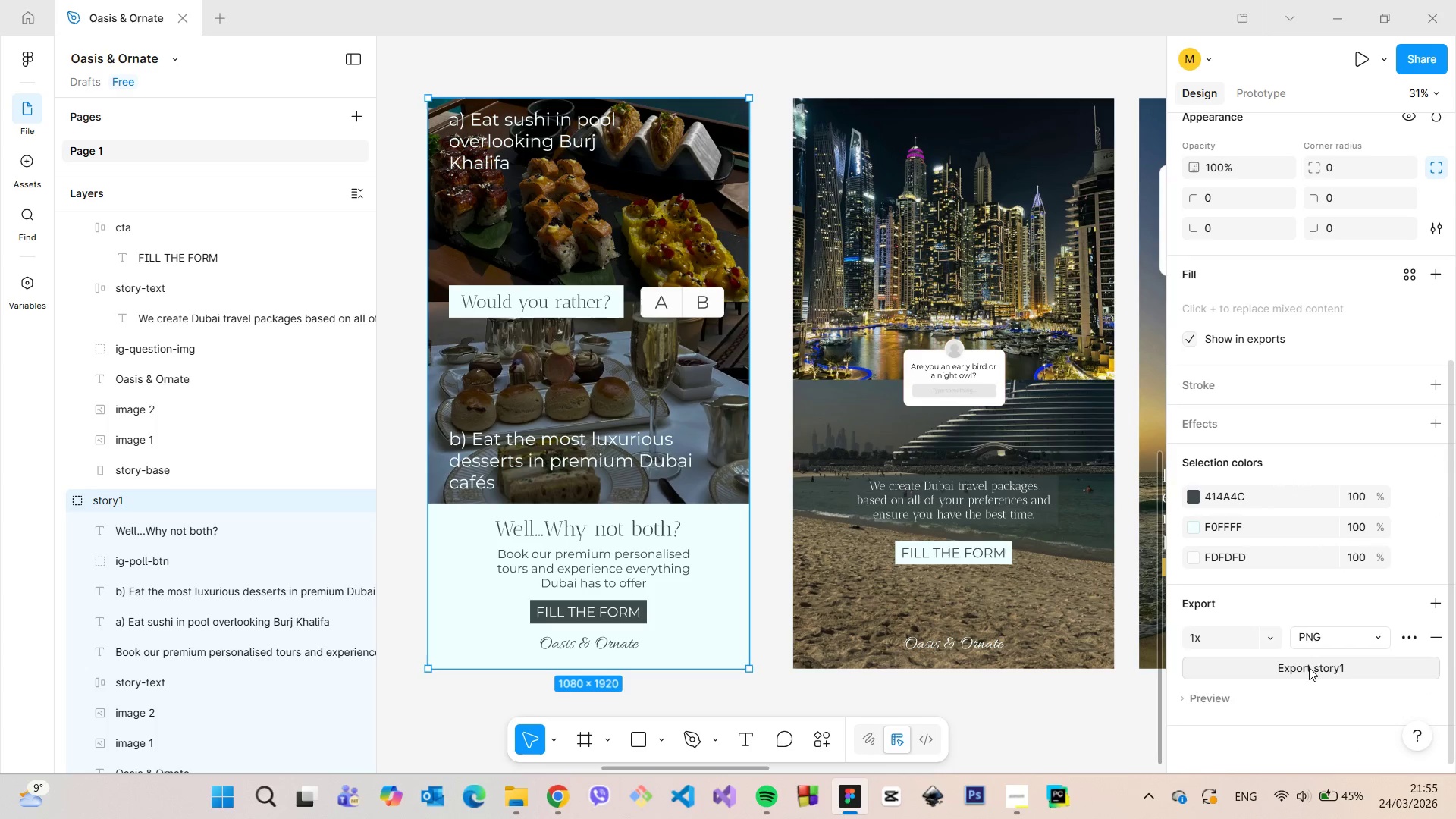 
left_click([1309, 667])
 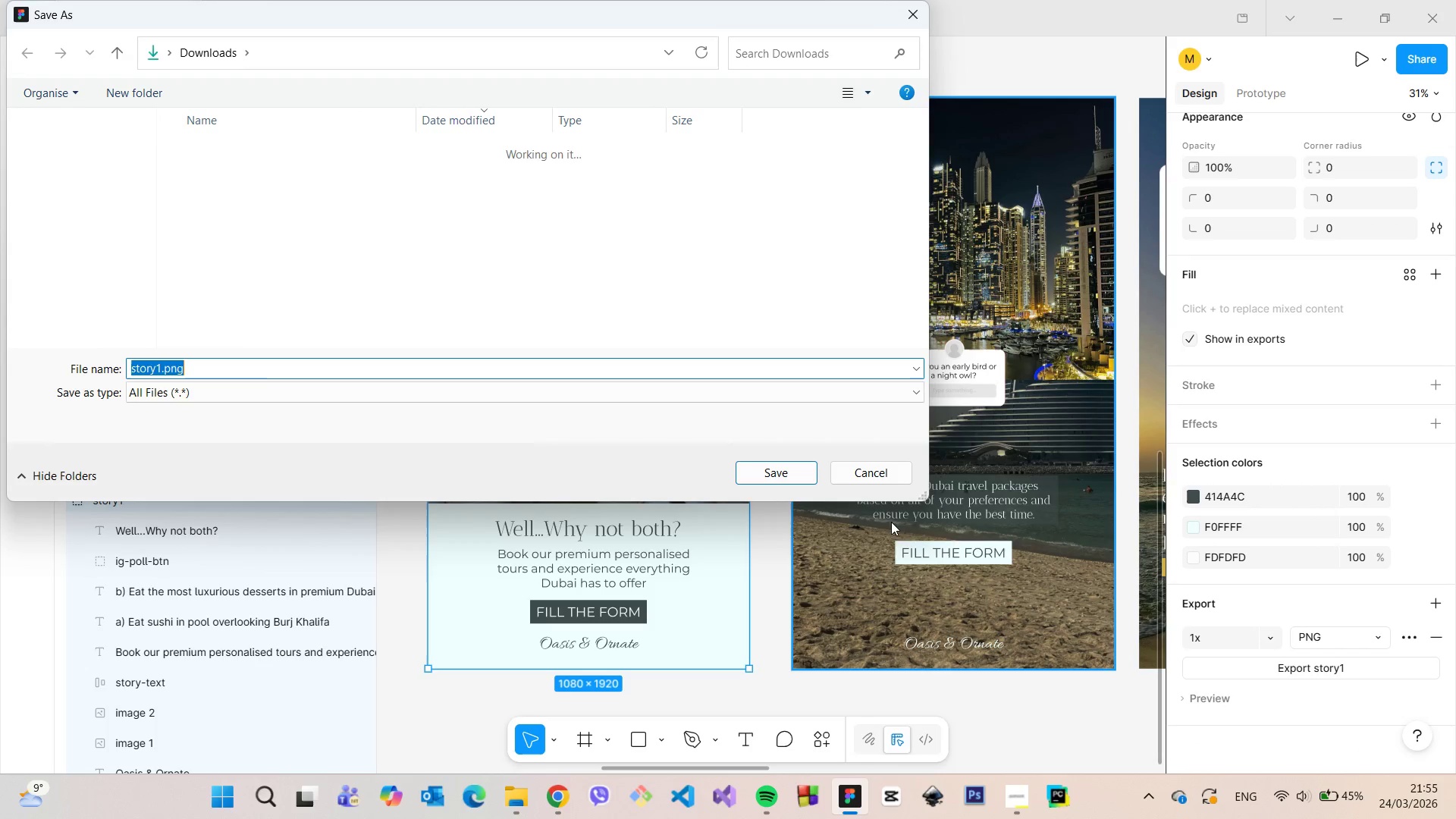 
left_click([795, 474])
 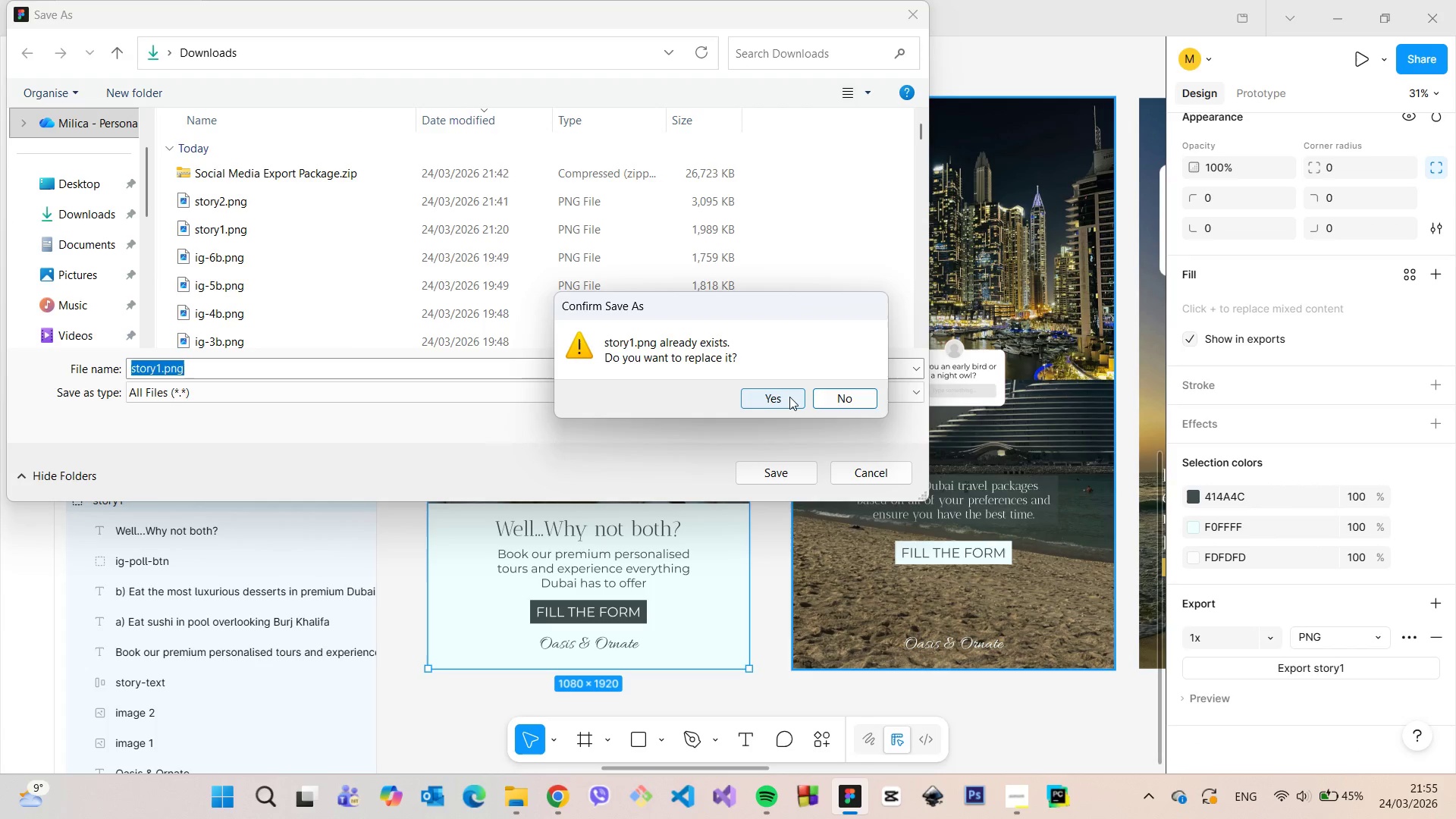 
left_click([789, 397])
 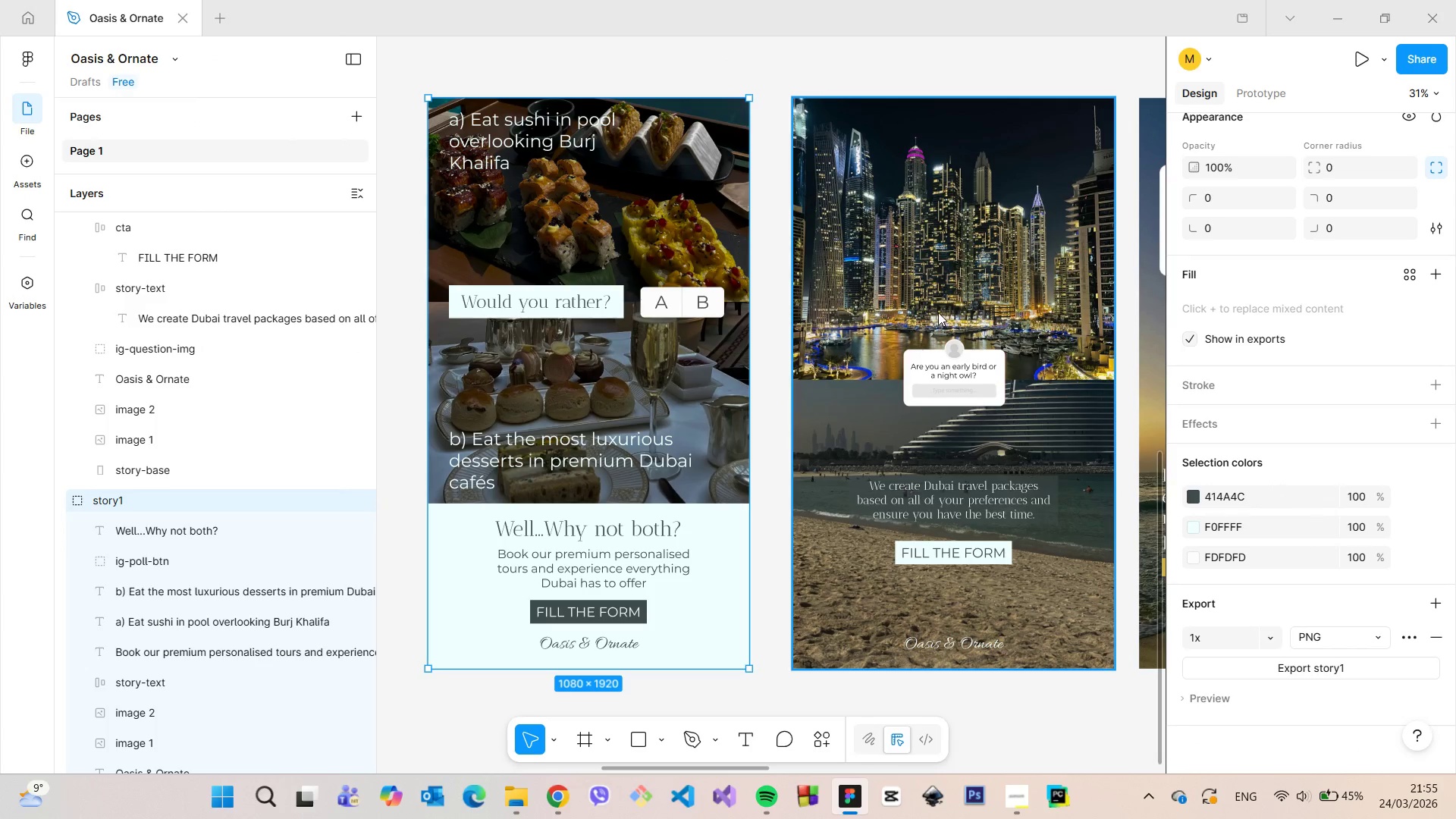 
left_click([938, 312])
 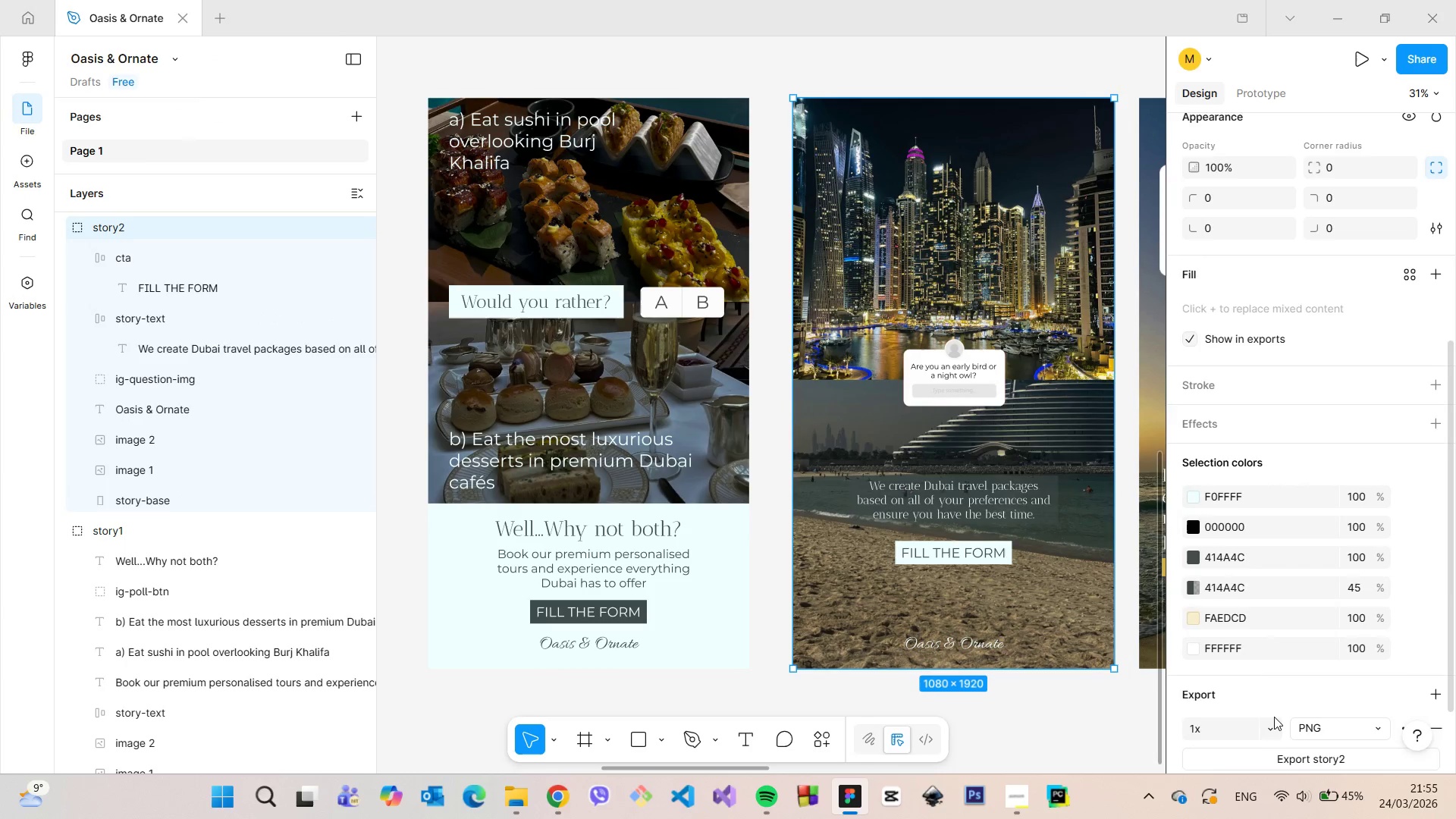 
scroll: coordinate [1275, 718], scroll_direction: down, amount: 2.0
 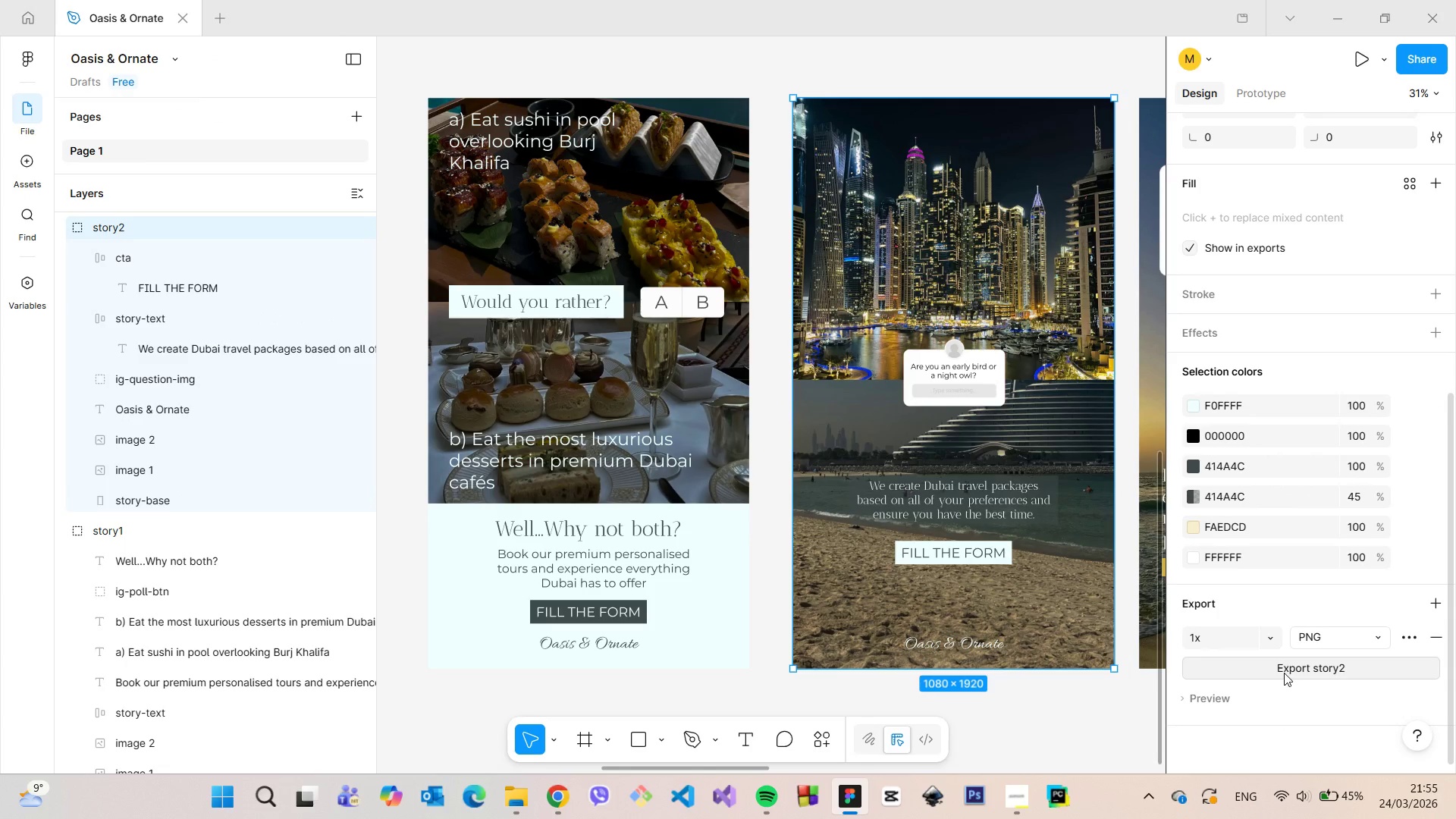 
left_click([1284, 673])
 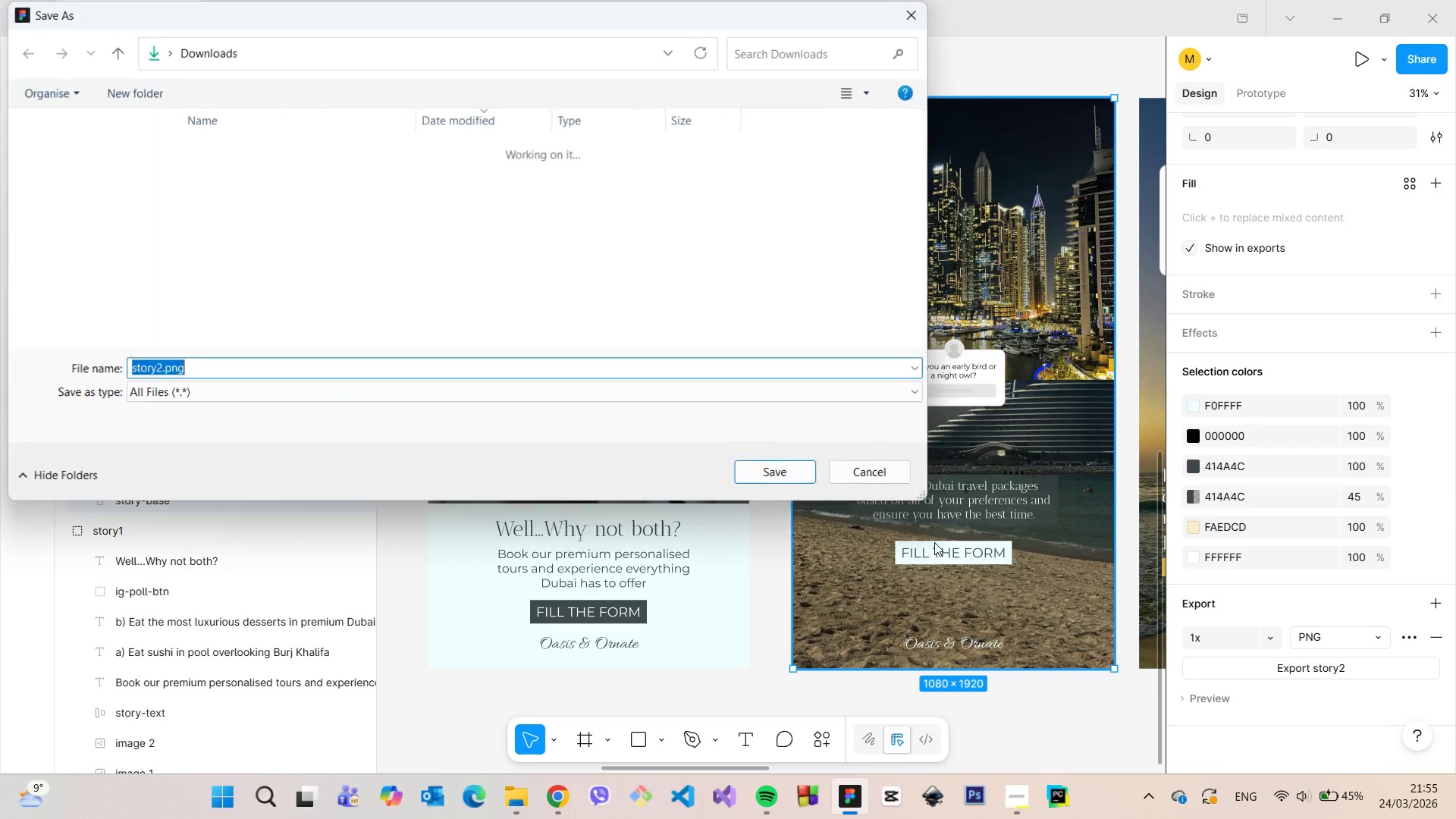 
left_click([795, 474])
 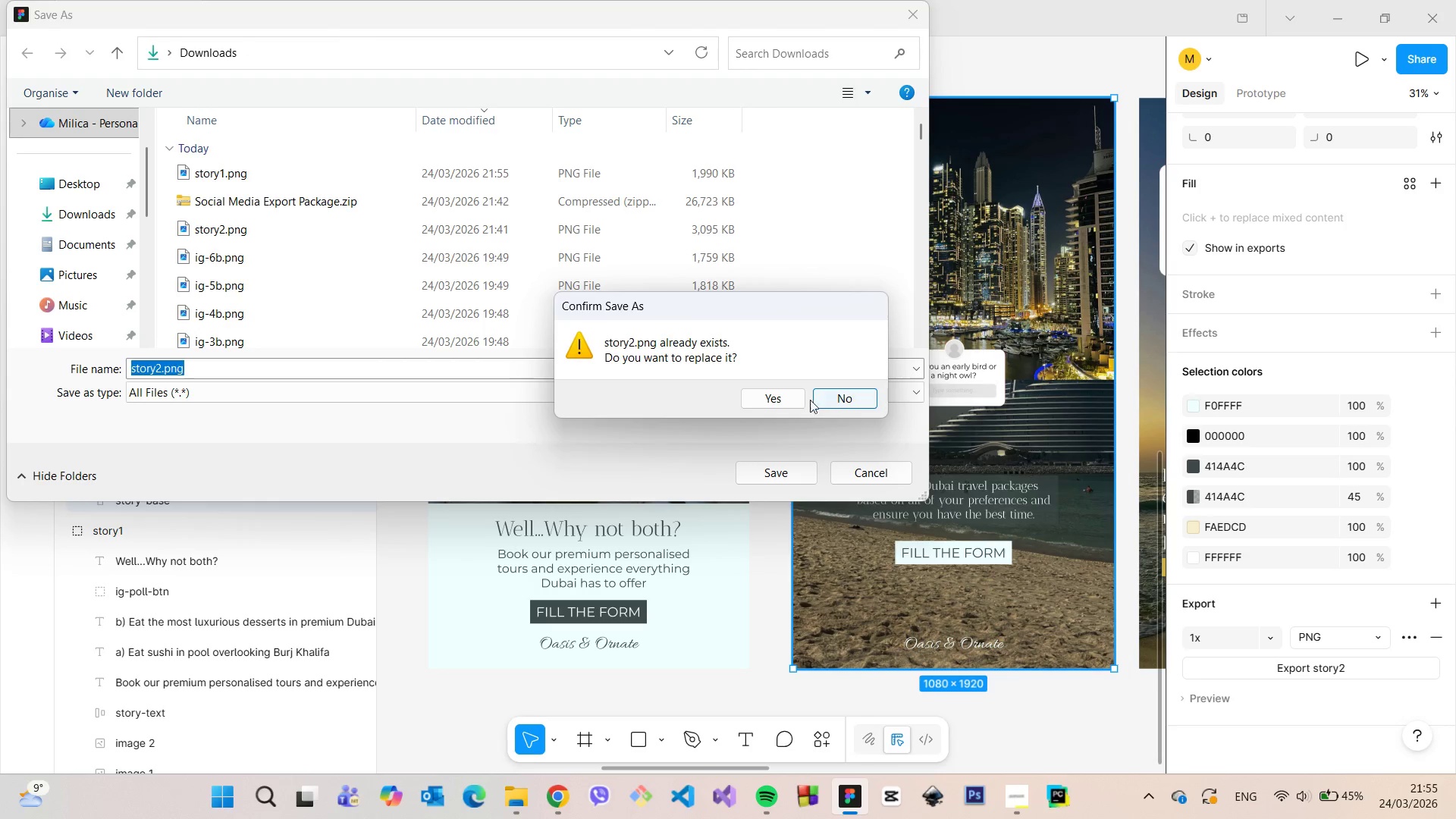 
left_click([793, 397])
 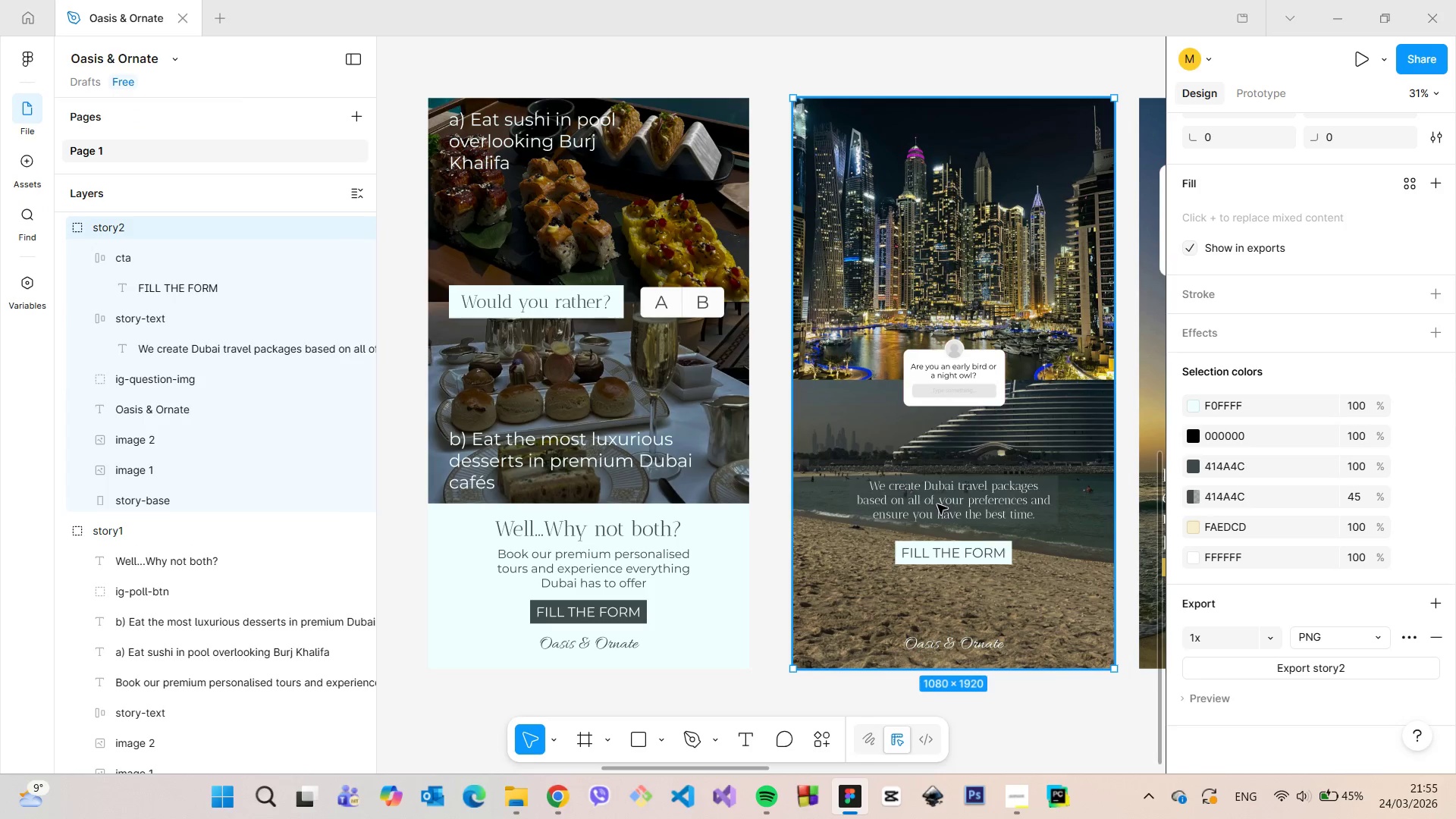 
left_click([937, 504])
 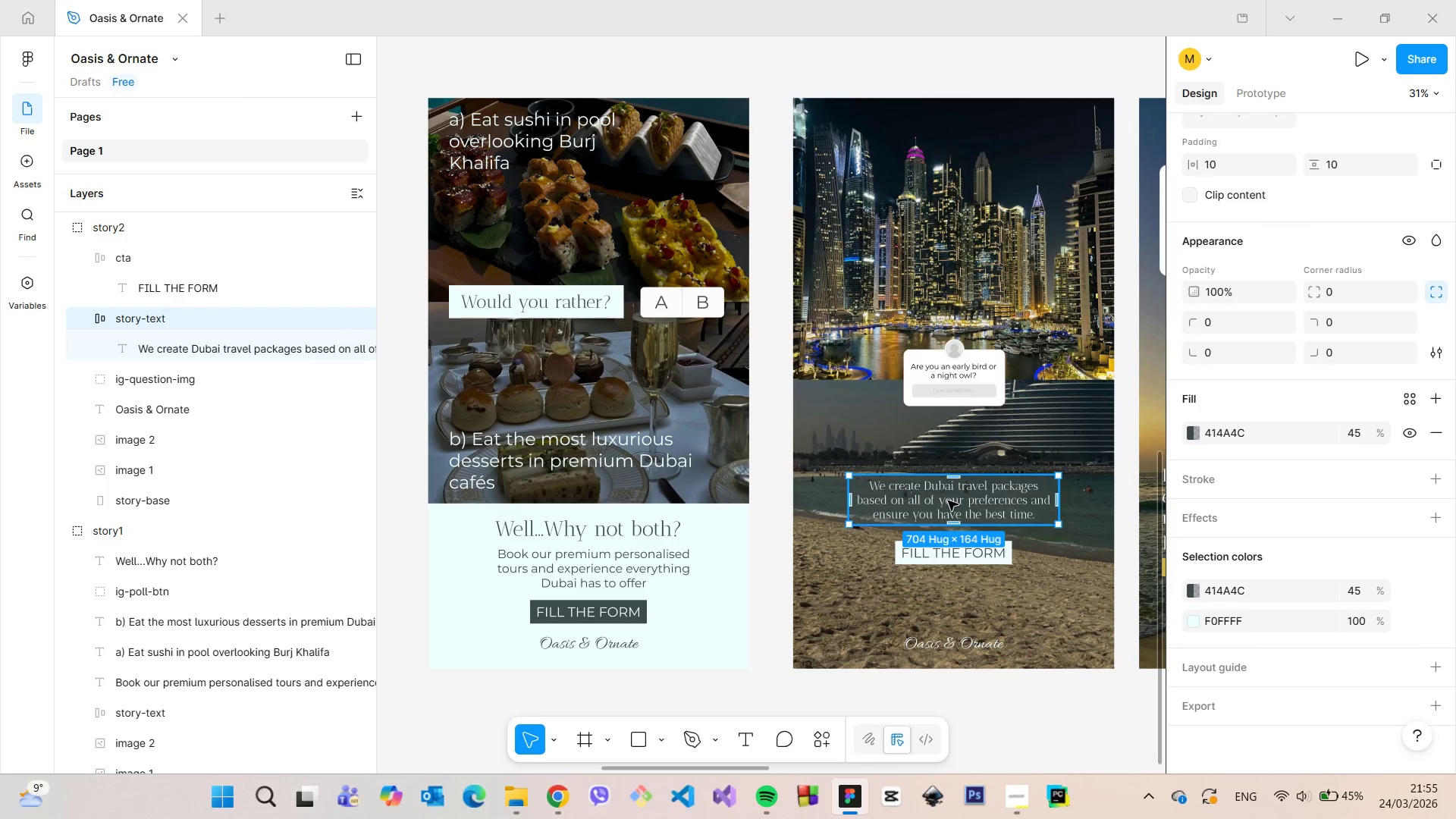 
double_click([948, 500])
 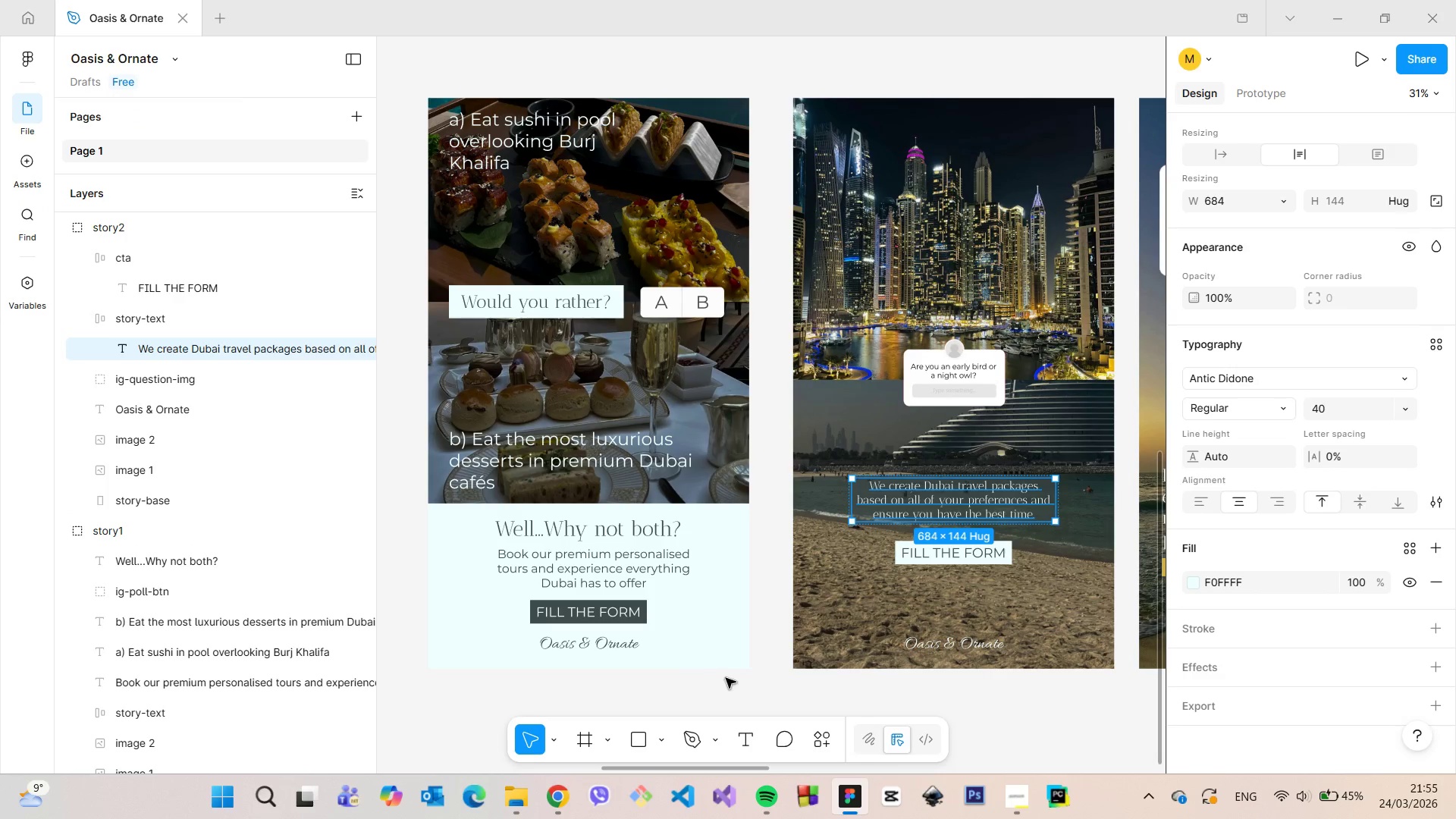 
left_click([752, 673])
 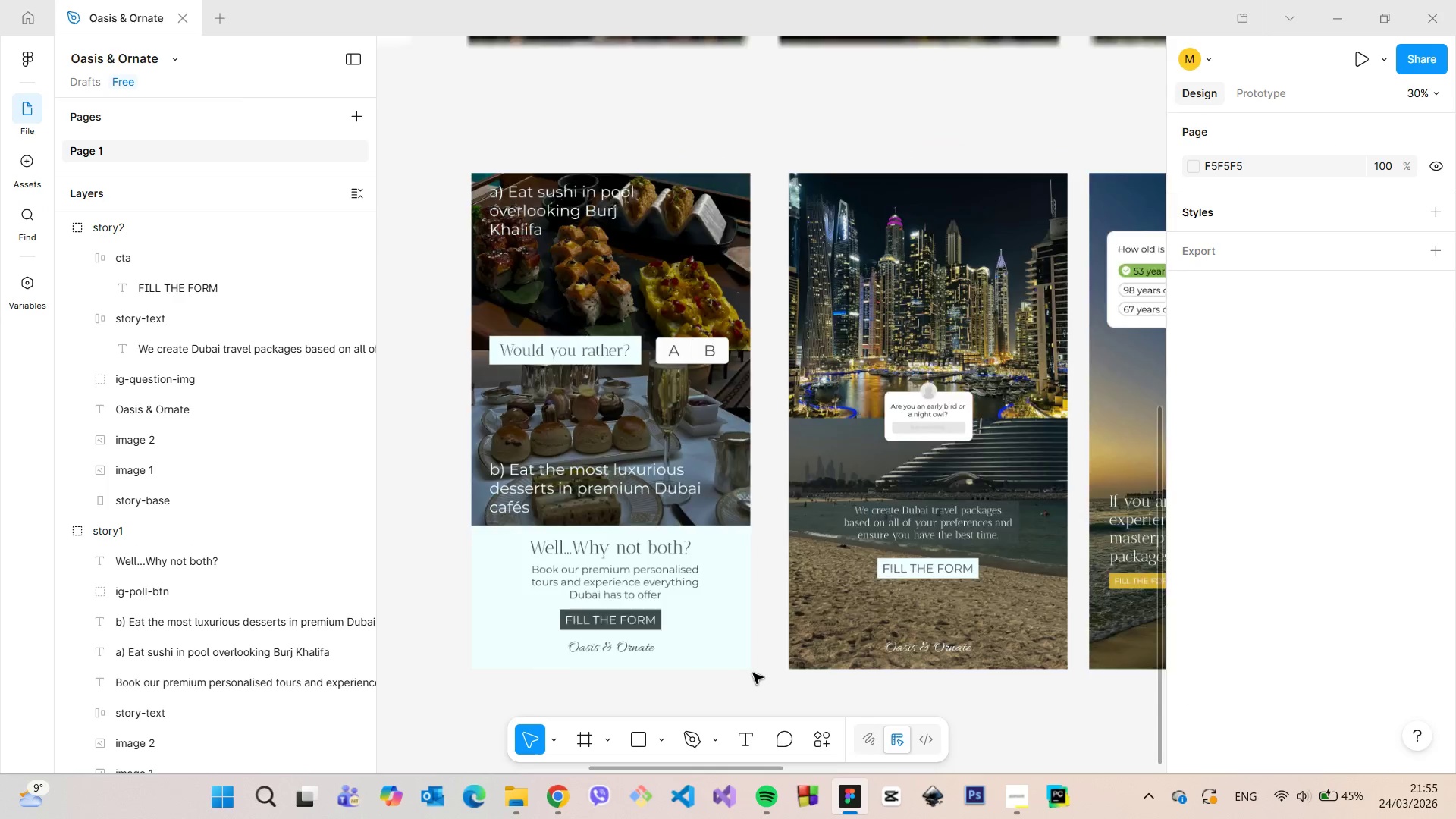 
scroll: coordinate [753, 673], scroll_direction: down, amount: 5.0
 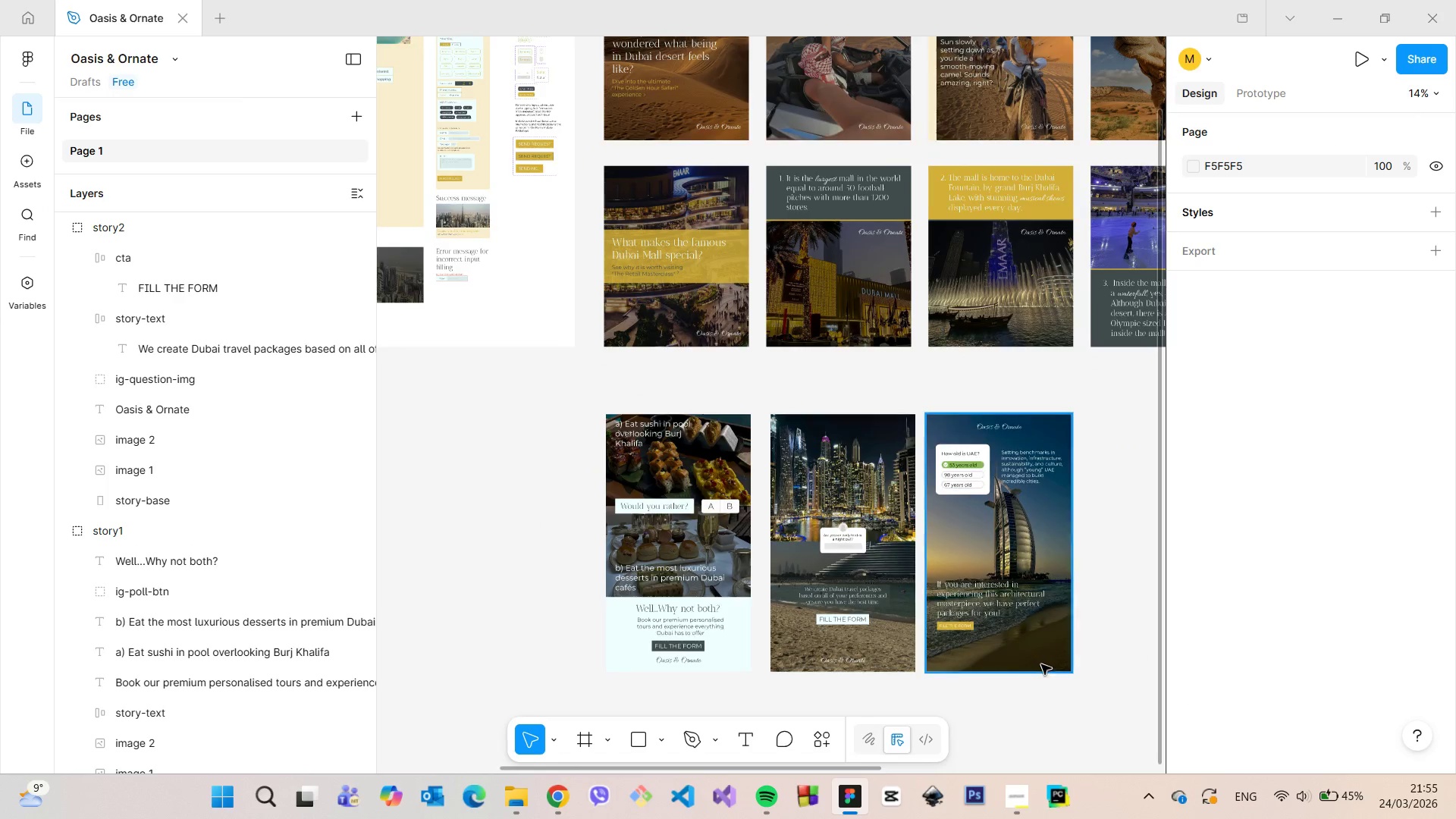 
scroll: coordinate [1037, 647], scroll_direction: up, amount: 13.0
 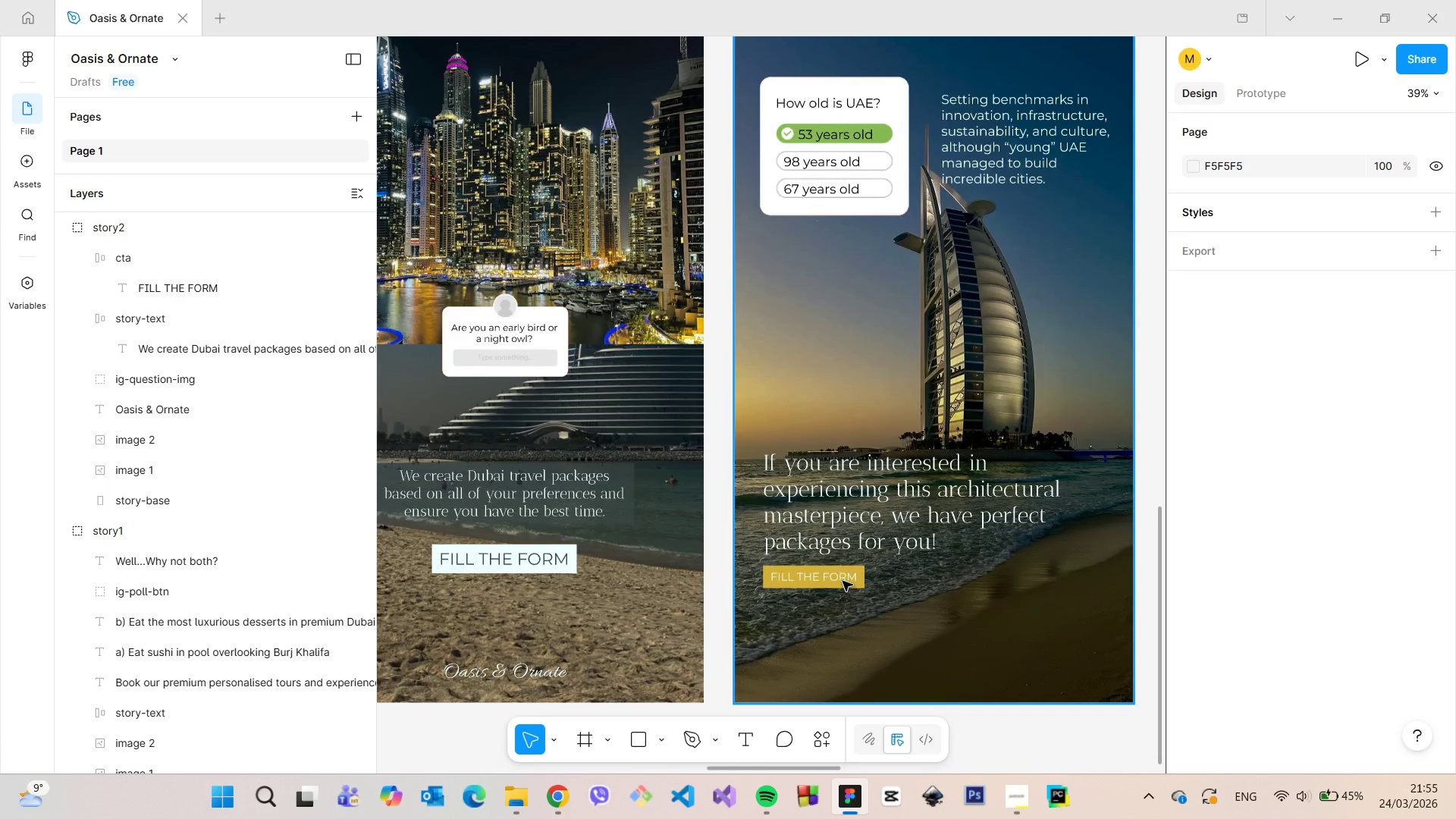 
double_click([843, 581])
 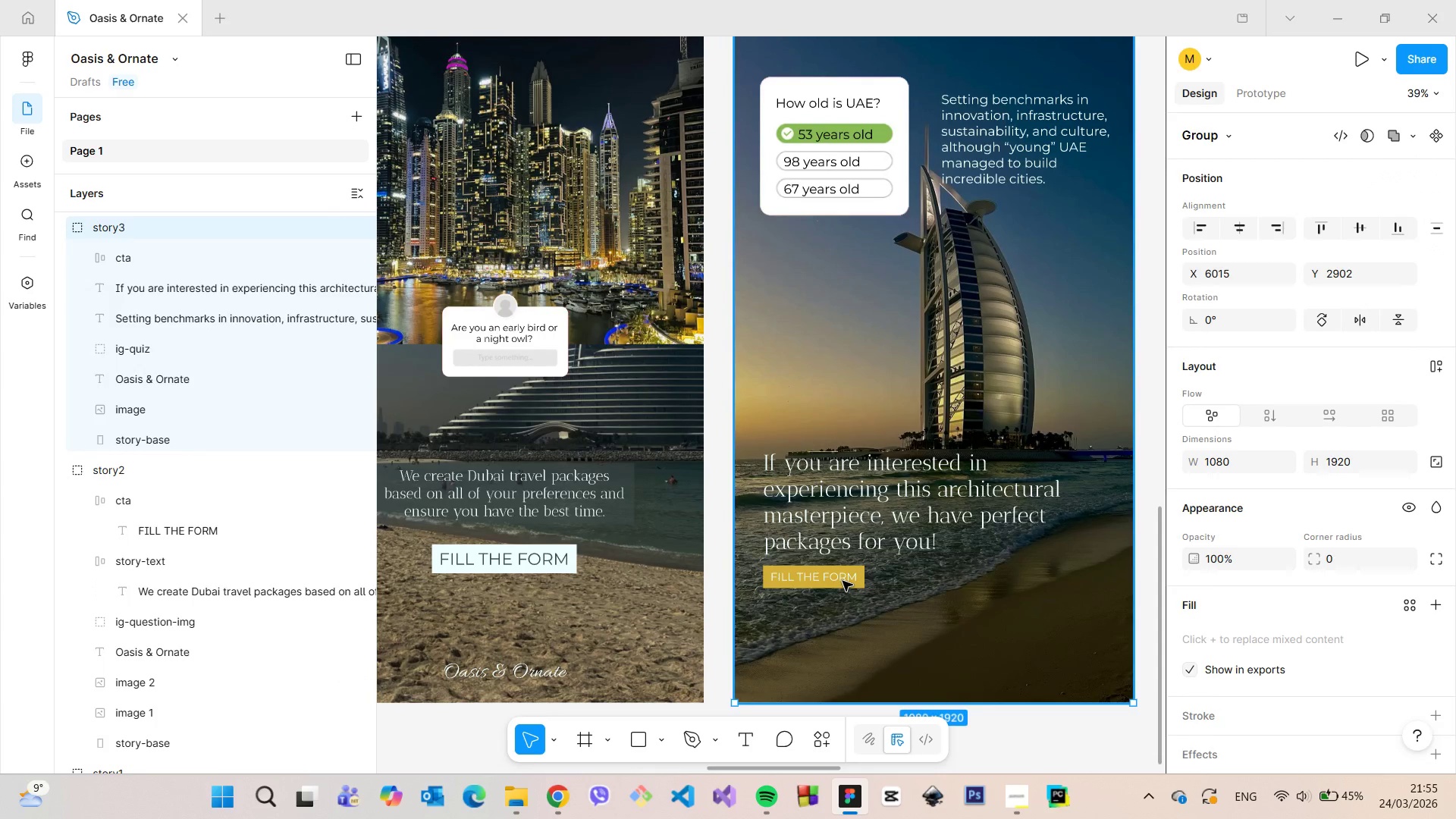 
triple_click([843, 581])
 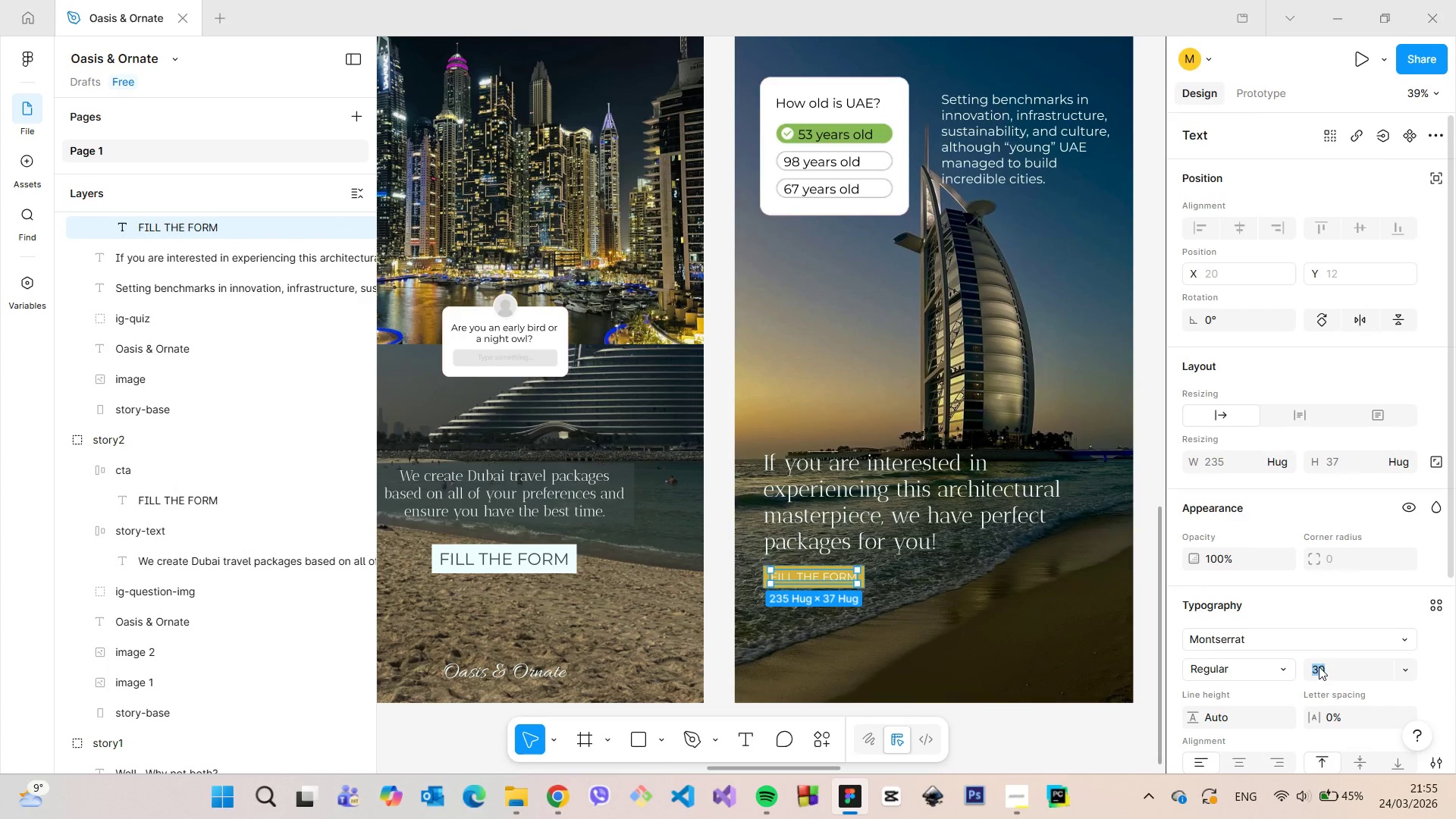 
type(45)
 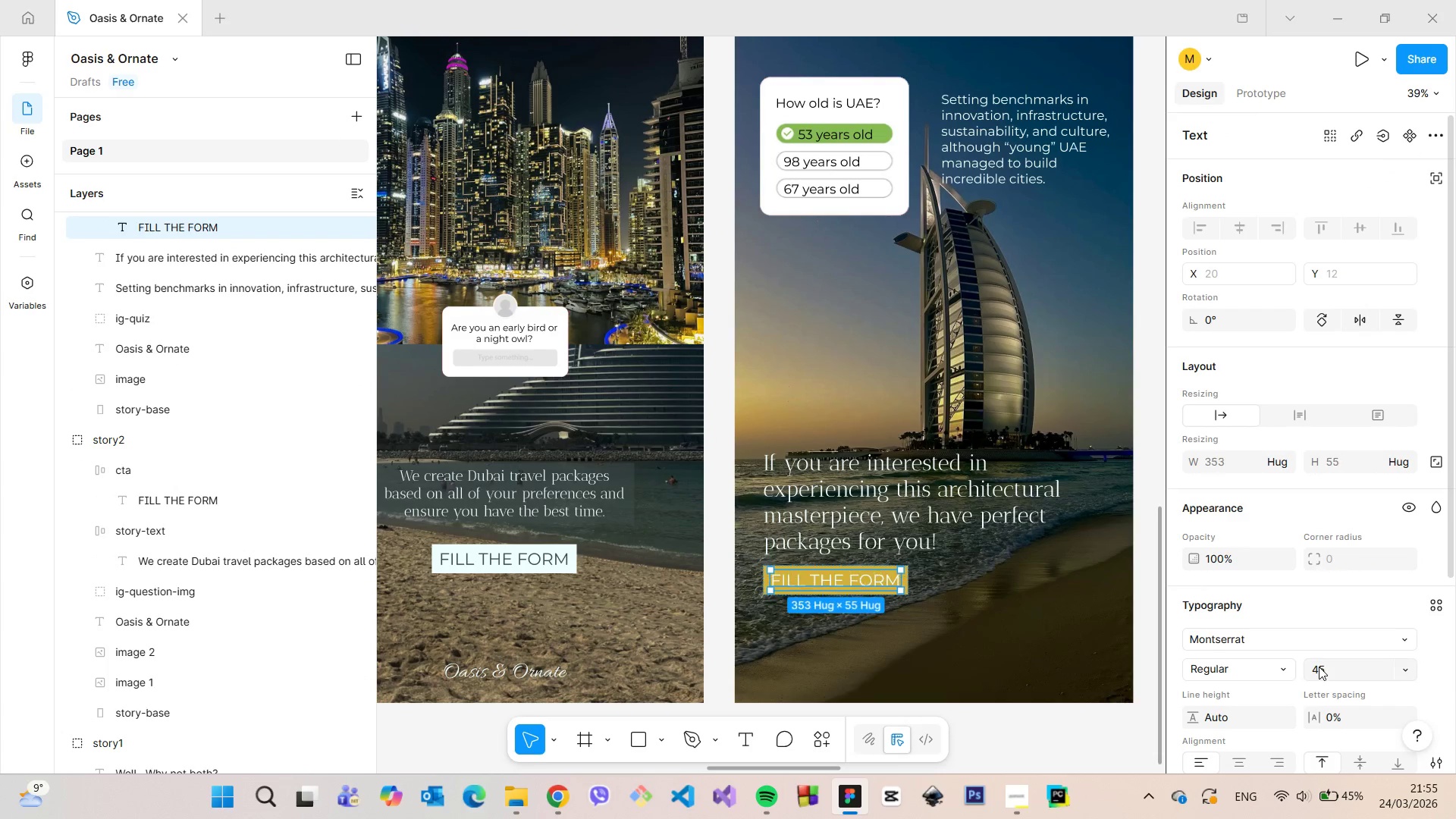 
key(Enter)
 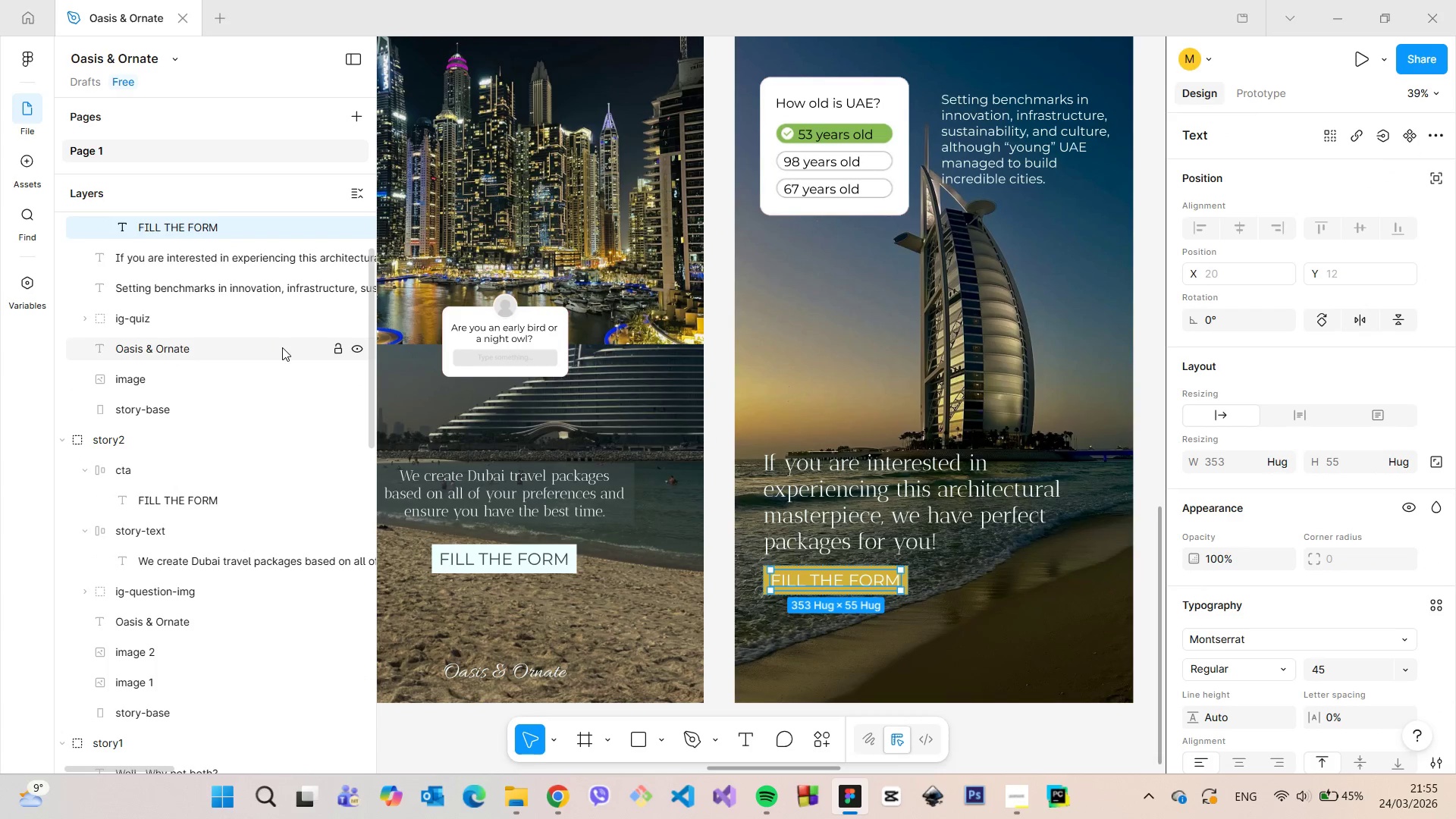 
scroll: coordinate [282, 347], scroll_direction: up, amount: 2.0
 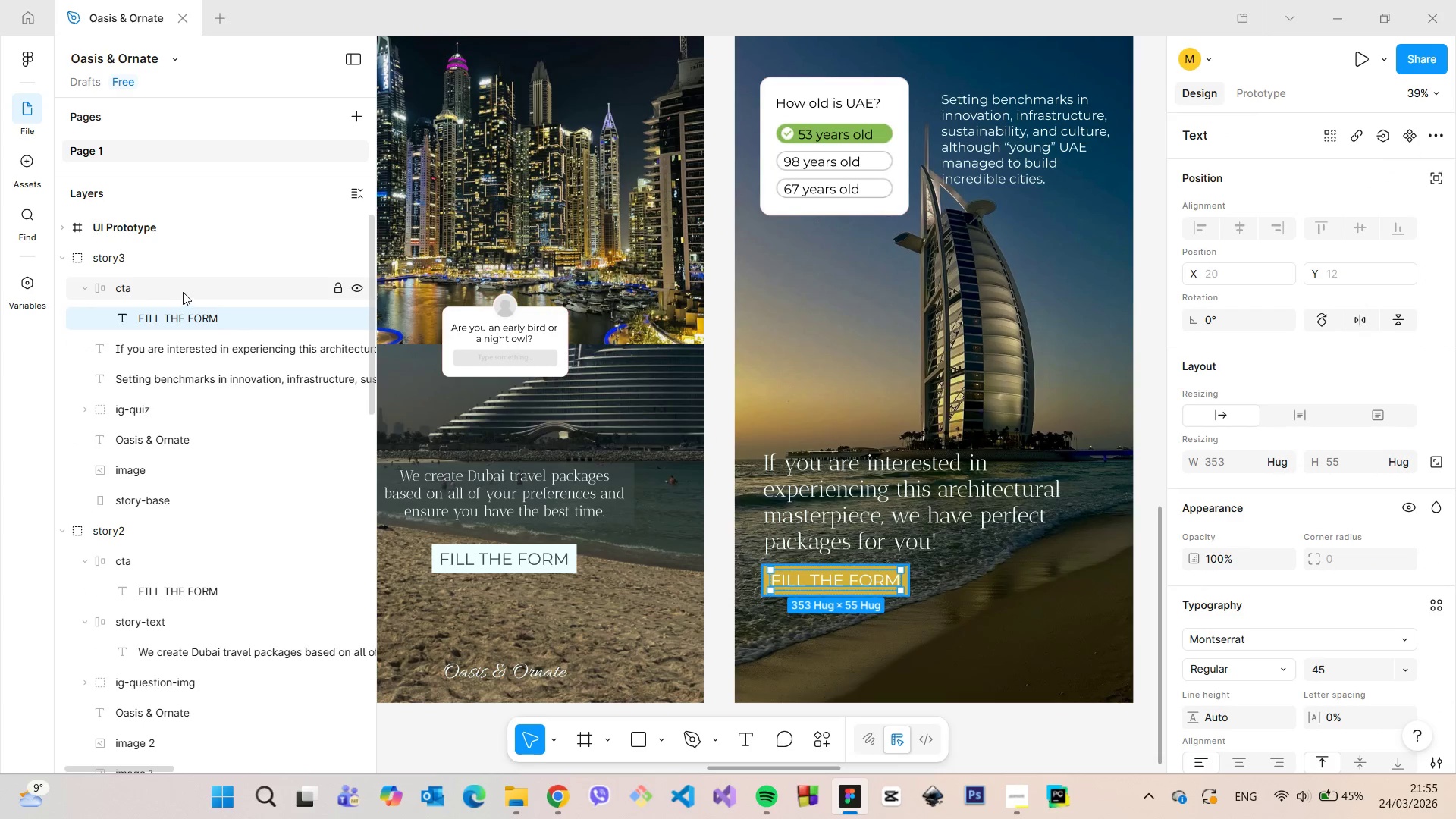 
left_click([182, 291])
 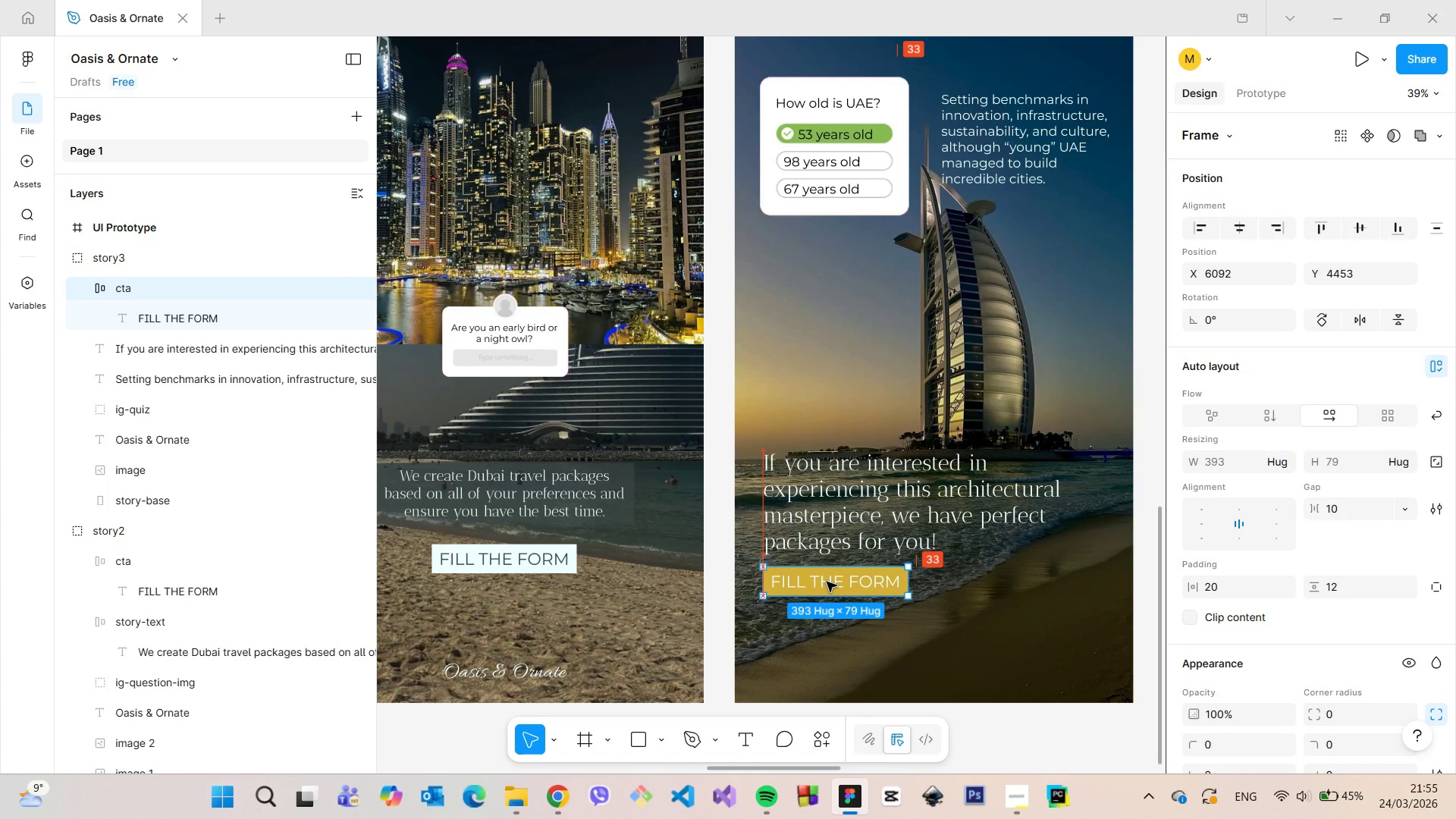 
wait(6.81)
 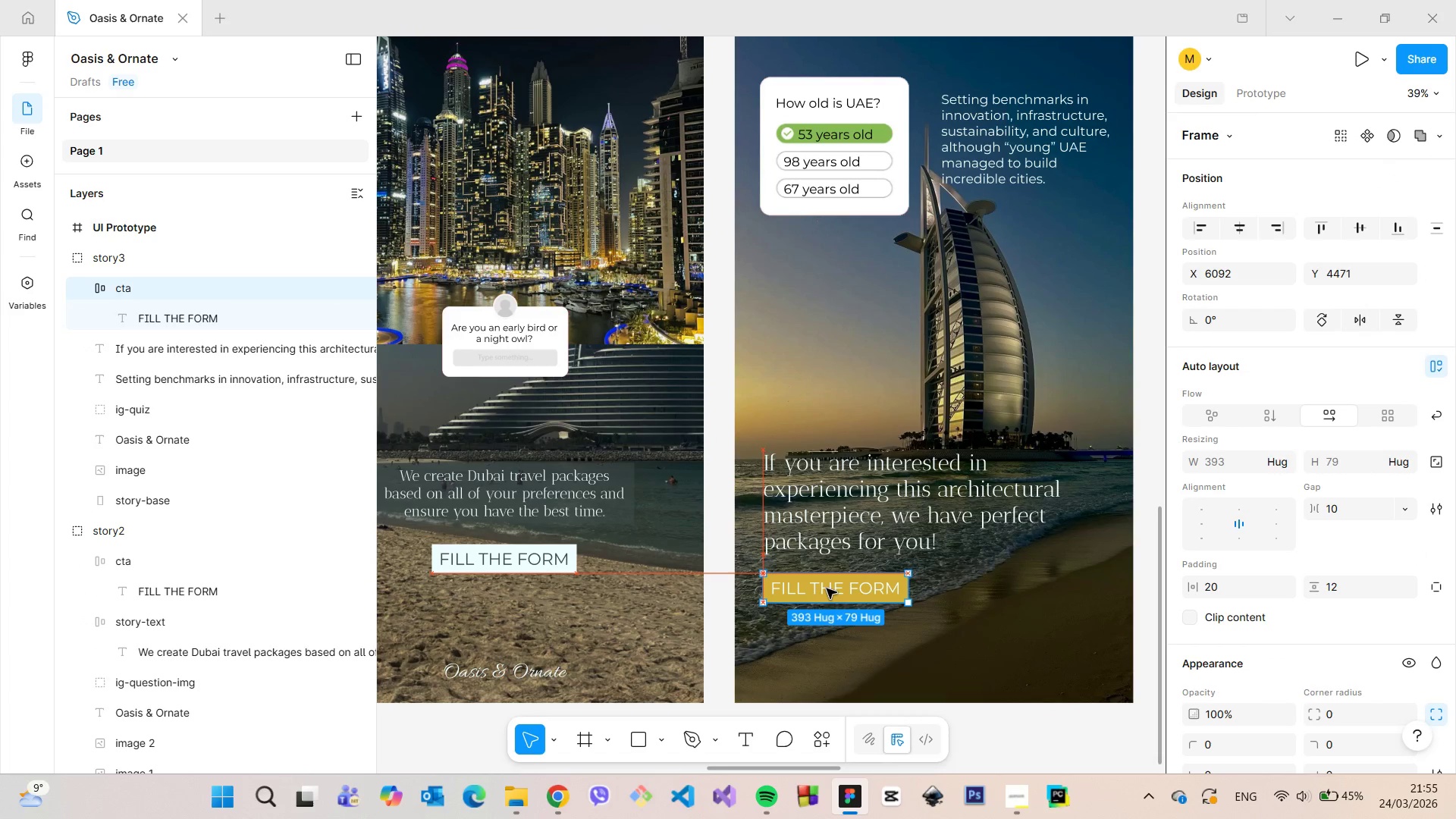 
left_click([1151, 212])
 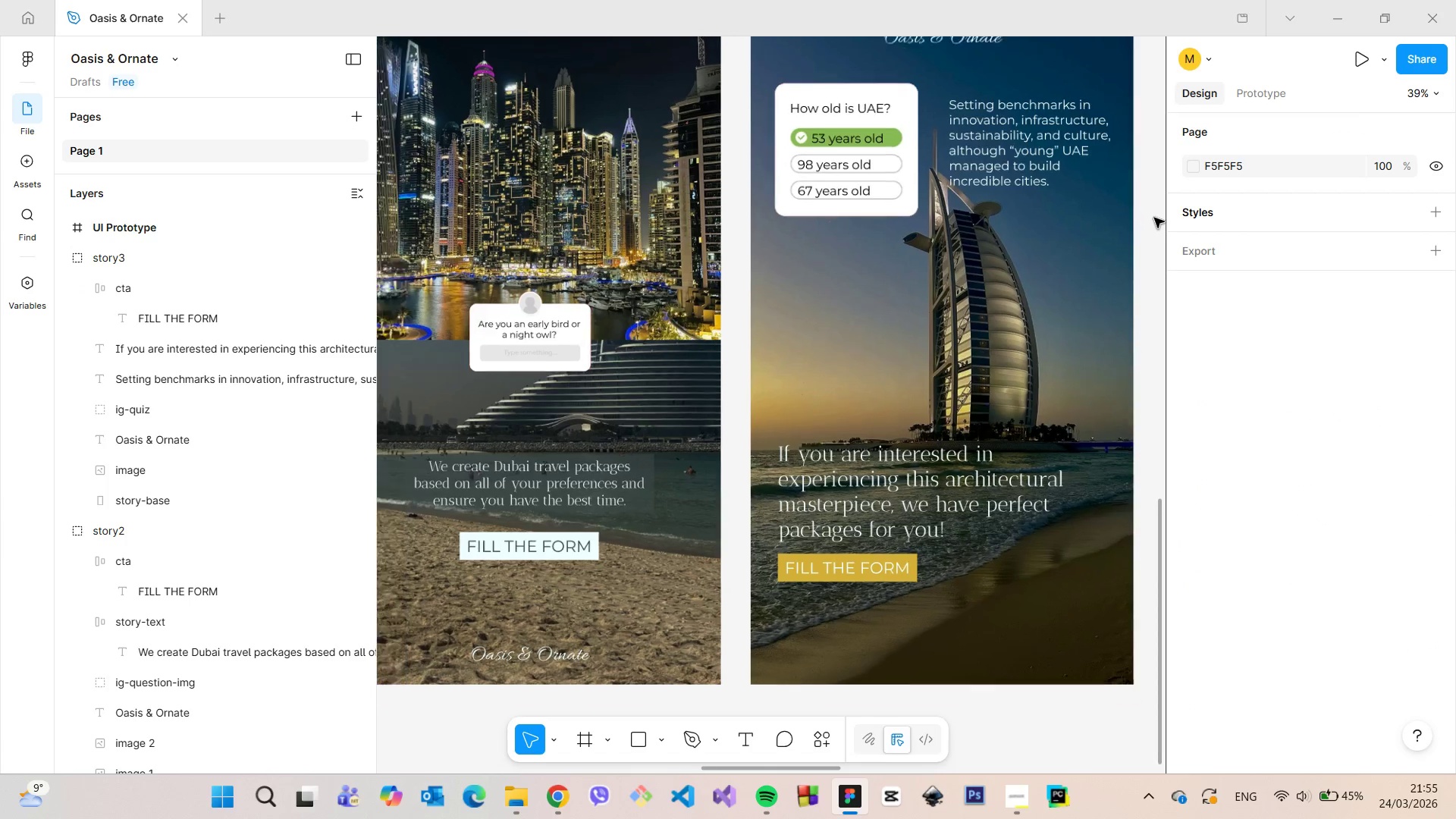 
scroll: coordinate [1155, 227], scroll_direction: down, amount: 6.0
 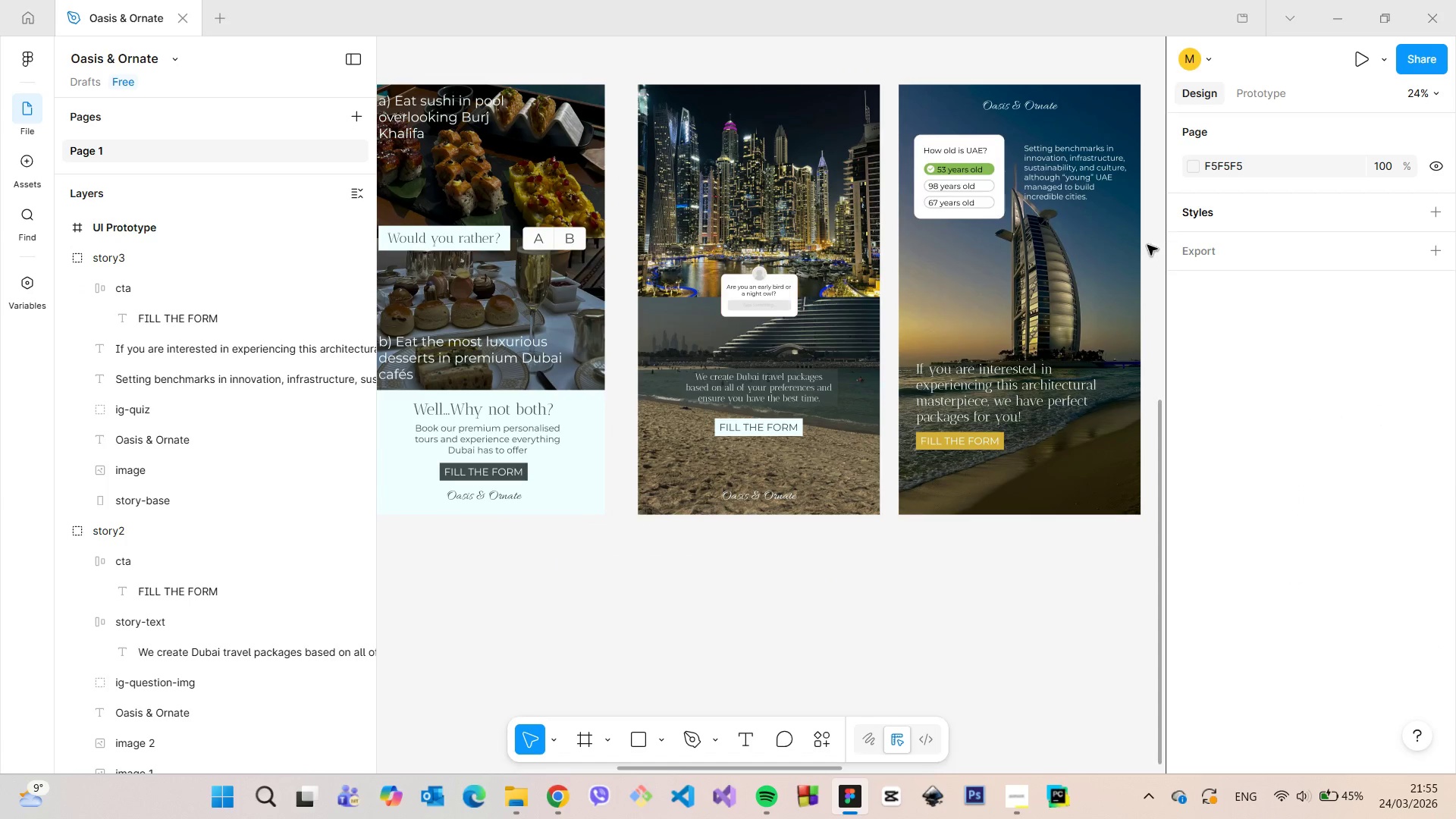 
left_click([1078, 250])
 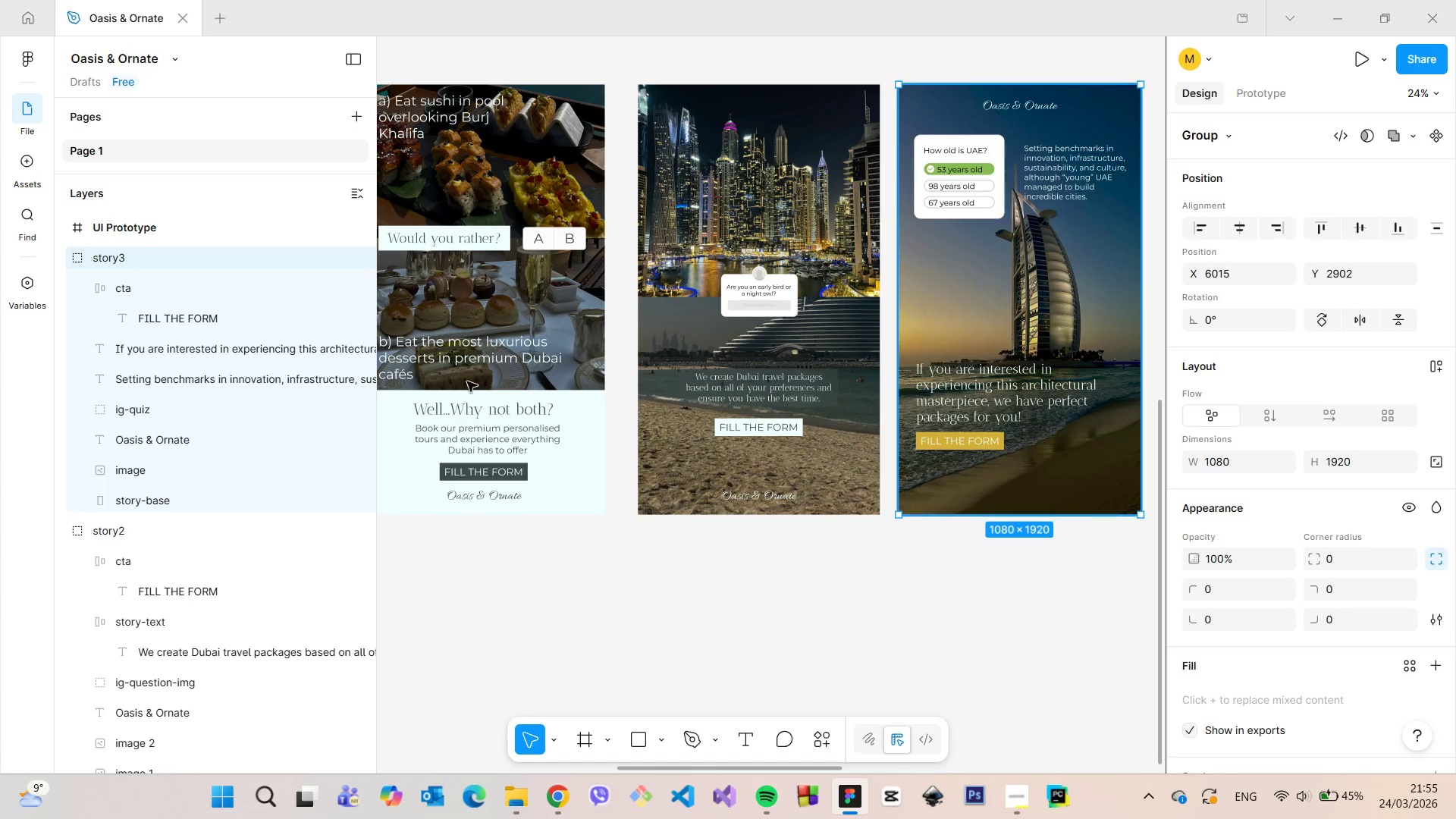 
scroll: coordinate [246, 375], scroll_direction: up, amount: 2.0
 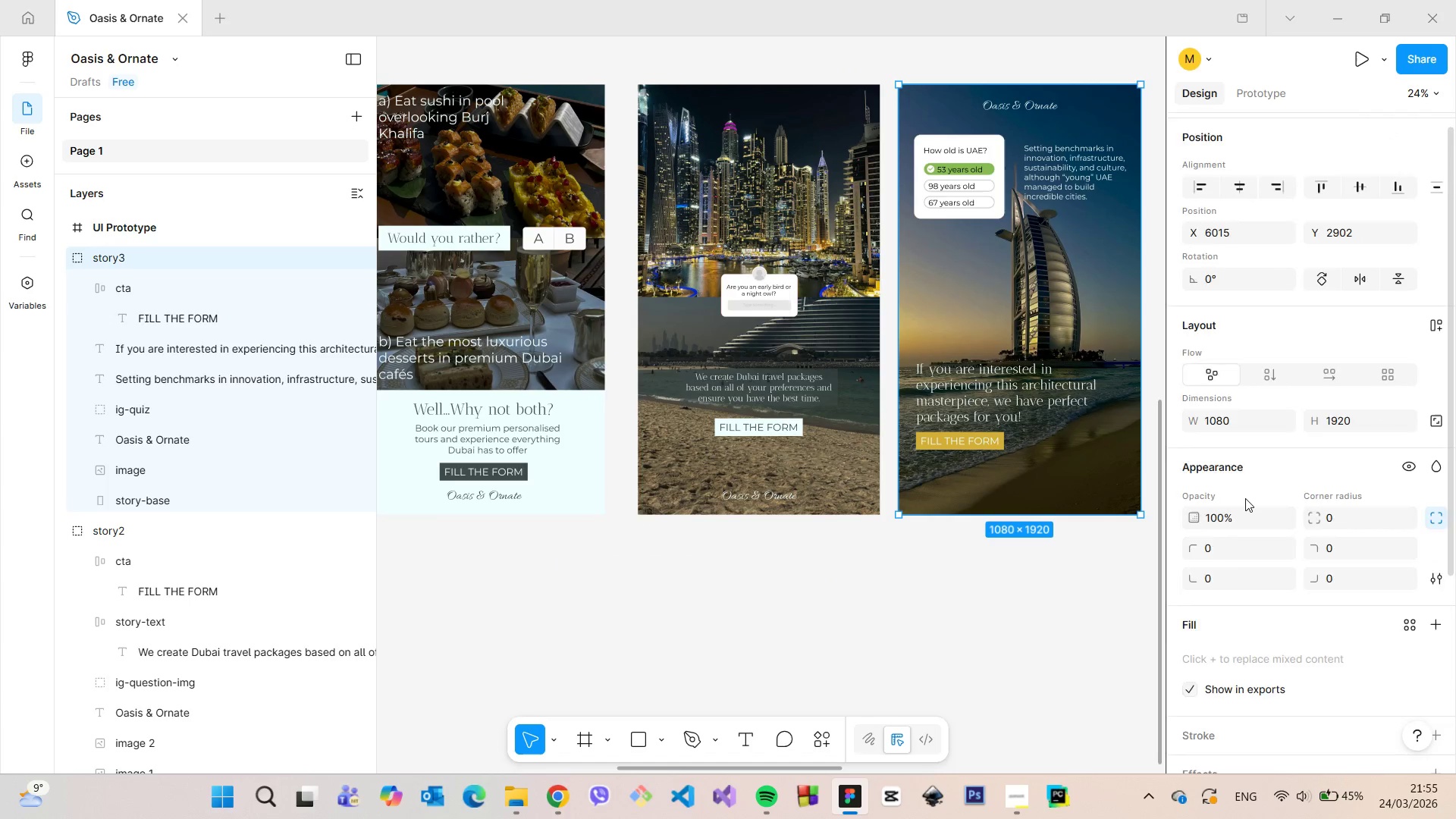 
scroll: coordinate [1245, 498], scroll_direction: down, amount: 4.0
 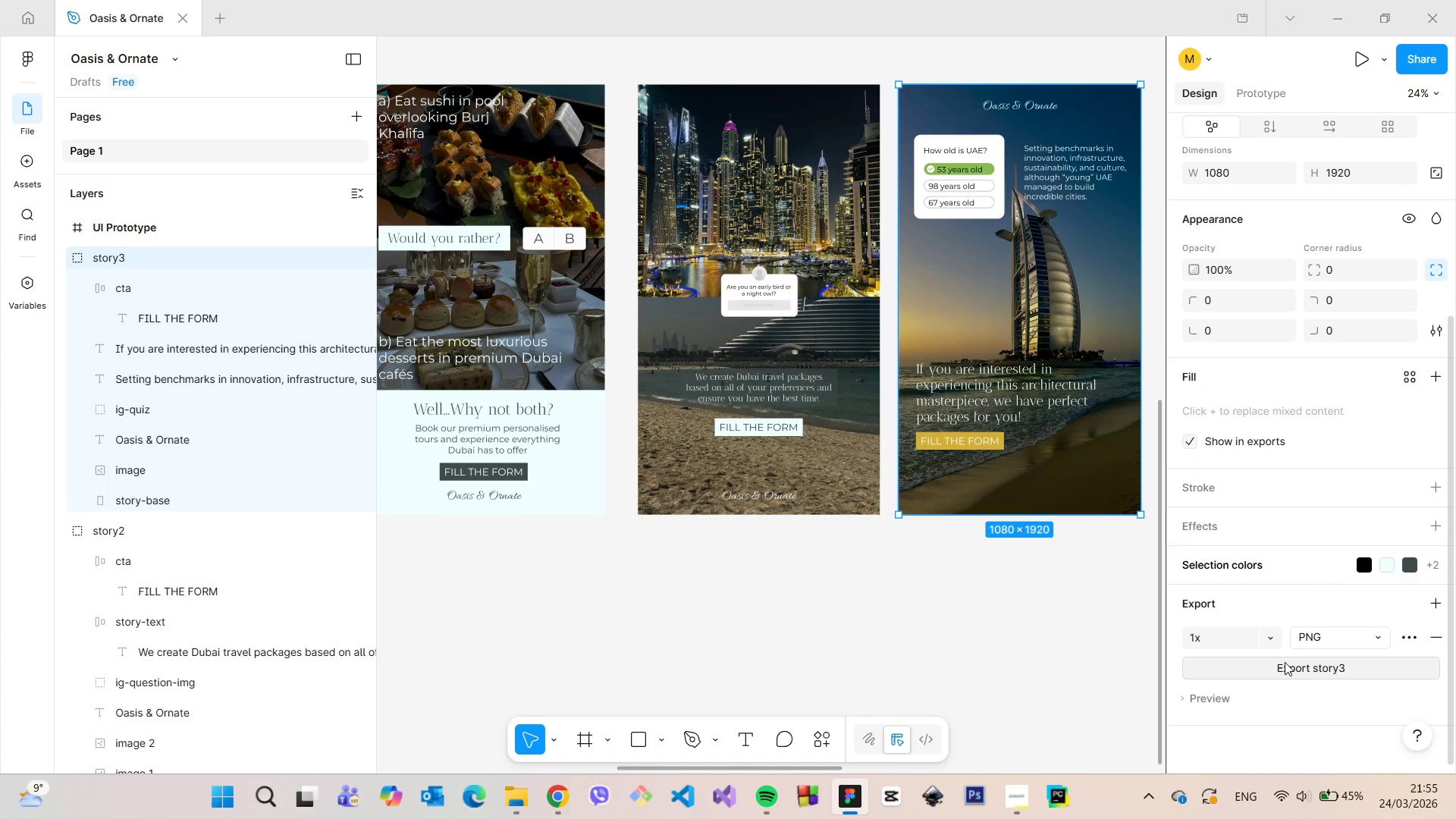 
left_click([1285, 662])
 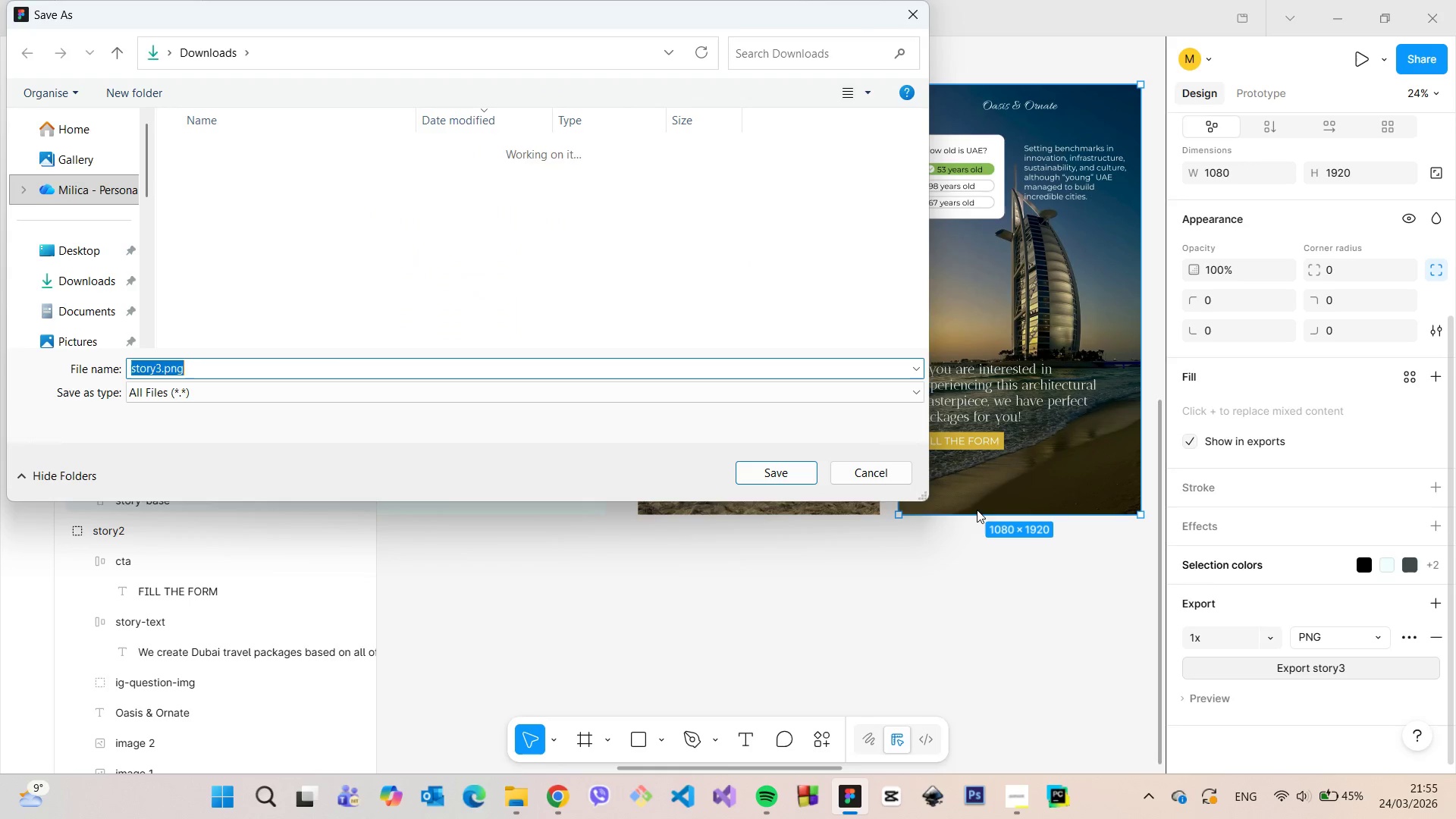 
left_click([778, 475])
 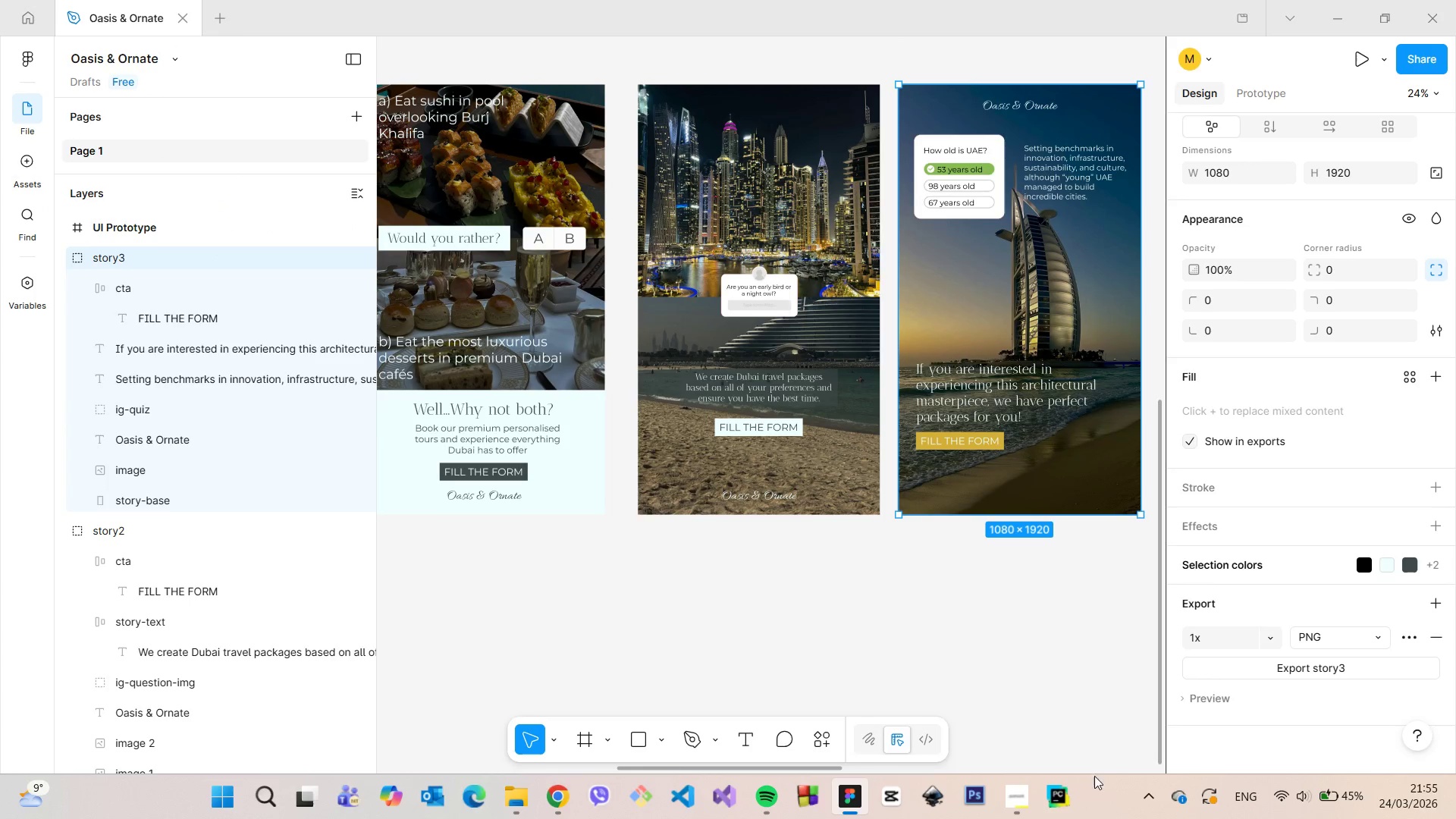 
left_click([1012, 809])